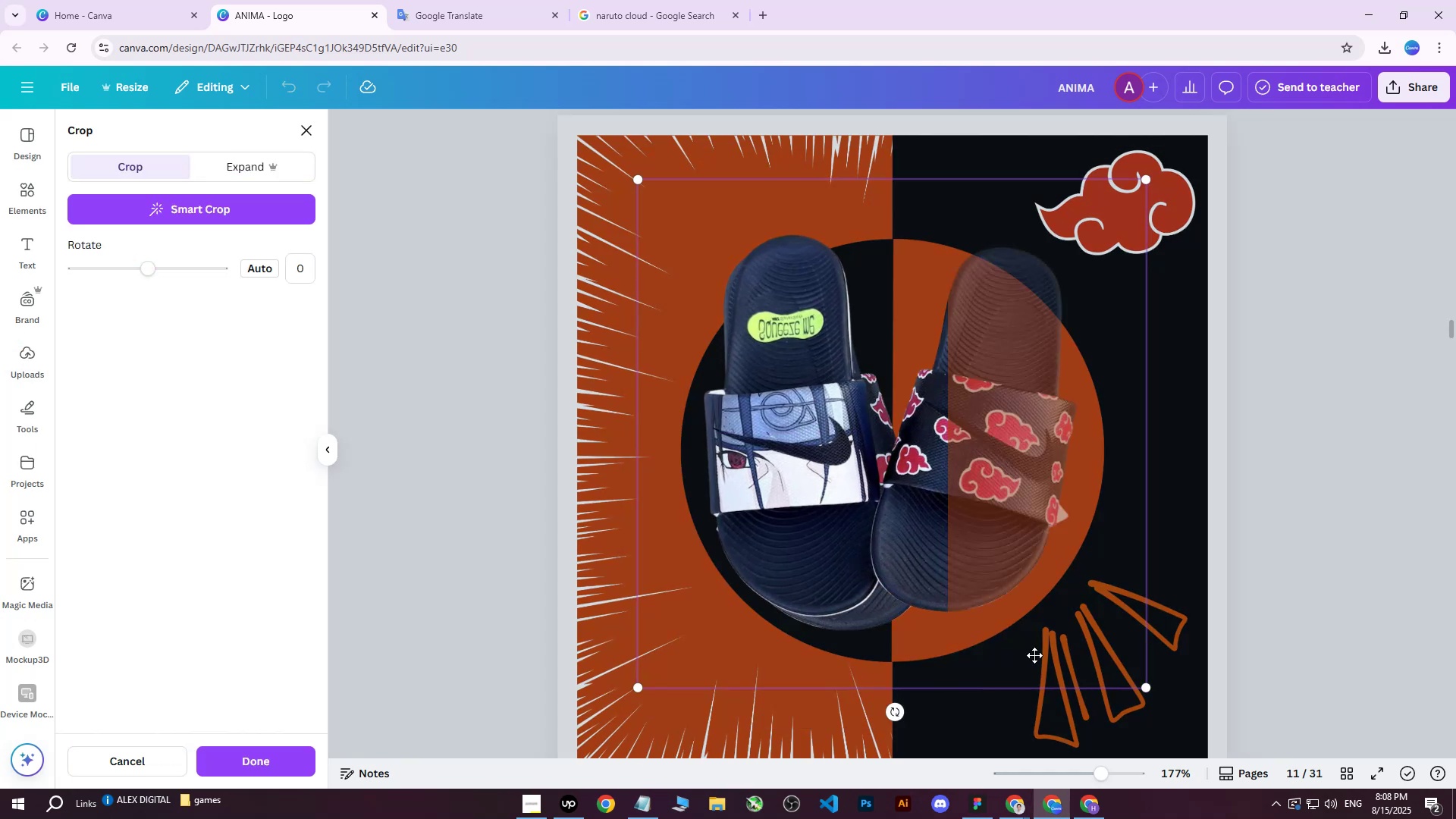 
left_click_drag(start_coordinate=[946, 615], to_coordinate=[1137, 627])
 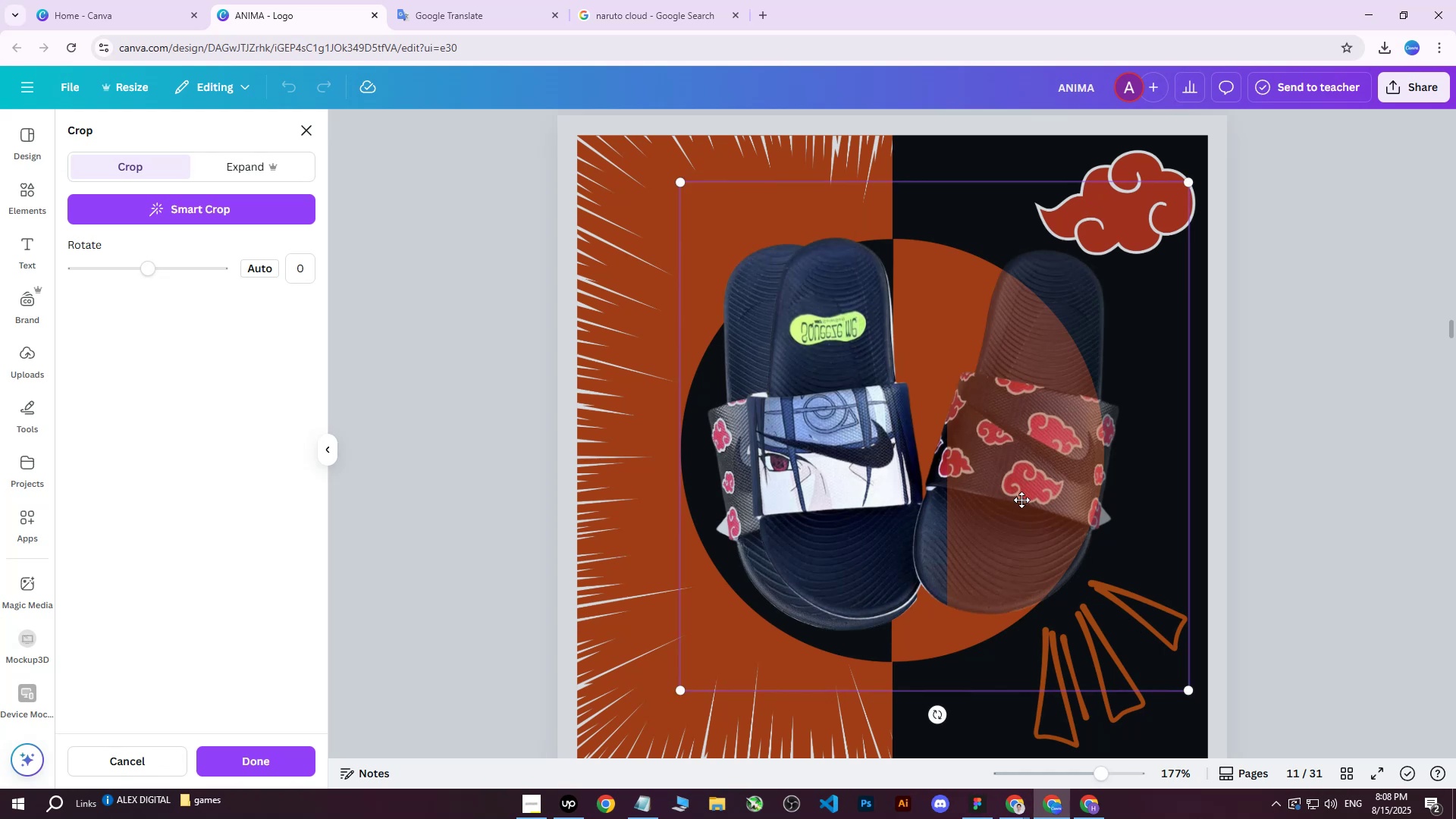 
left_click_drag(start_coordinate=[926, 463], to_coordinate=[889, 456])
 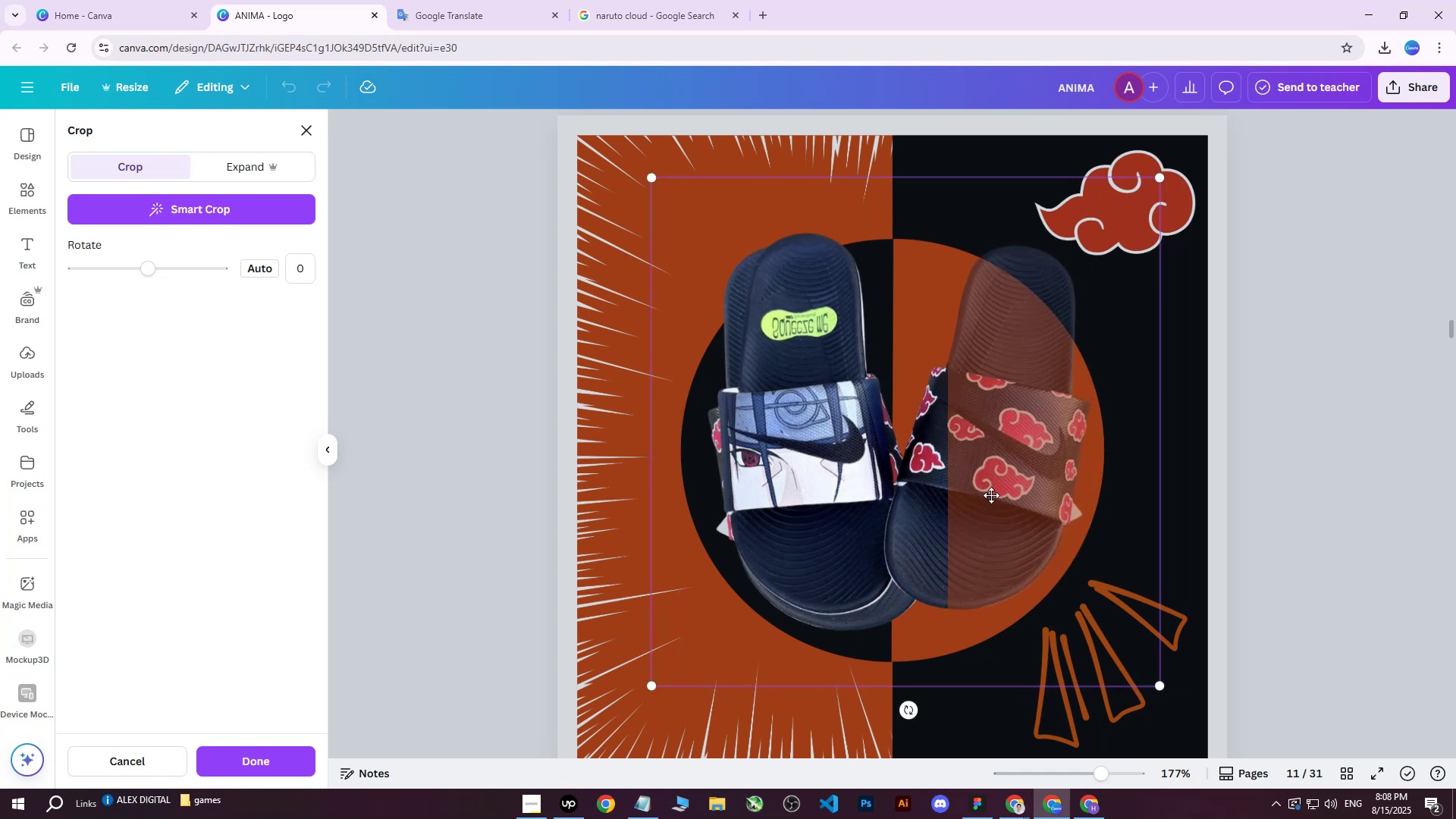 
key(Delete)
 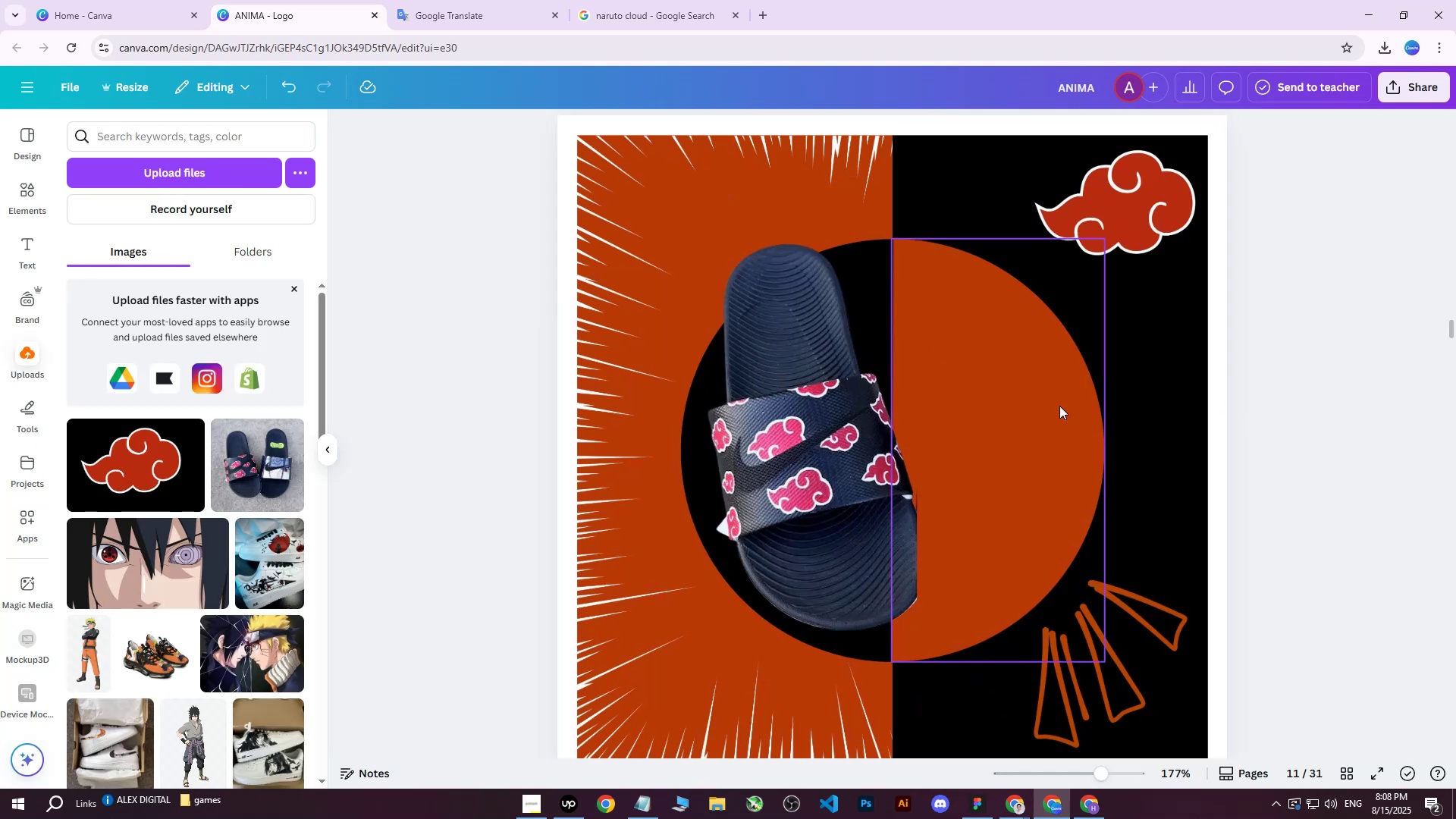 
left_click([825, 420])
 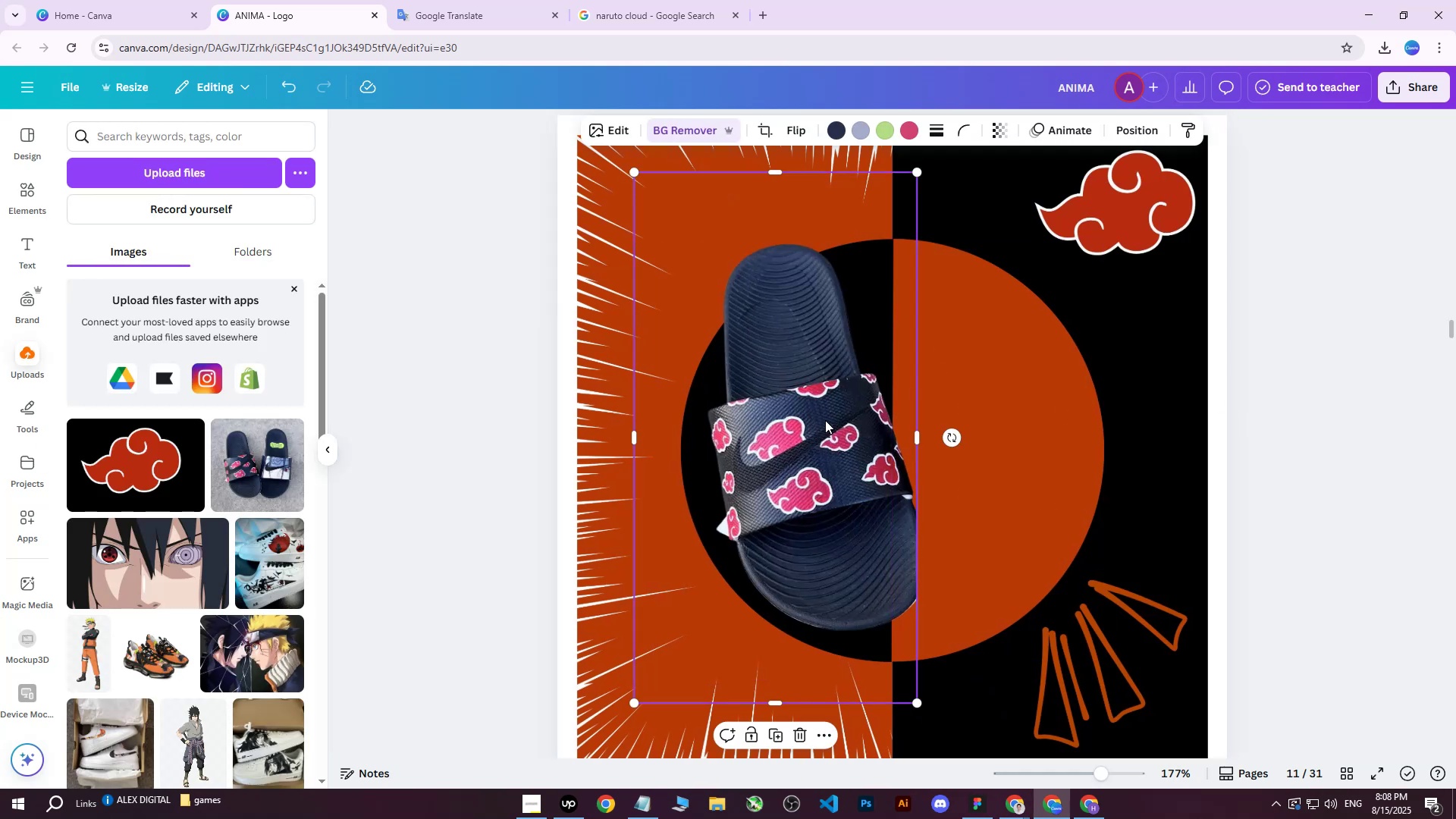 
key(Delete)
 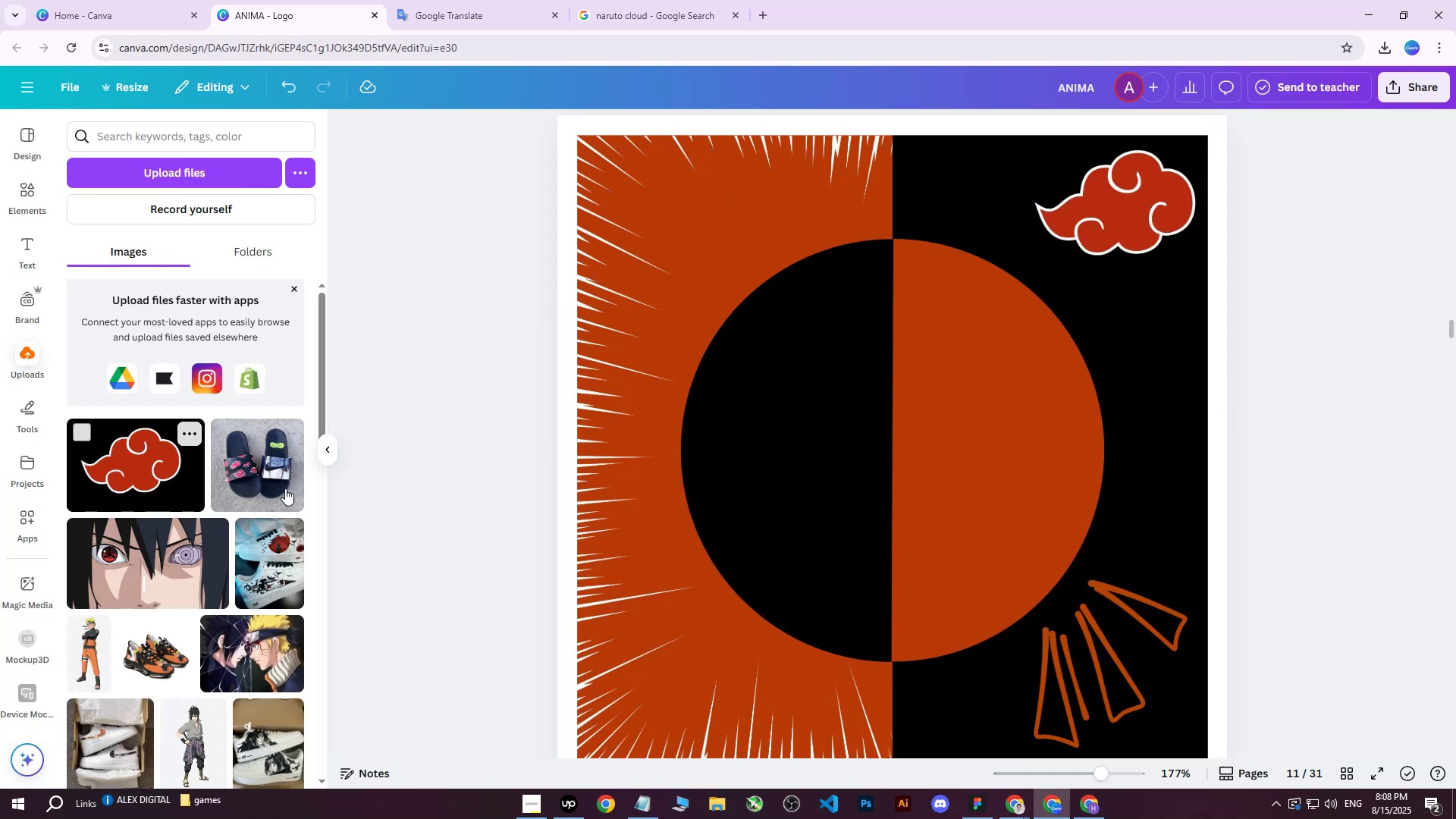 
left_click([268, 475])
 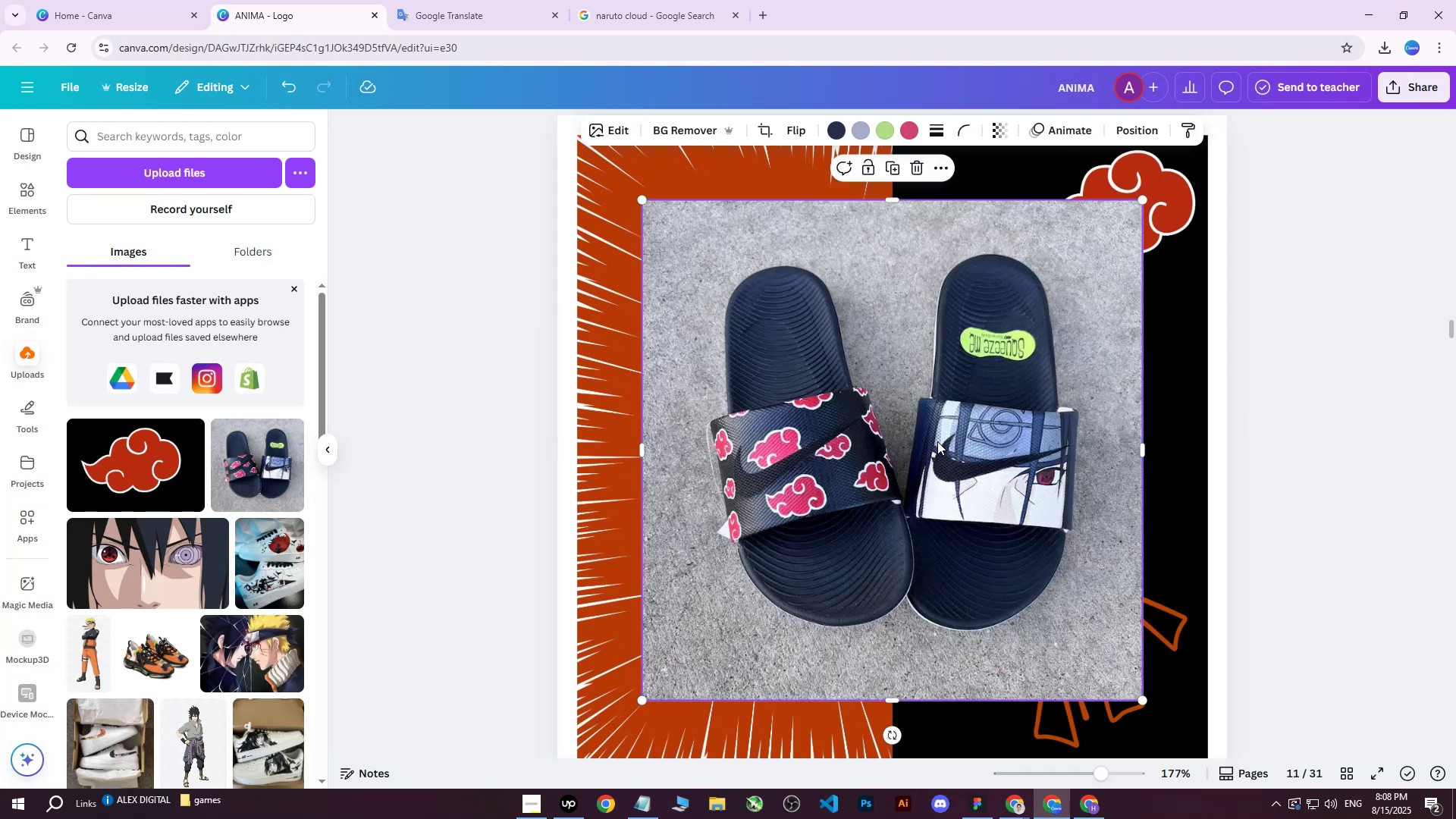 
left_click_drag(start_coordinate=[930, 454], to_coordinate=[918, 460])
 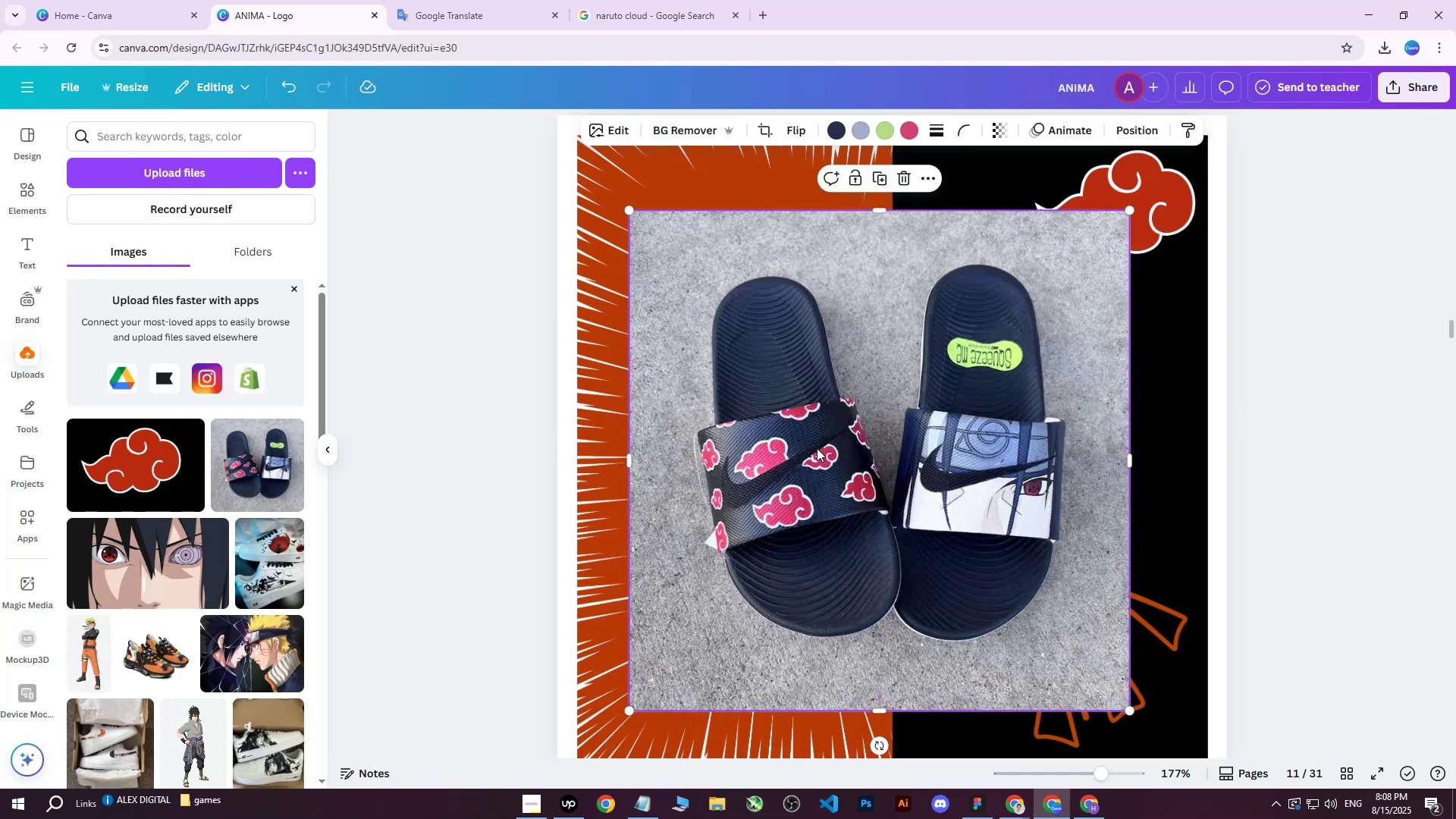 
double_click([818, 415])
 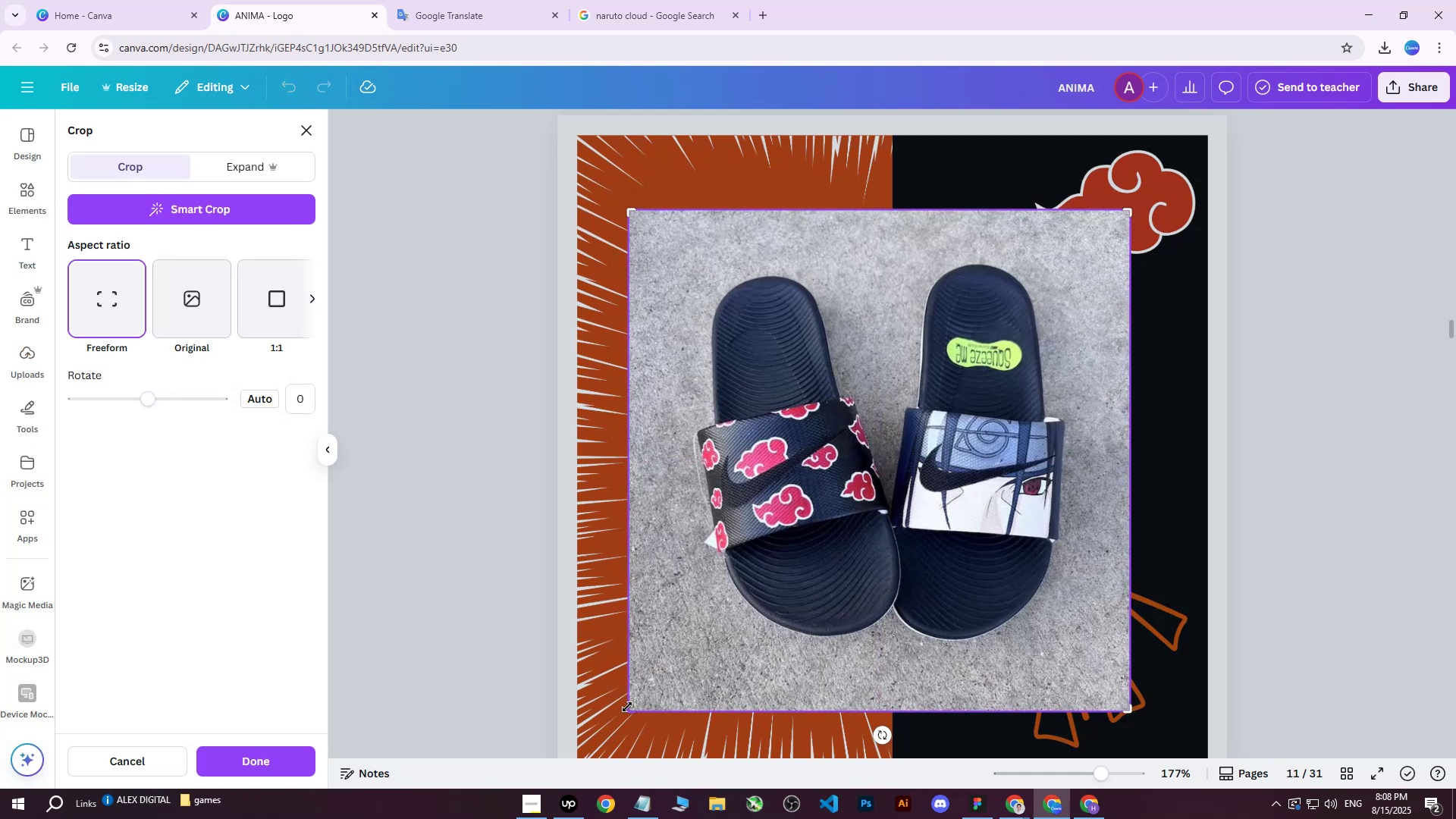 
left_click_drag(start_coordinate=[629, 707], to_coordinate=[898, 642])
 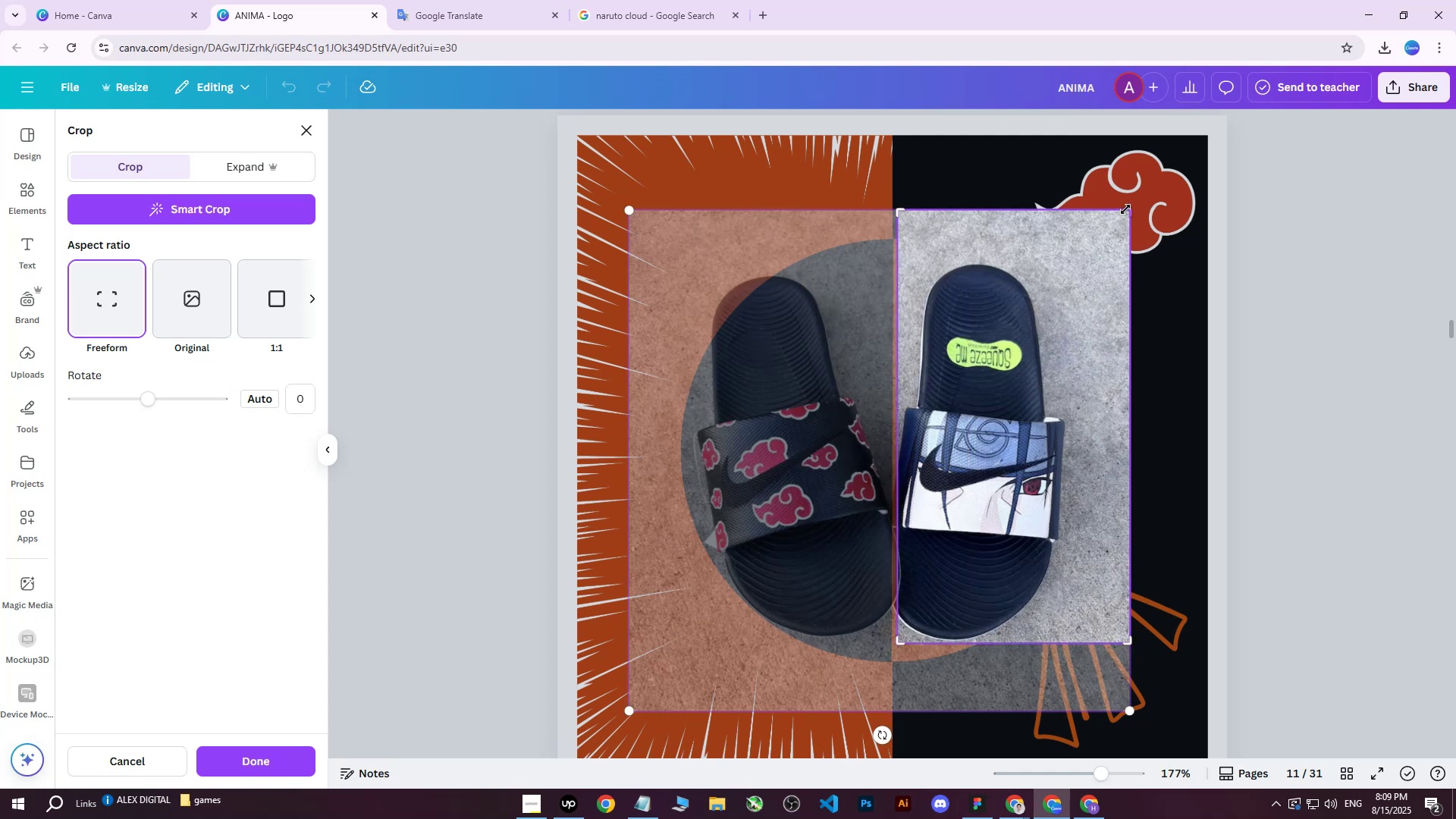 
left_click_drag(start_coordinate=[1126, 210], to_coordinate=[1071, 245])
 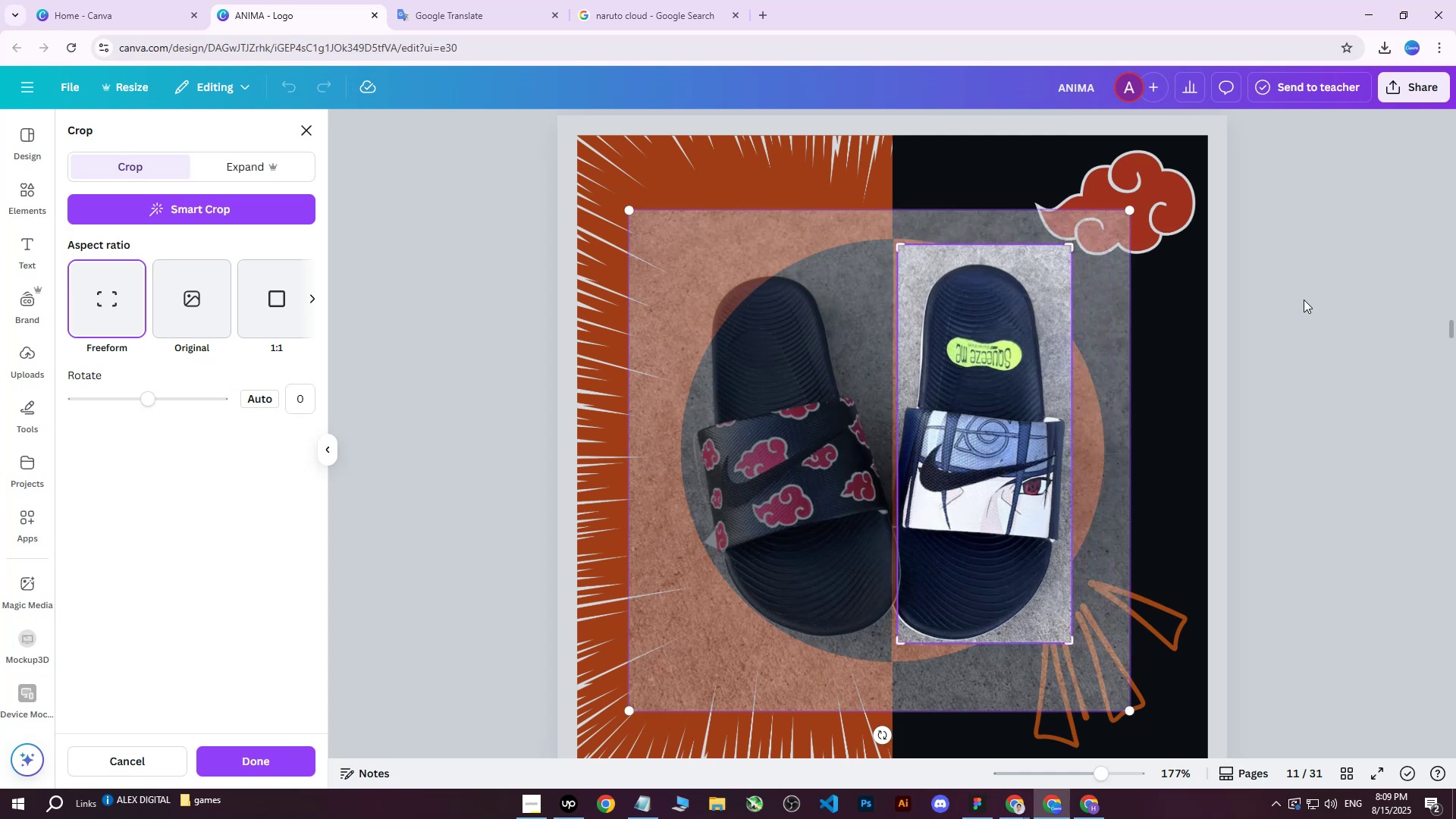 
left_click([1304, 300])
 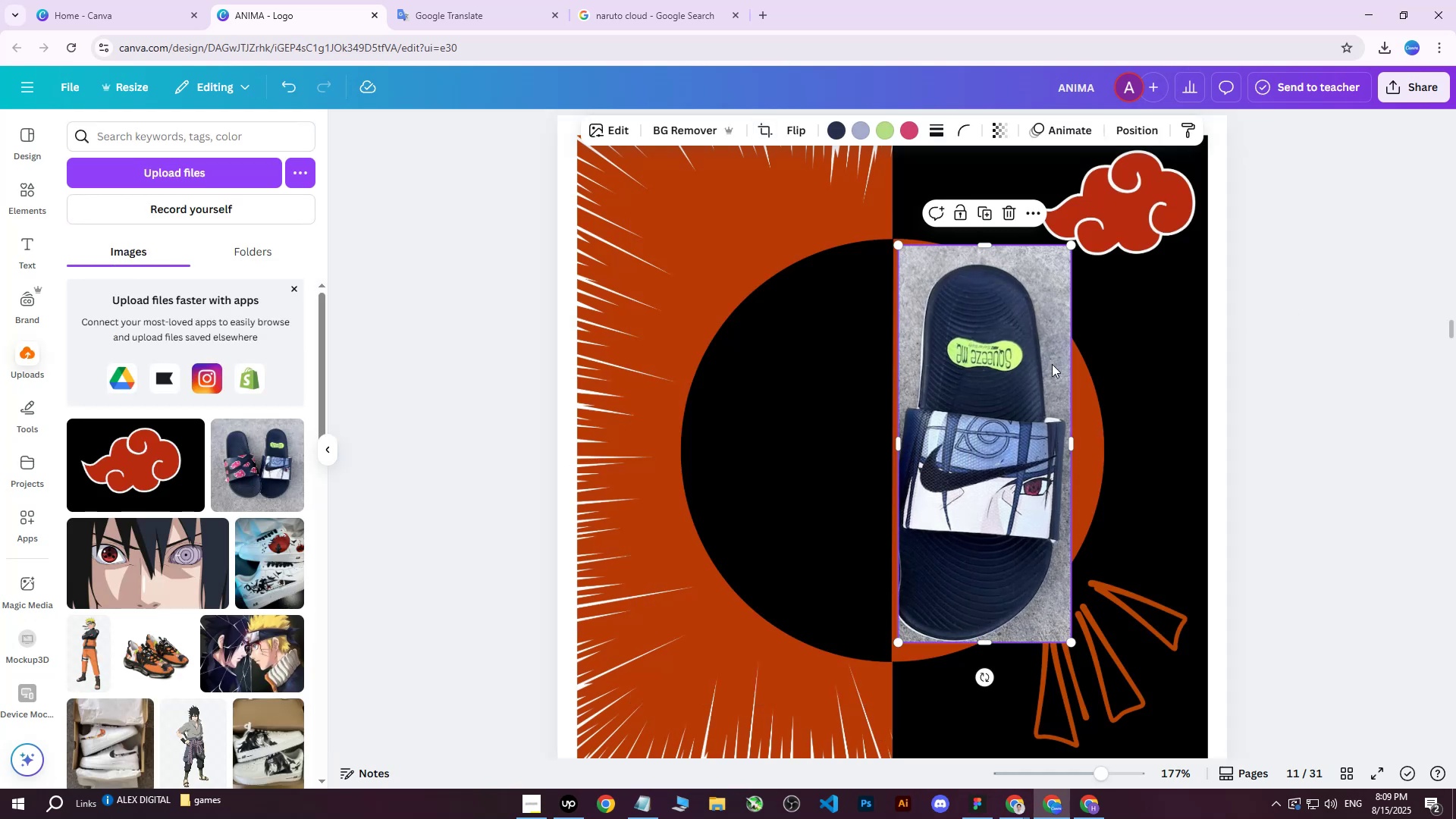 
left_click_drag(start_coordinate=[971, 403], to_coordinate=[1025, 392])
 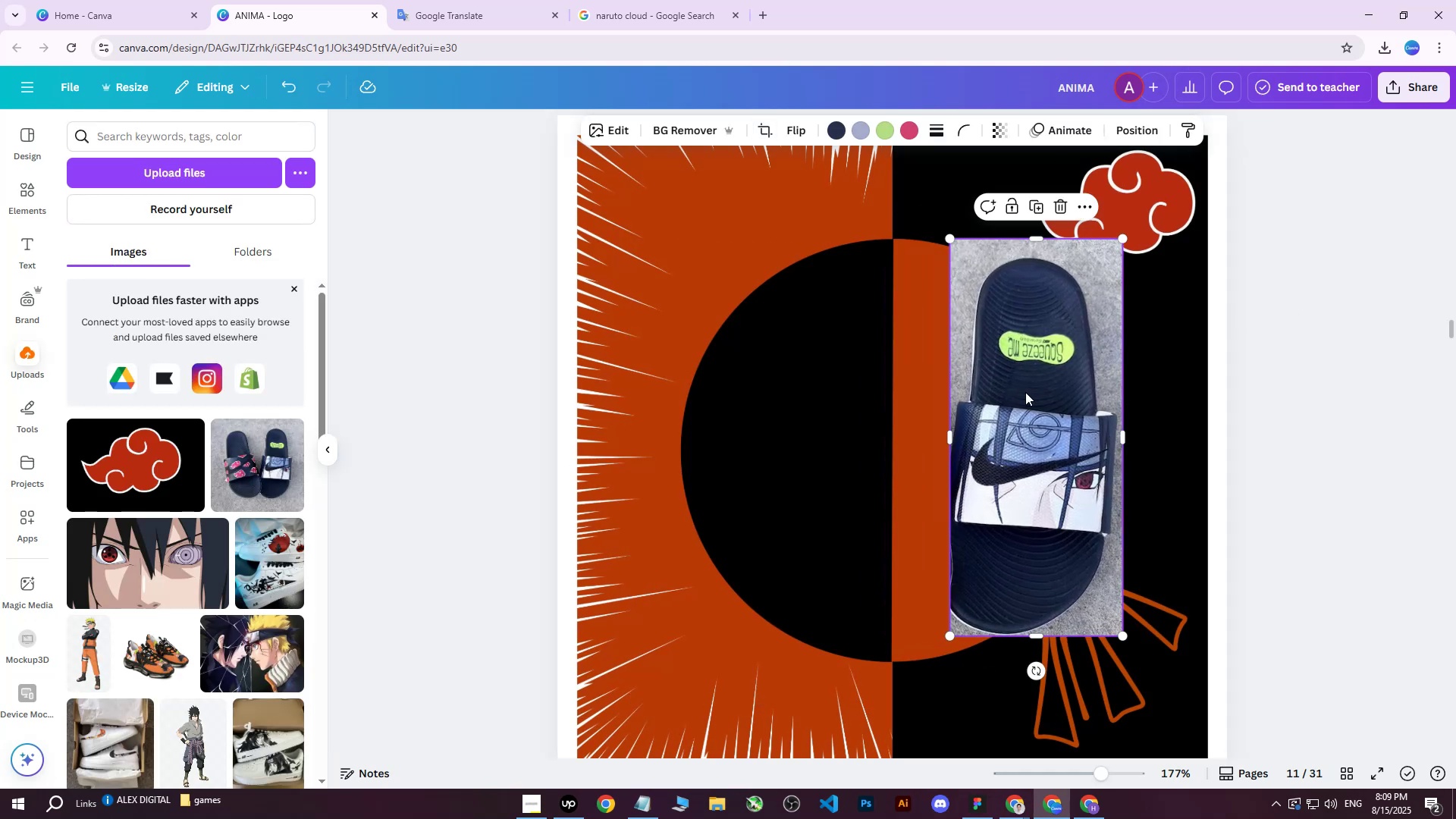 
key(Control+ControlLeft)
 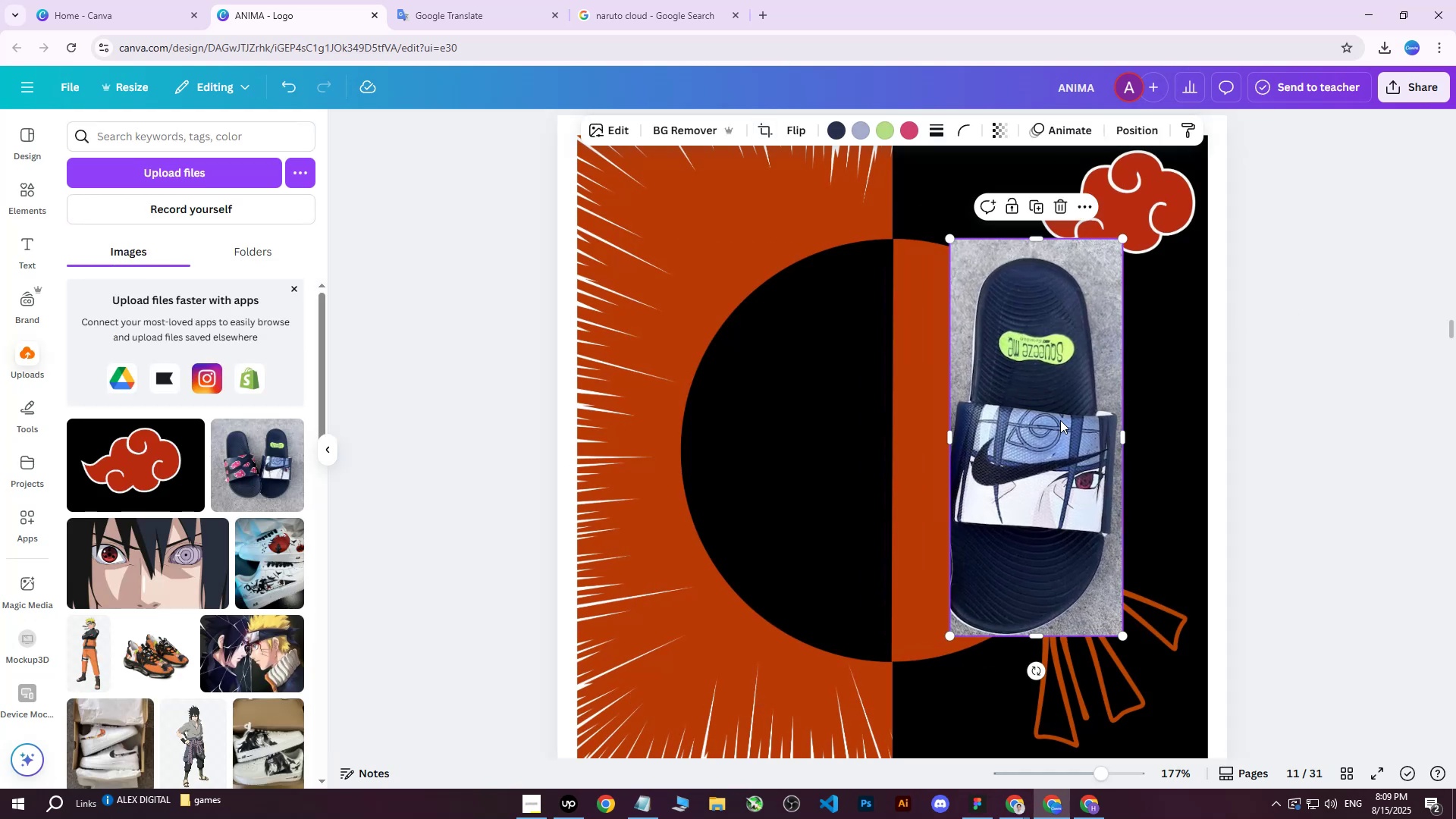 
key(Control+D)
 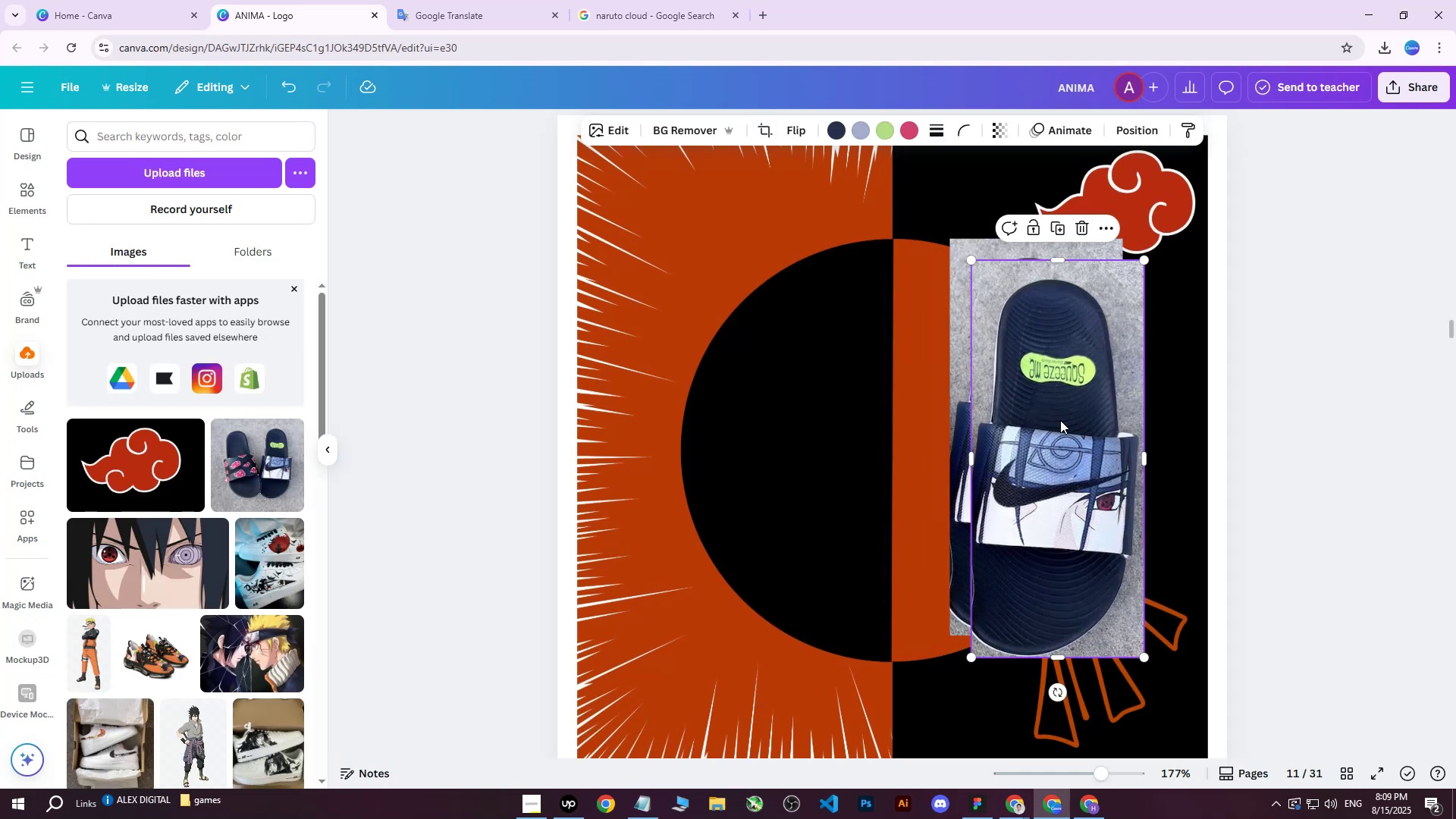 
left_click_drag(start_coordinate=[1056, 416], to_coordinate=[843, 396])
 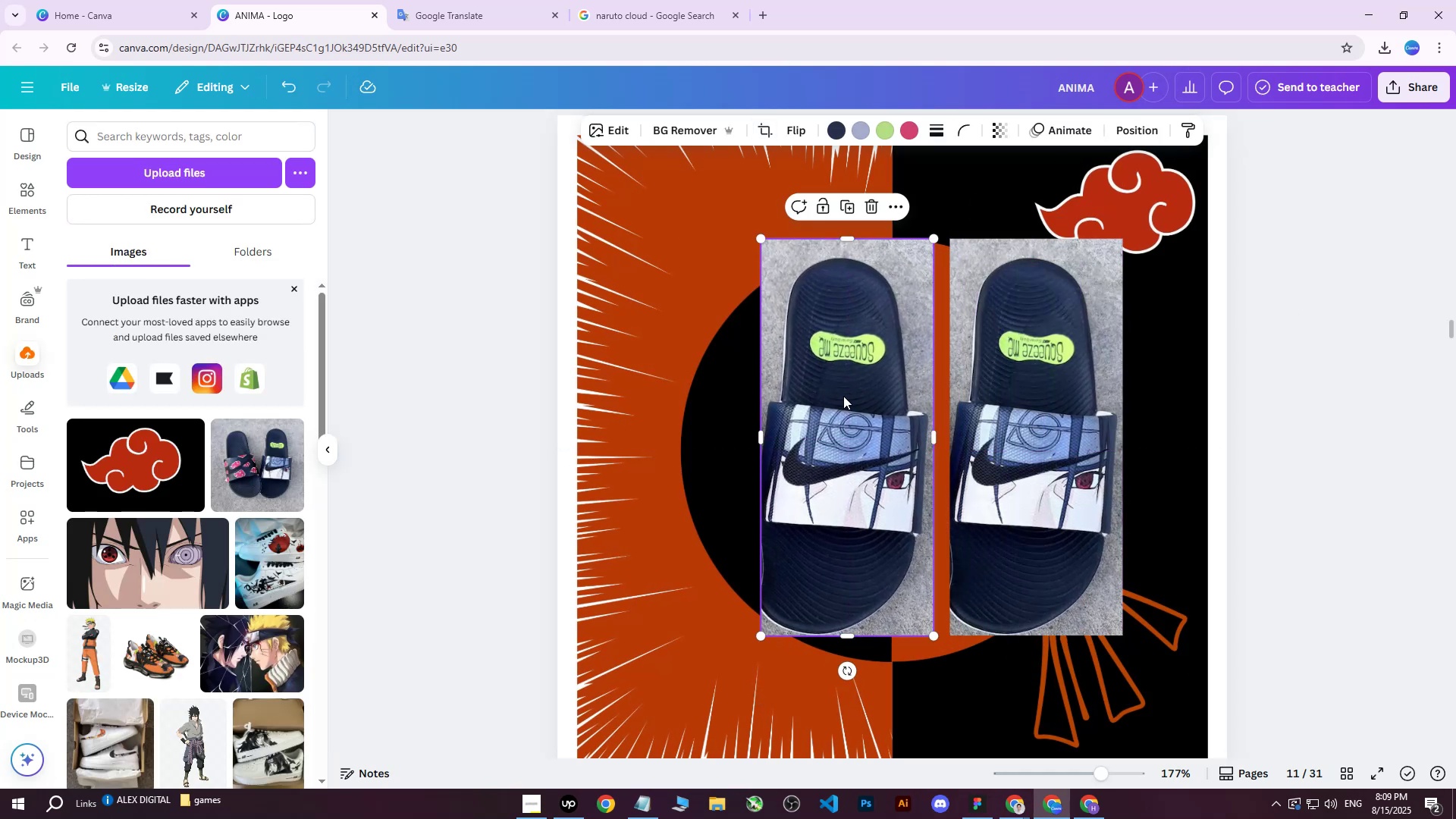 
double_click([843, 396])
 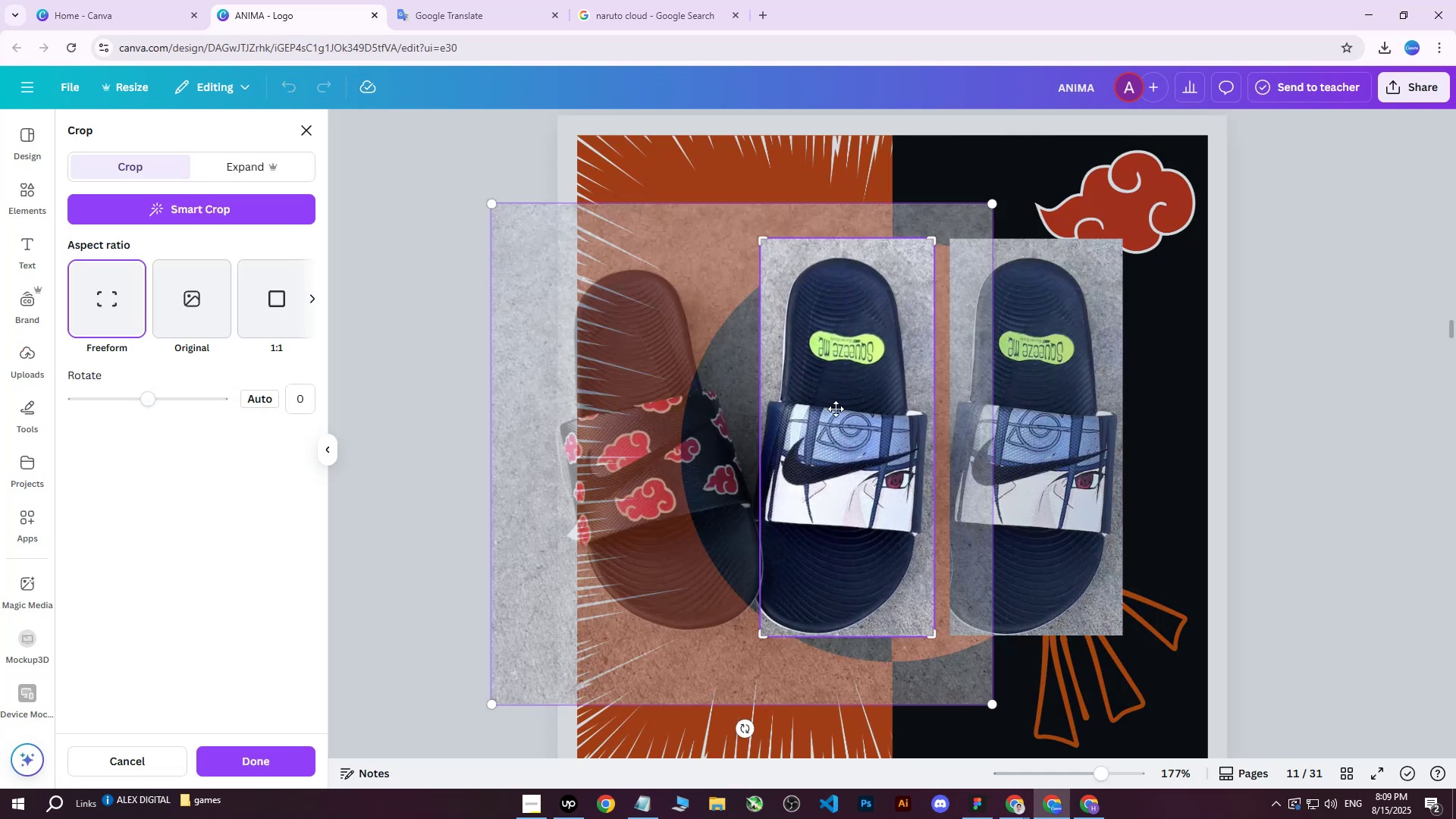 
left_click_drag(start_coordinate=[811, 422], to_coordinate=[1011, 417])
 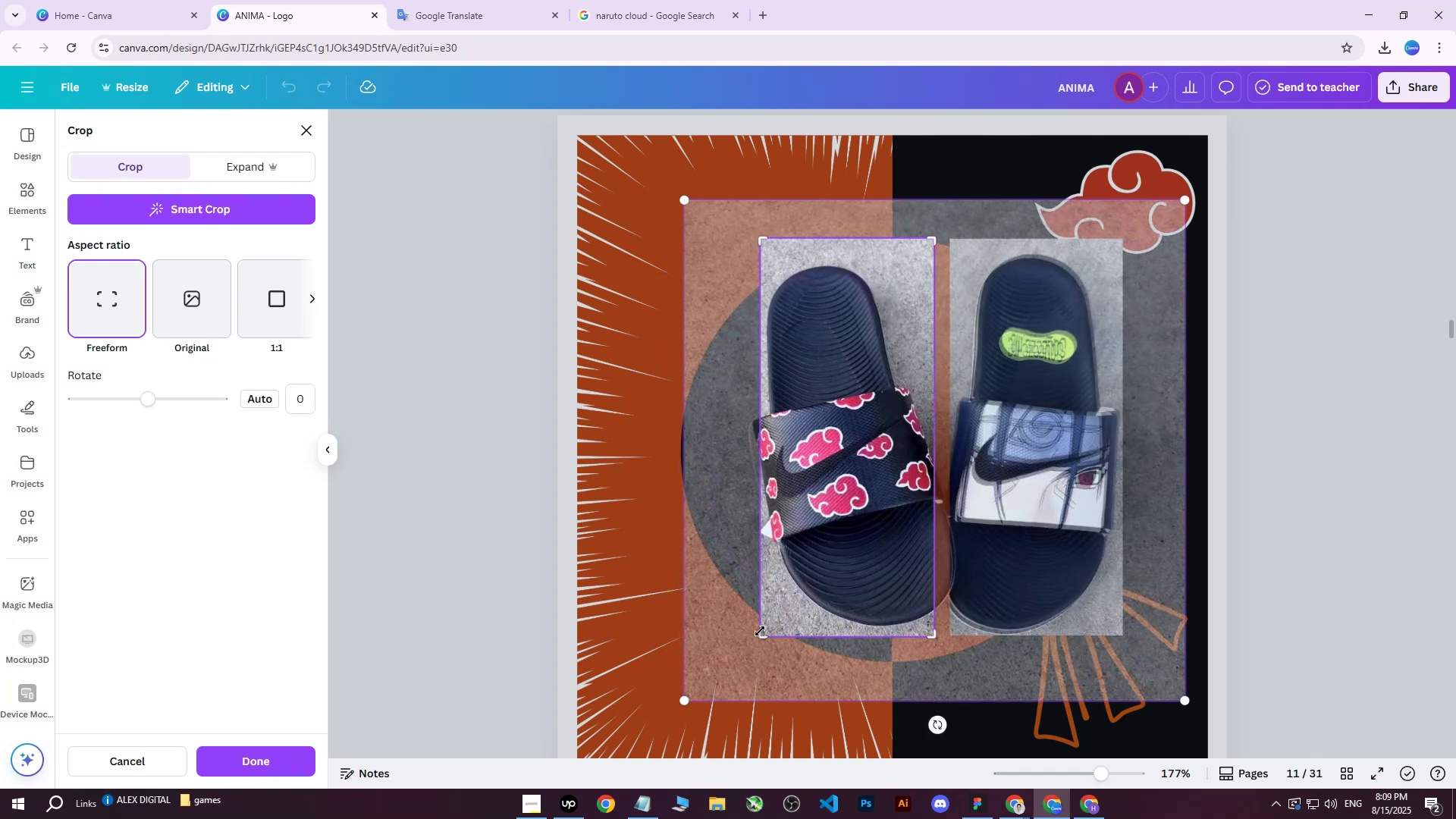 
left_click_drag(start_coordinate=[762, 632], to_coordinate=[734, 651])
 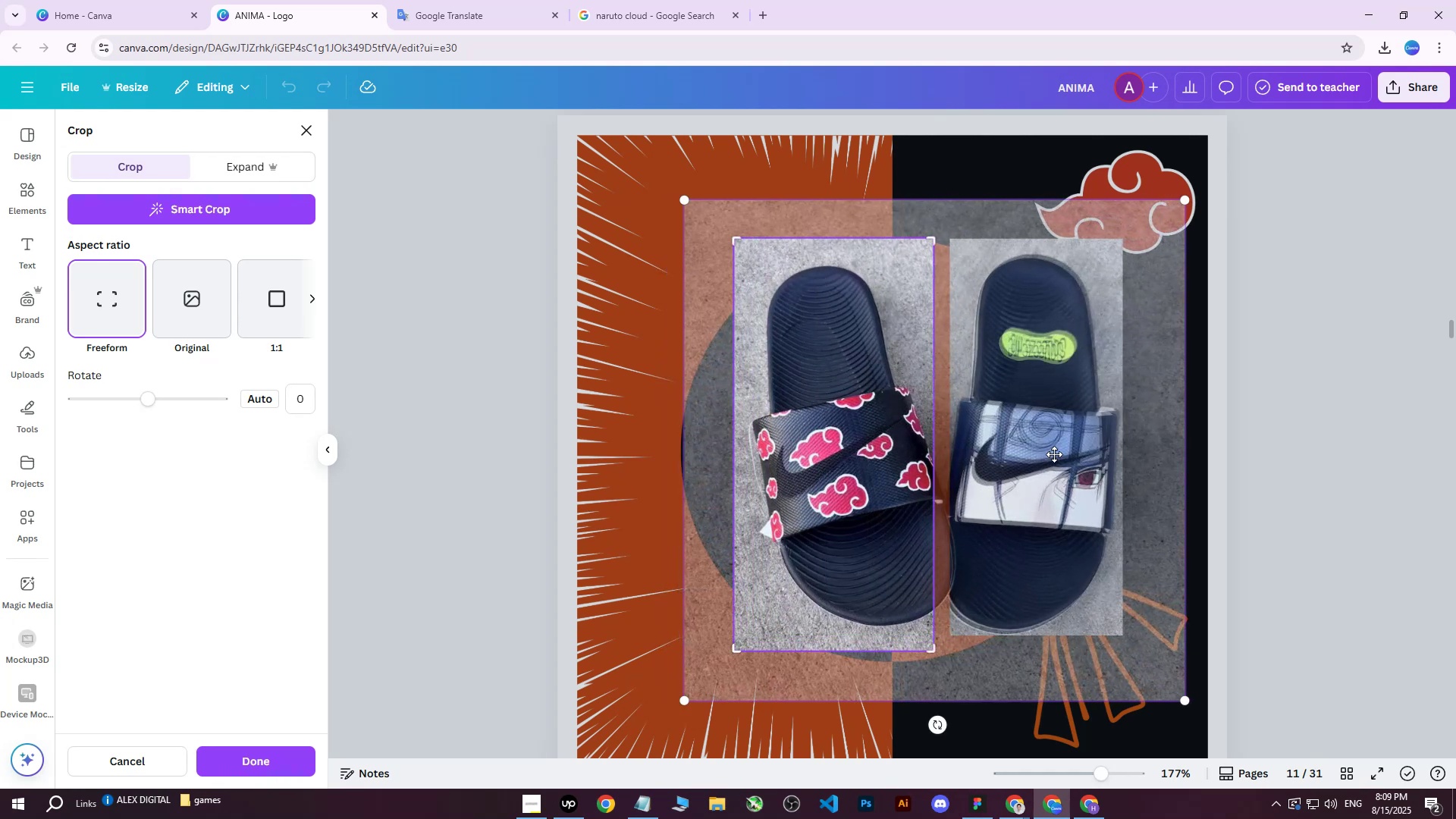 
left_click_drag(start_coordinate=[1060, 448], to_coordinate=[1041, 448])
 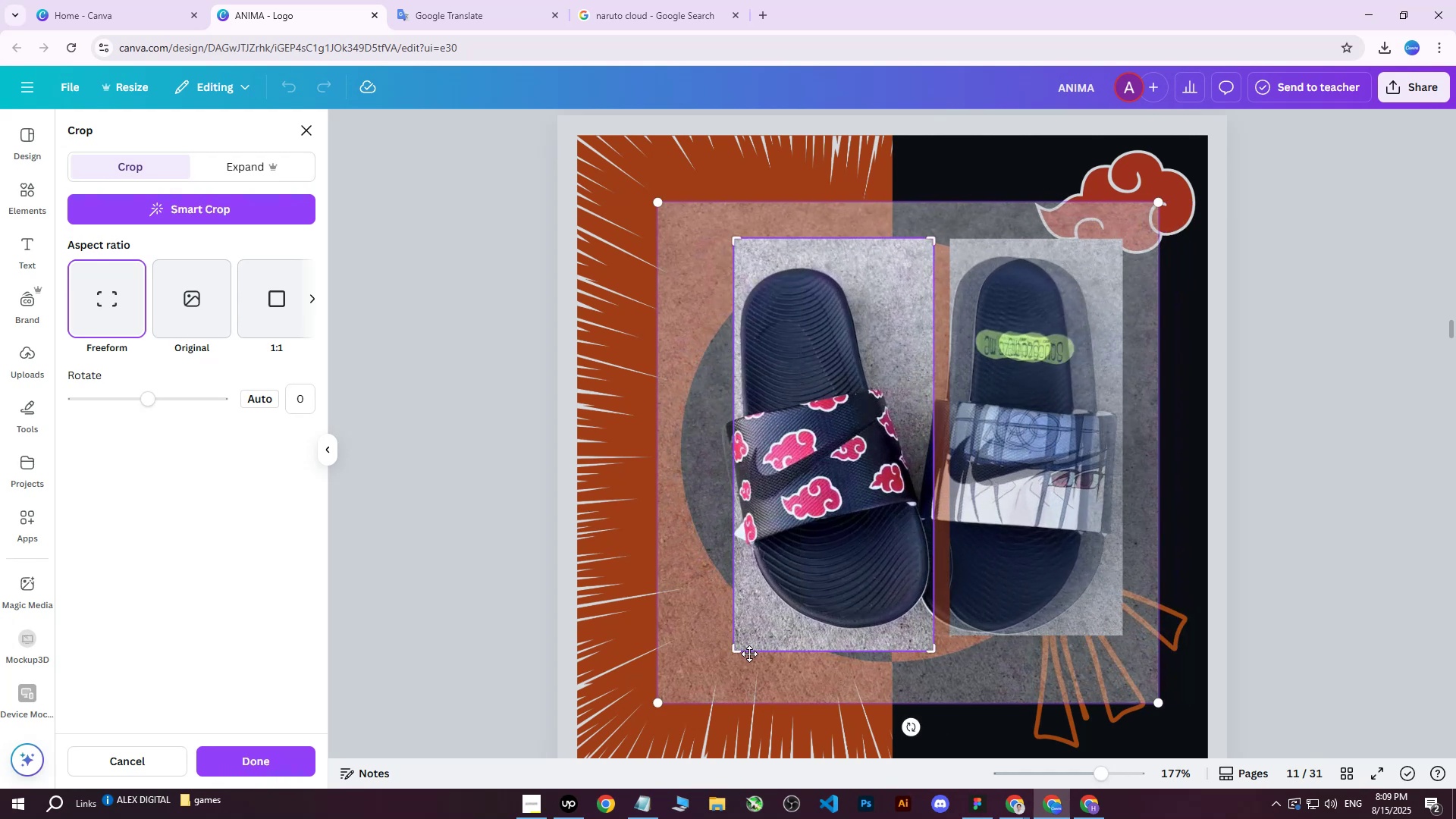 
left_click_drag(start_coordinate=[739, 654], to_coordinate=[716, 663])
 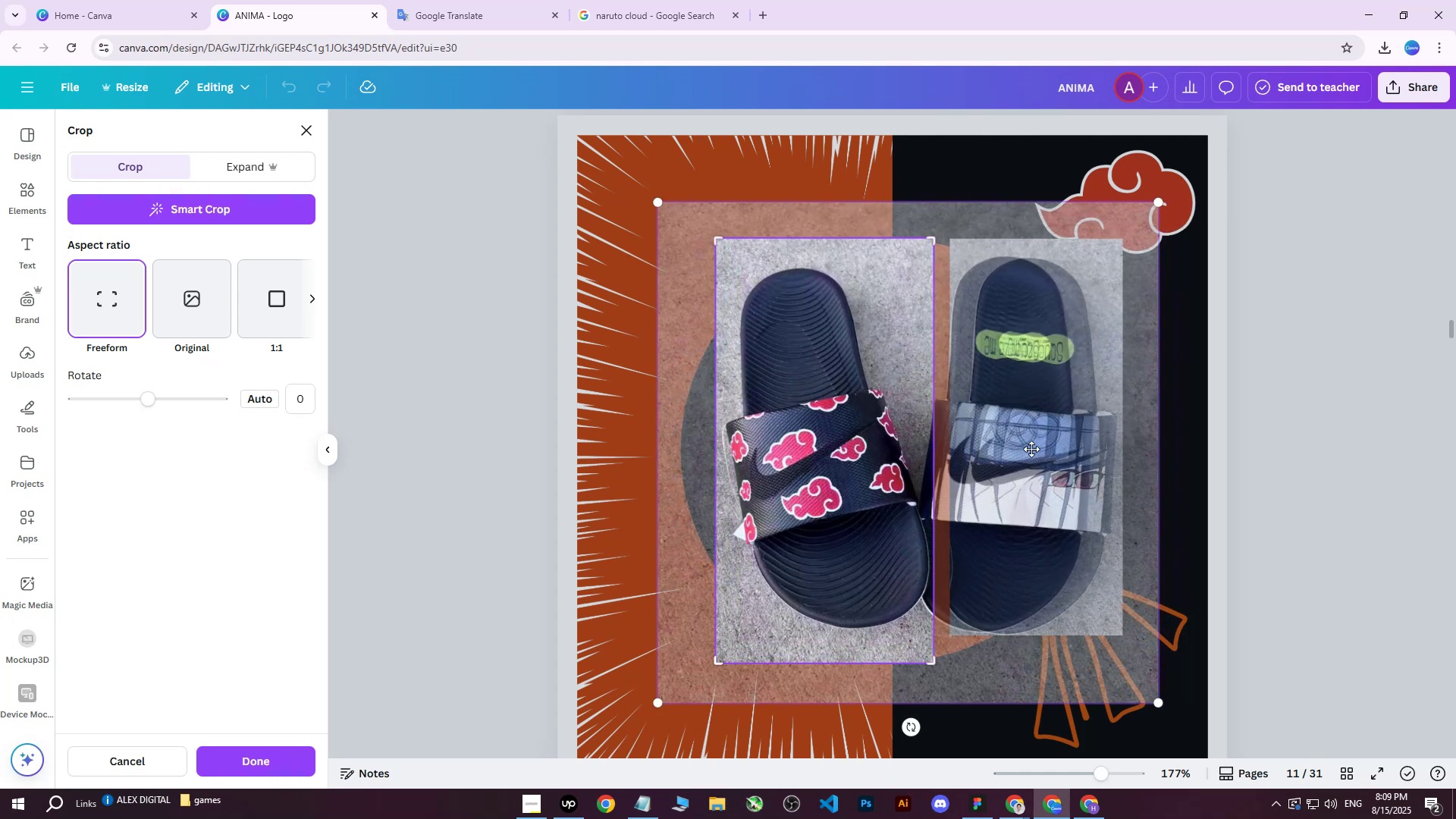 
left_click_drag(start_coordinate=[1046, 438], to_coordinate=[1058, 437])
 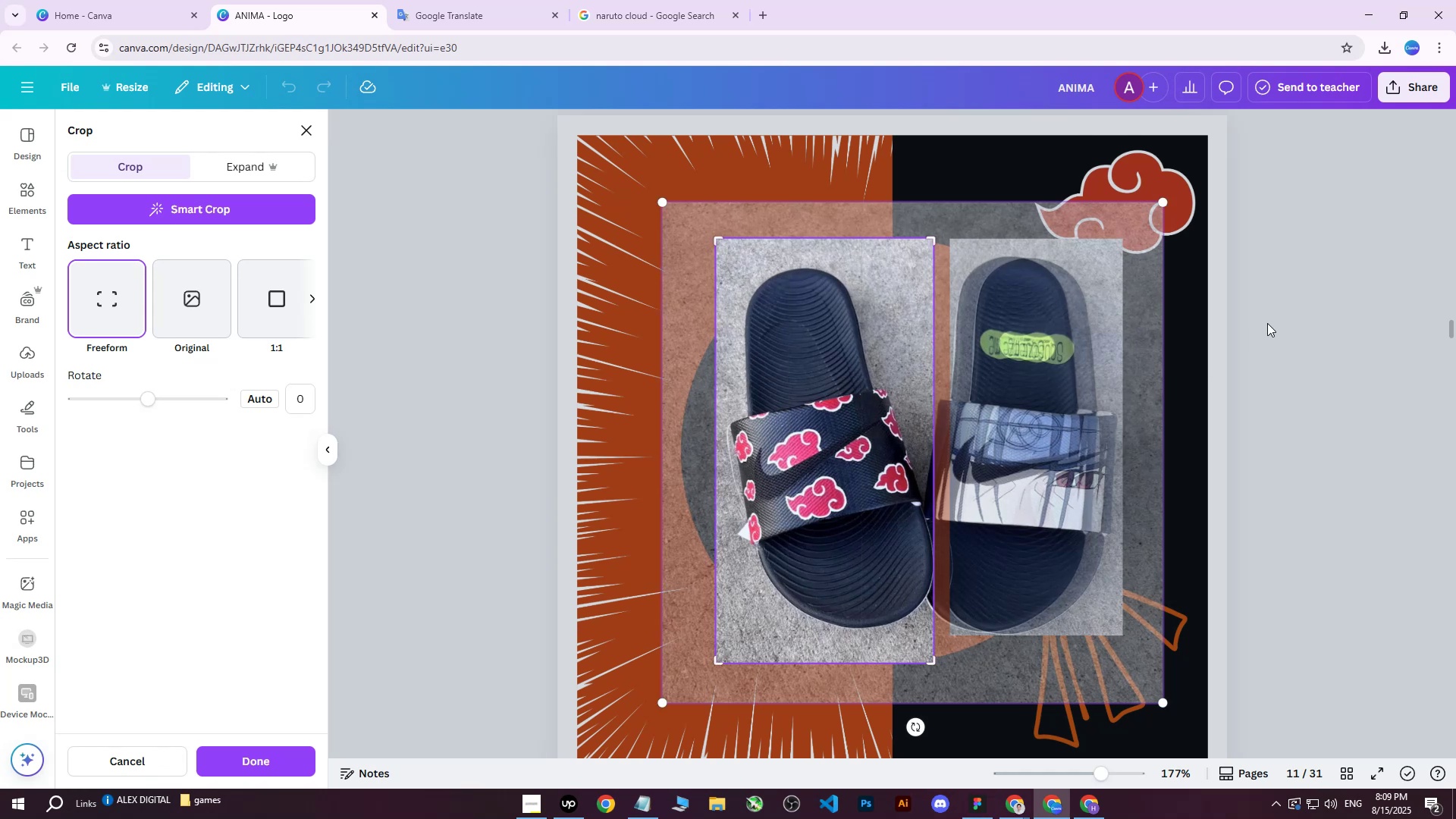 
left_click([1267, 323])
 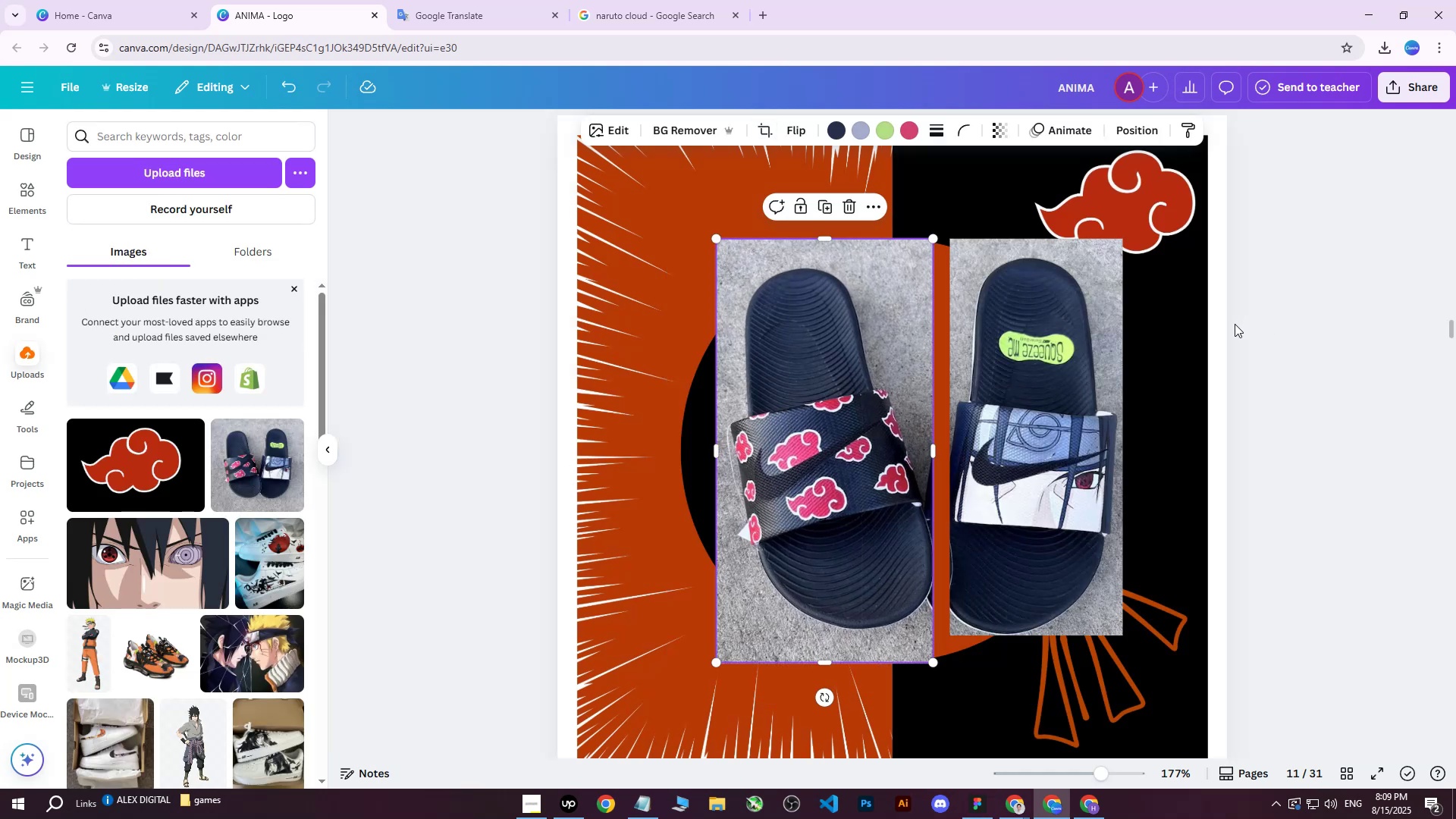 
wait(6.27)
 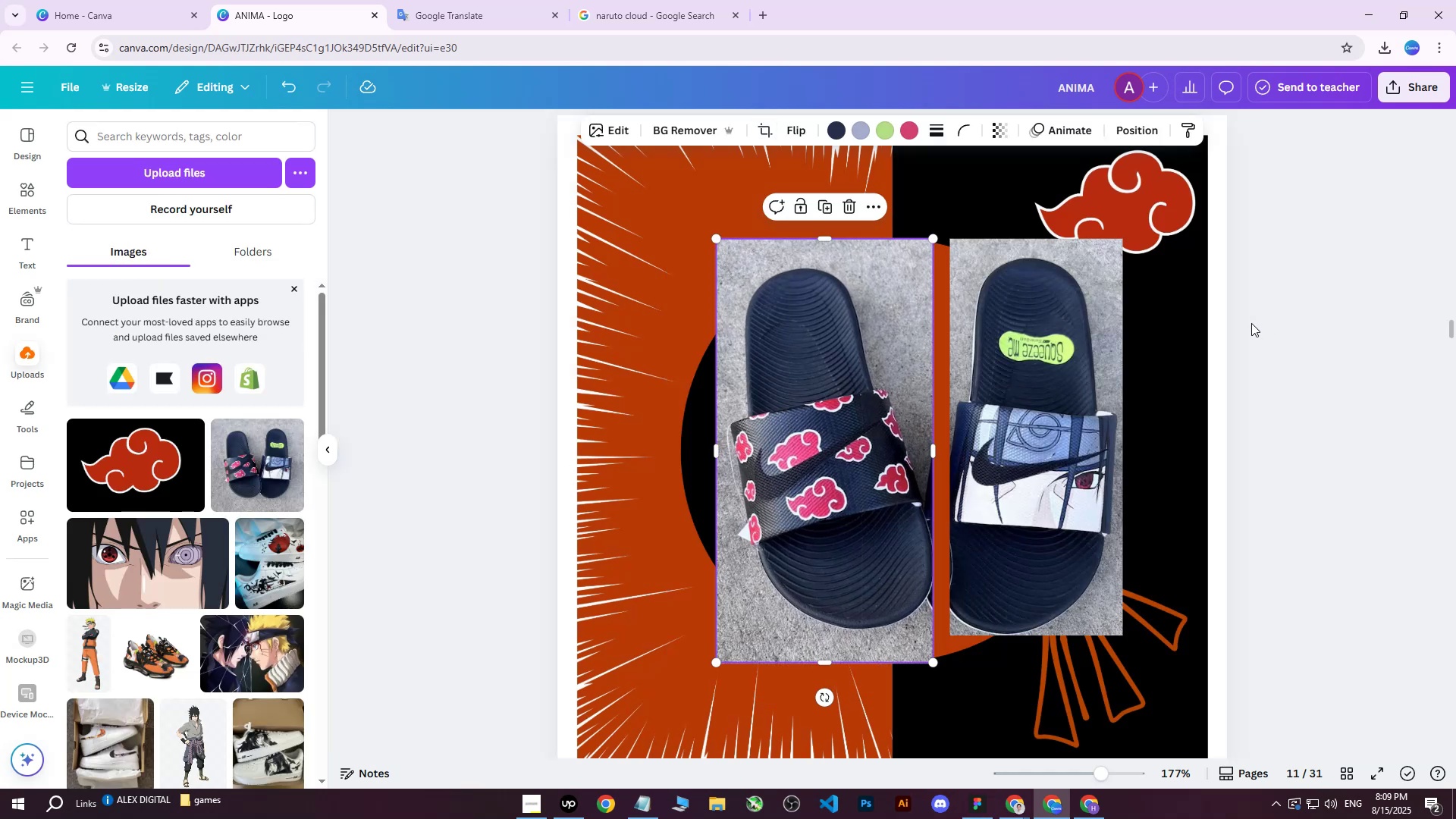 
left_click([1264, 362])
 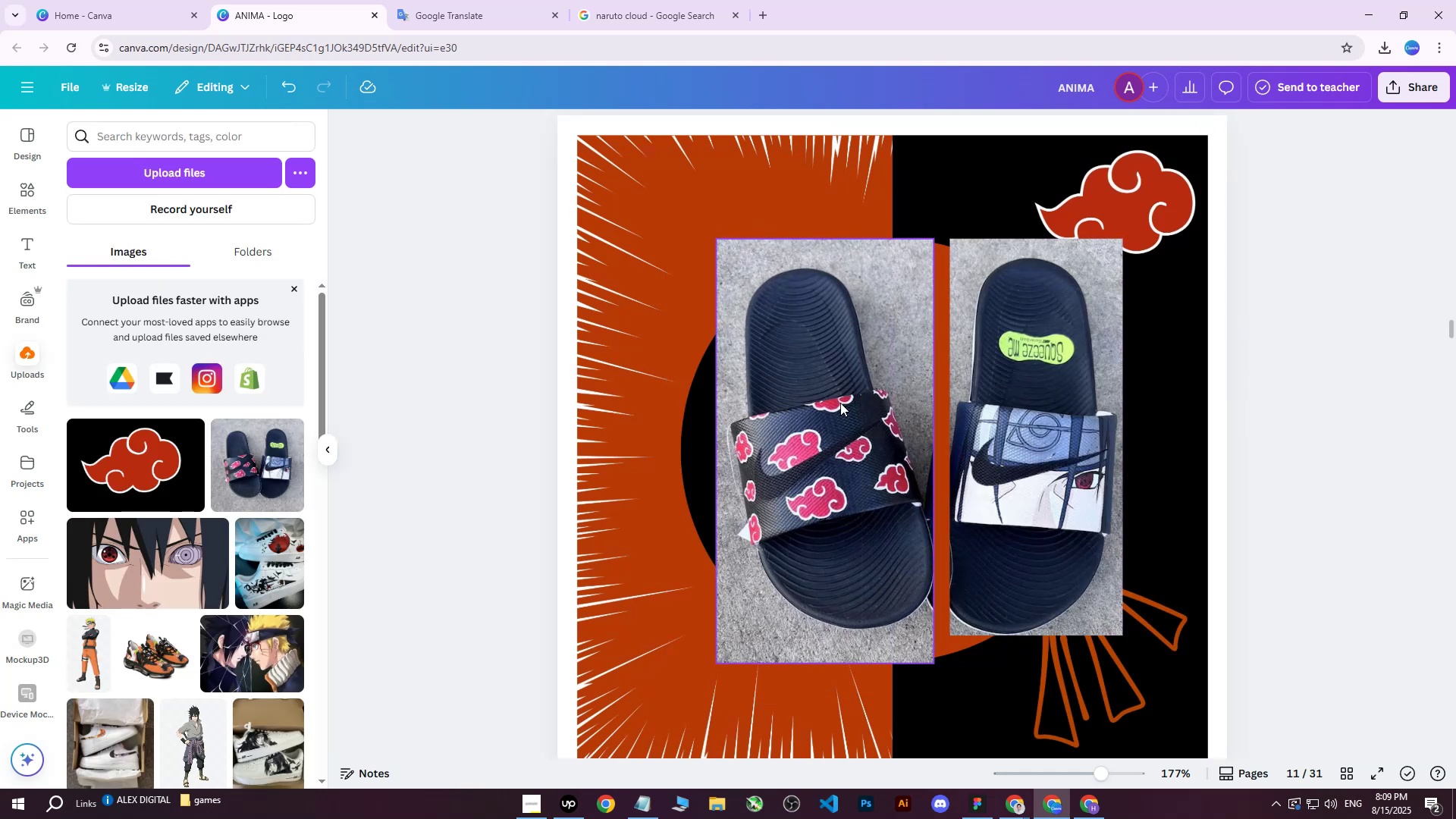 
left_click([824, 370])
 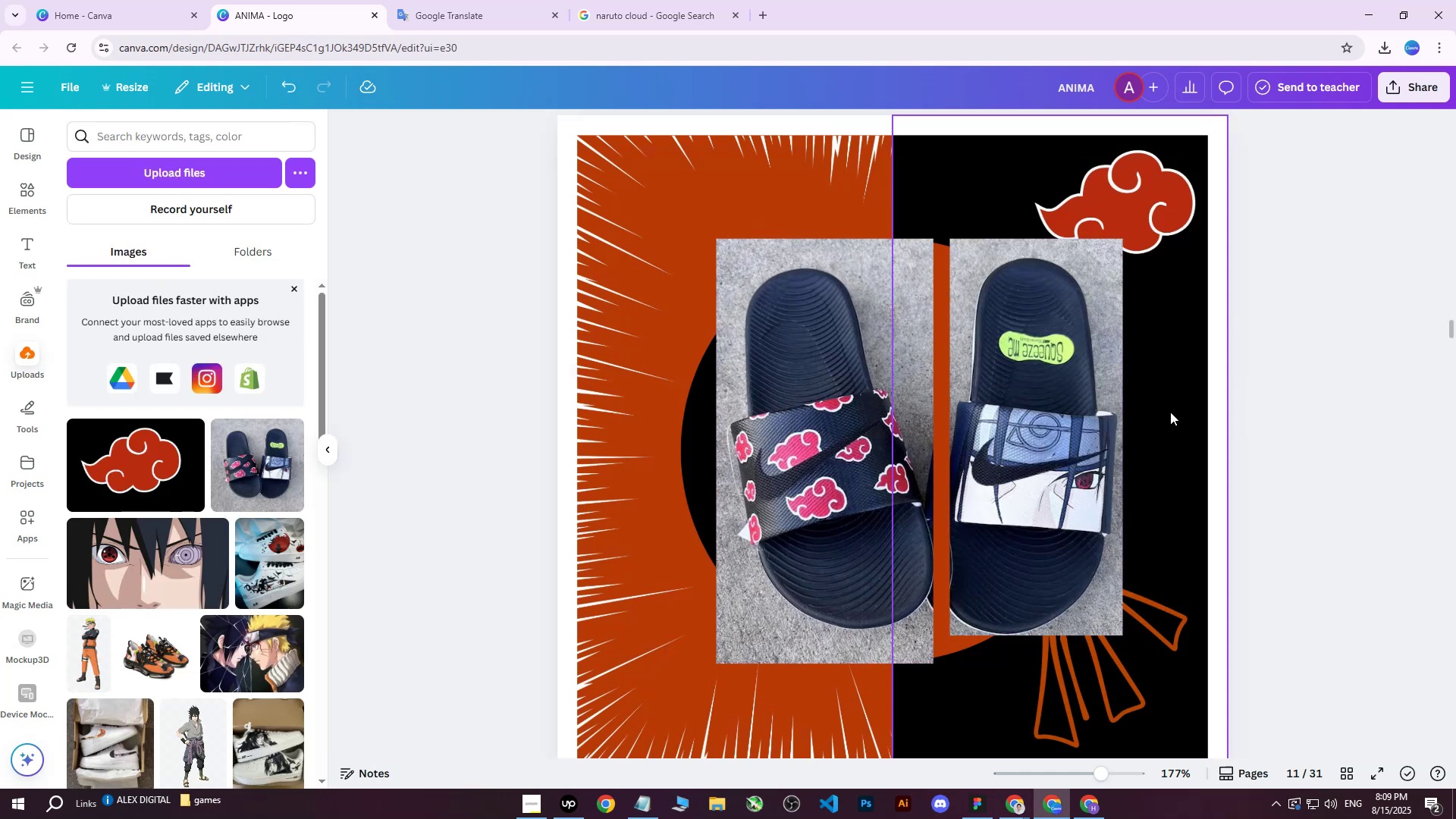 
double_click([818, 453])
 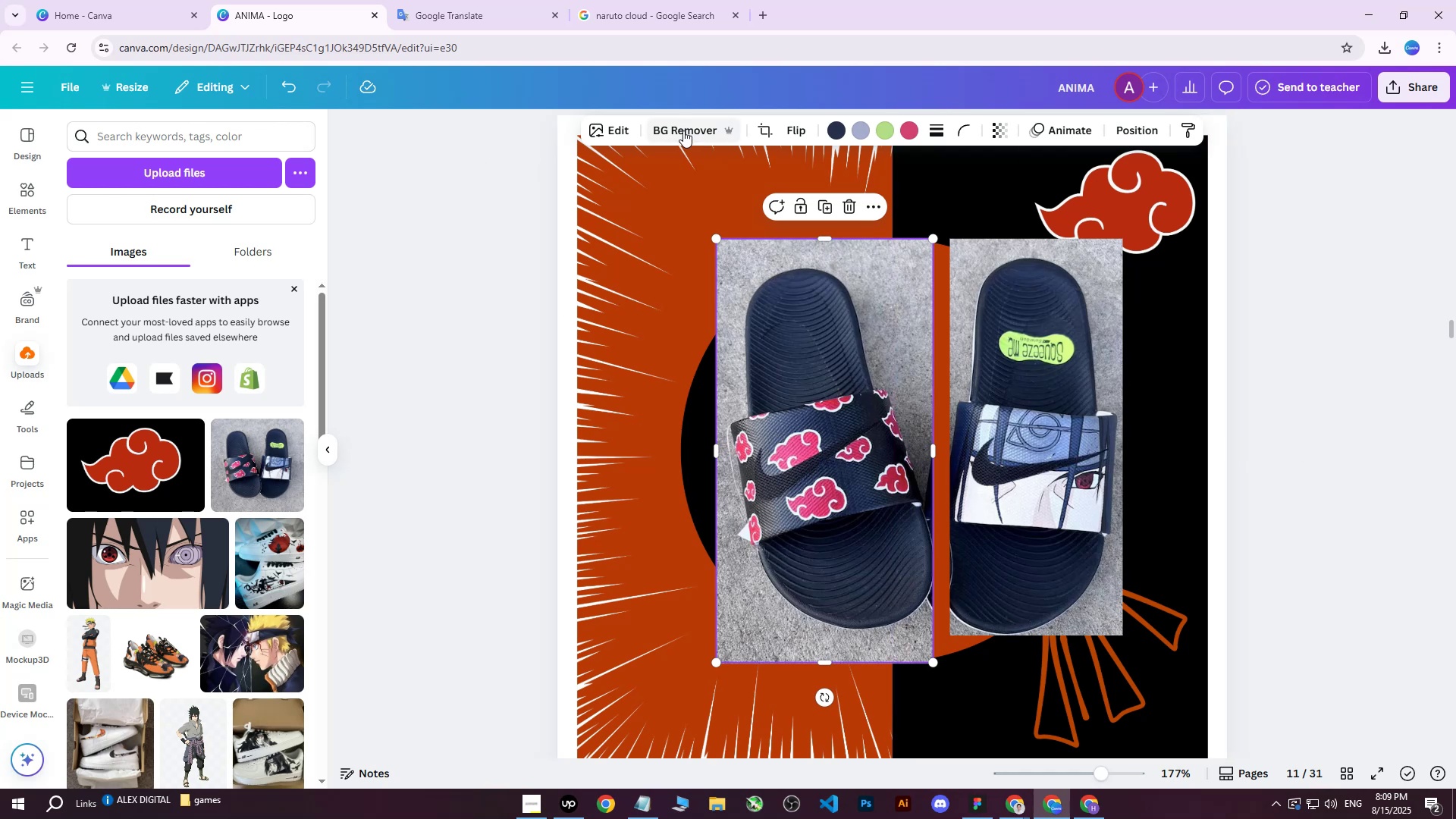 
left_click([686, 130])
 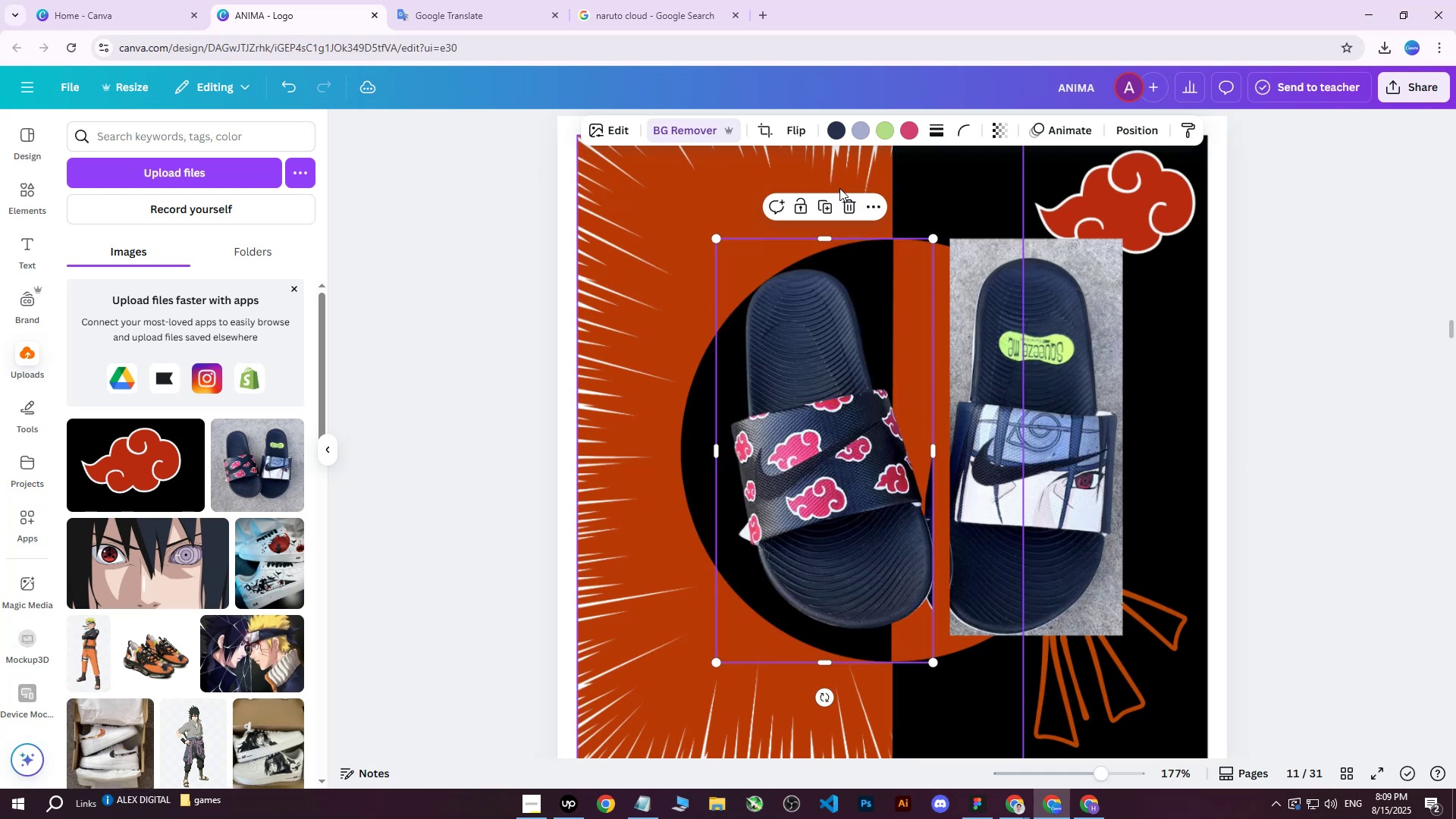 
wait(6.1)
 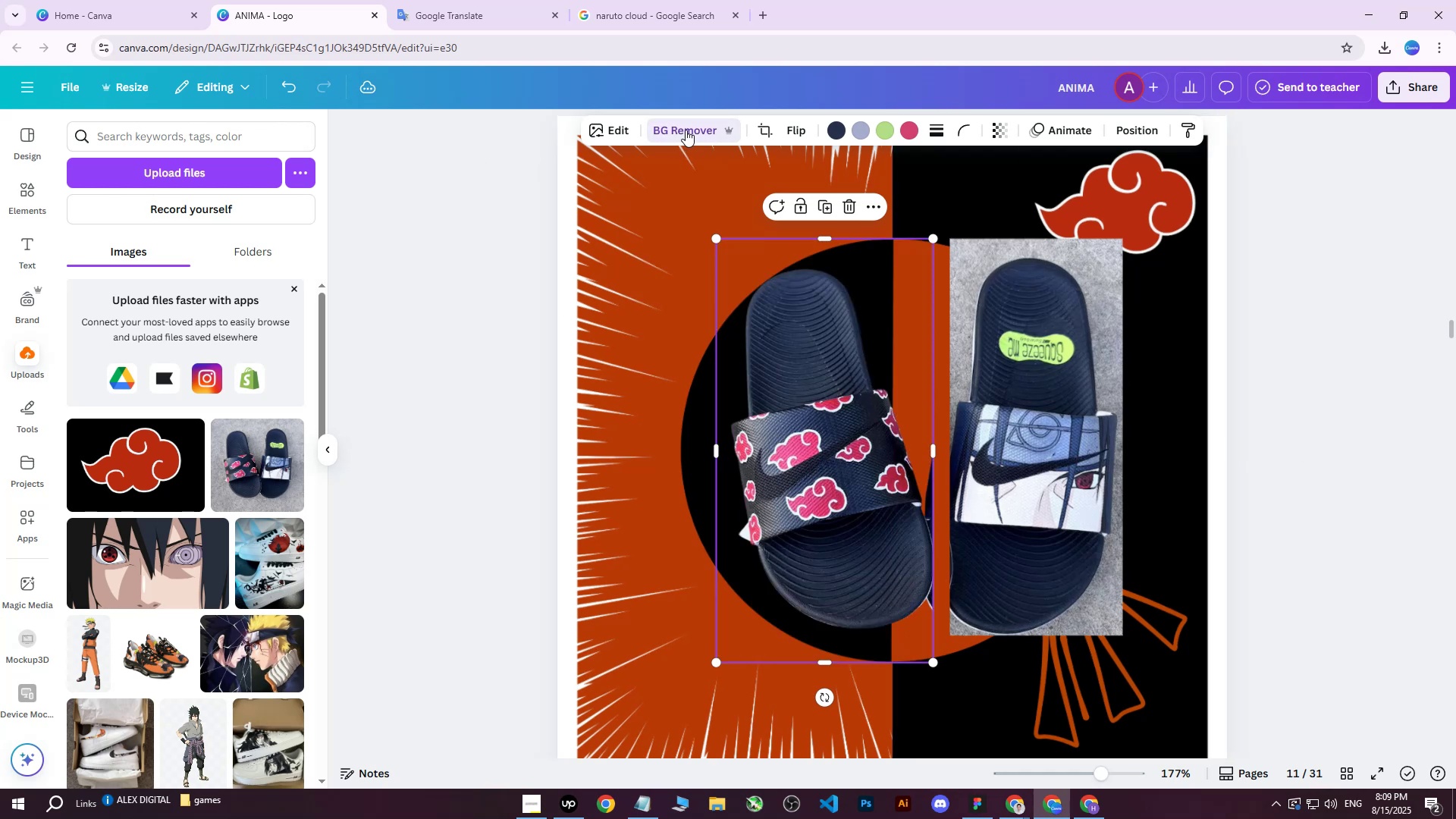 
left_click([1054, 388])
 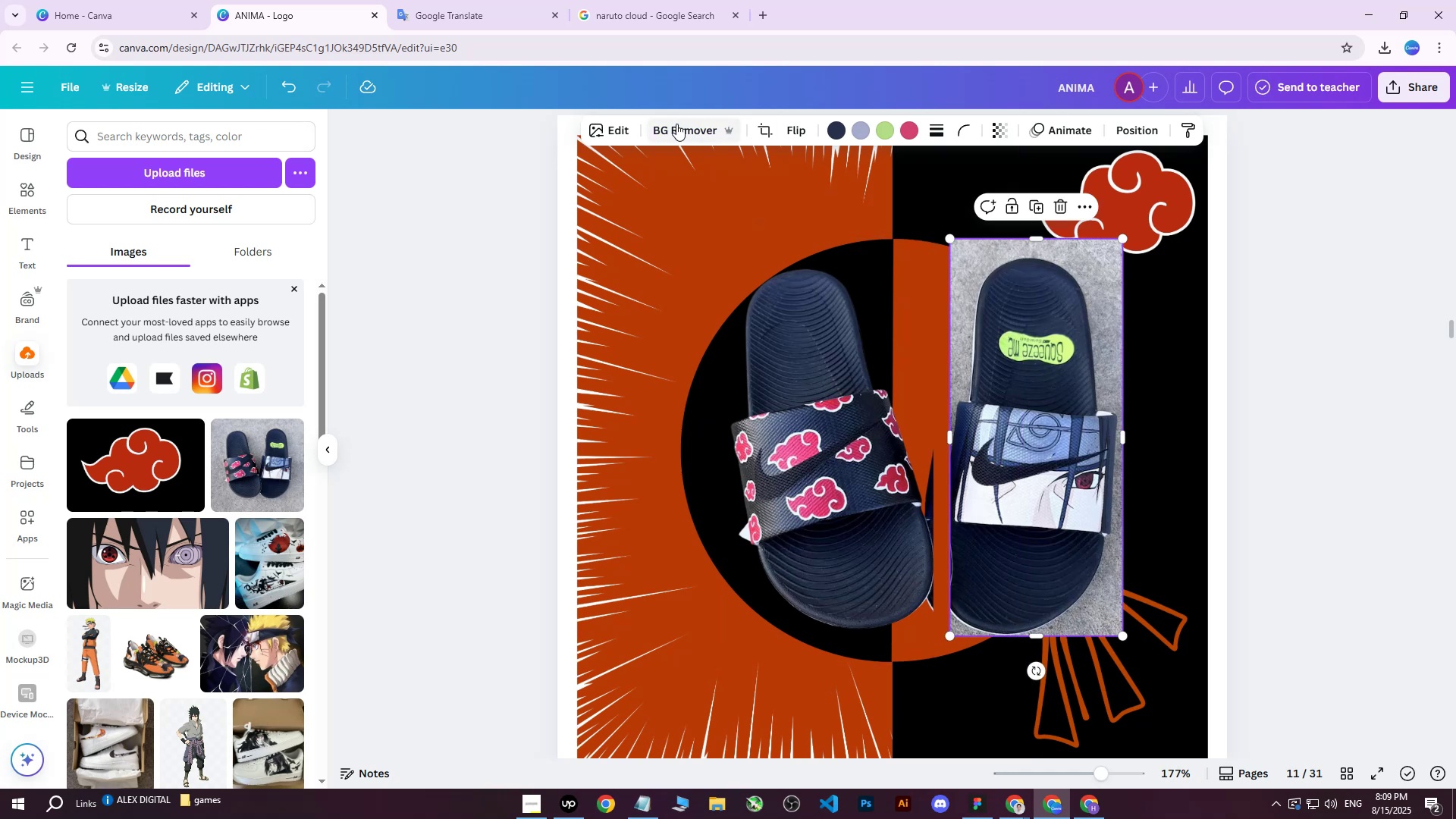 
left_click([672, 124])
 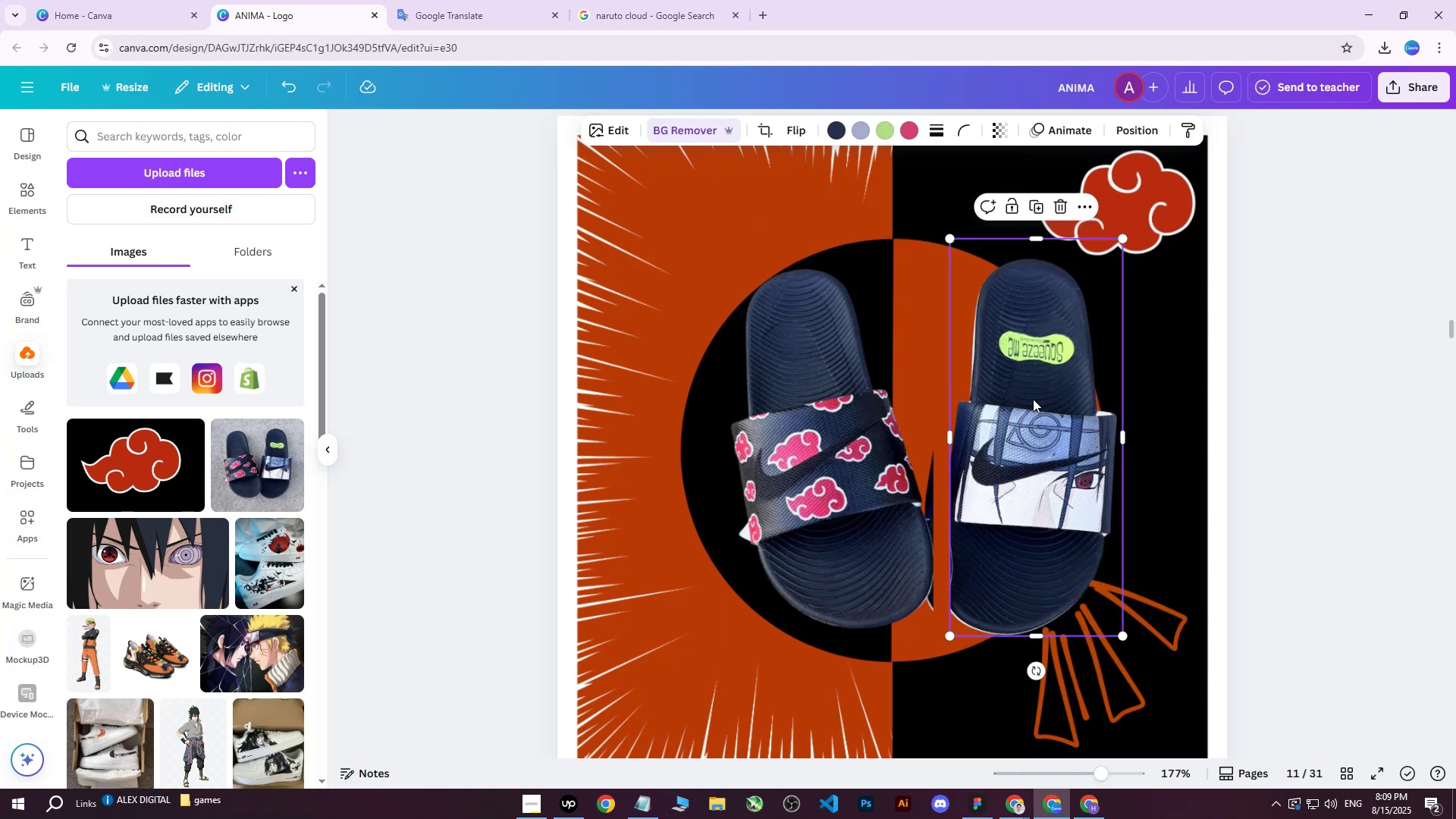 
left_click_drag(start_coordinate=[1021, 416], to_coordinate=[1051, 390])
 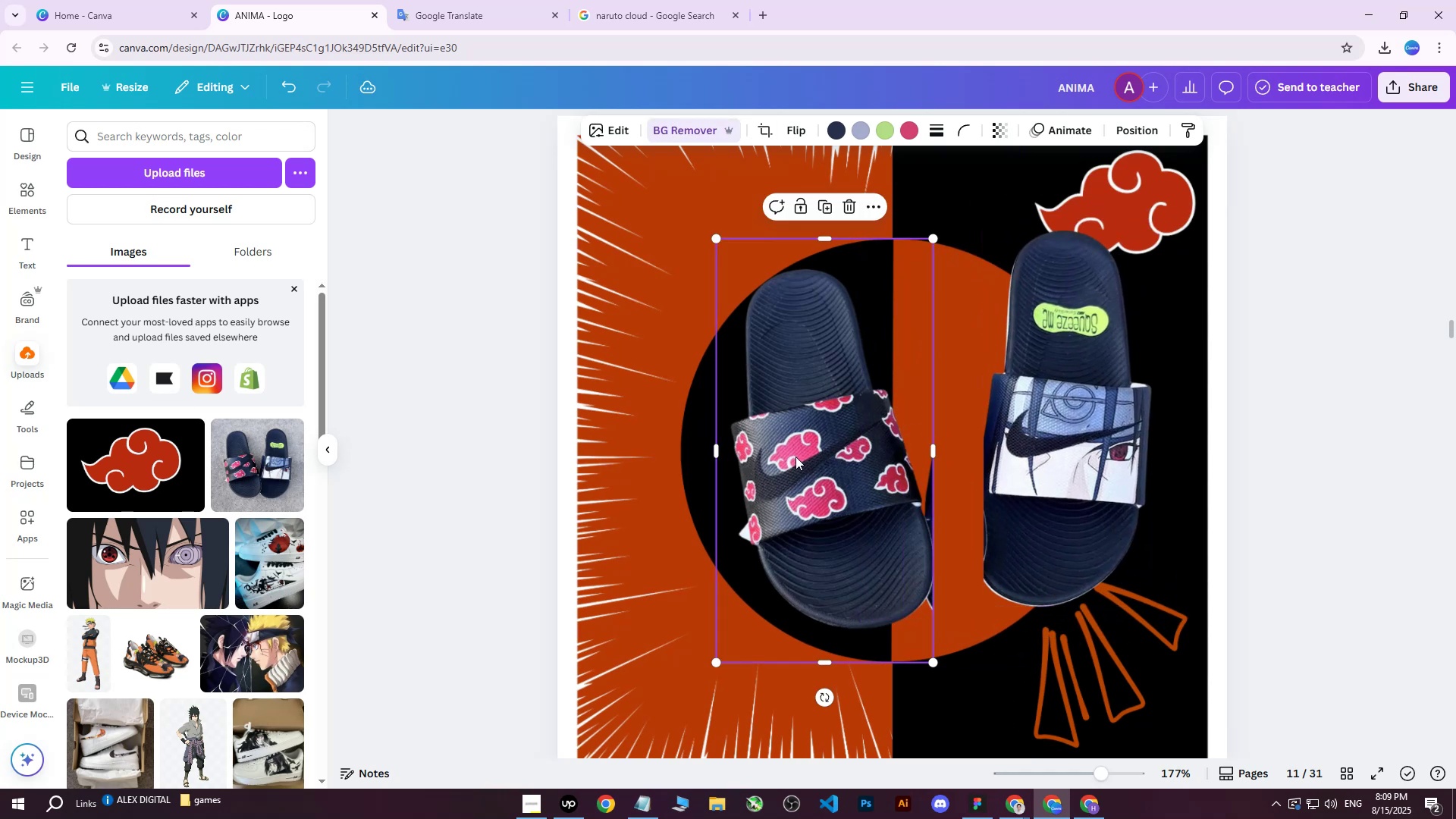 
double_click([795, 457])
 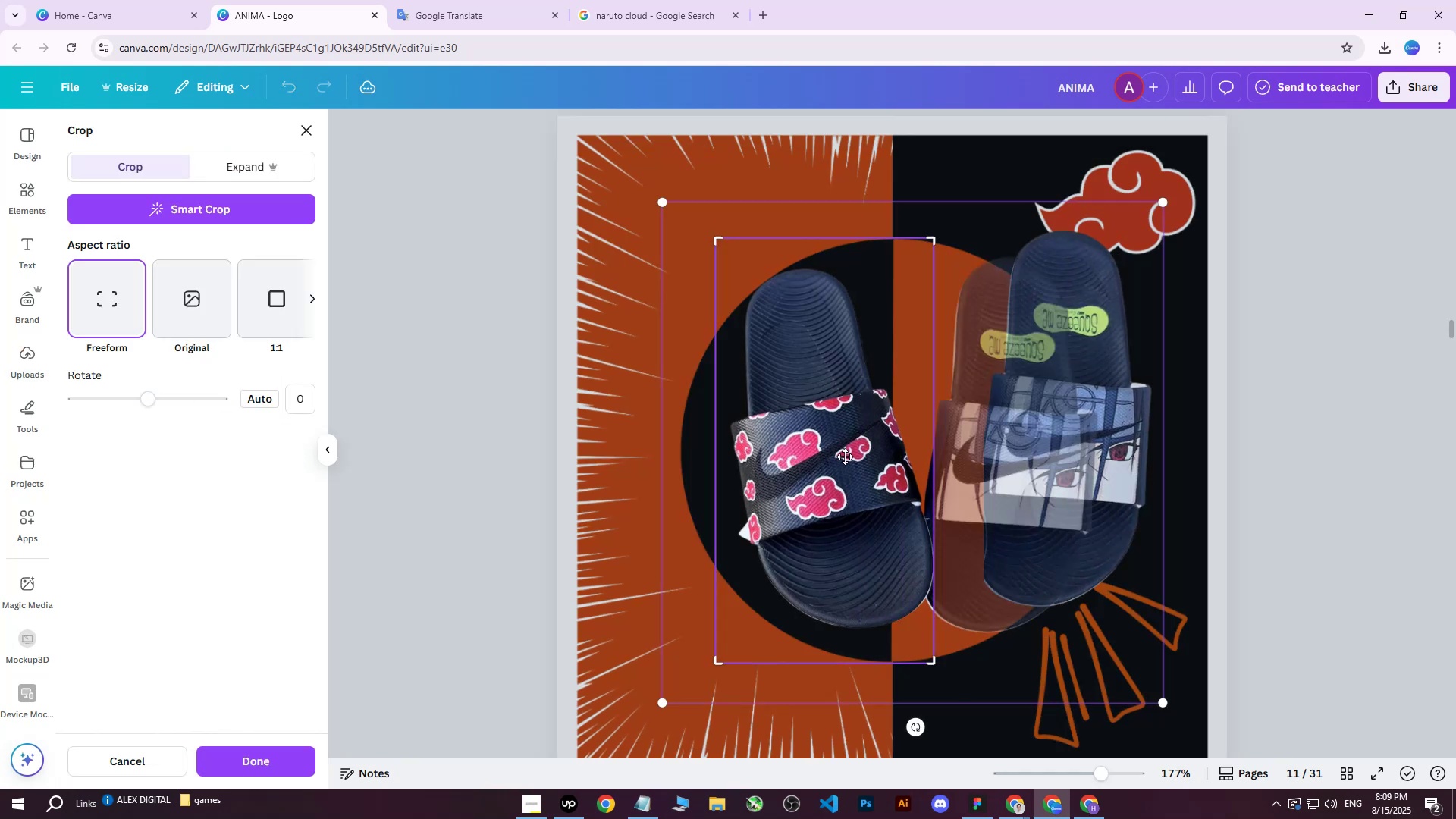 
left_click_drag(start_coordinate=[855, 457], to_coordinate=[632, 452])
 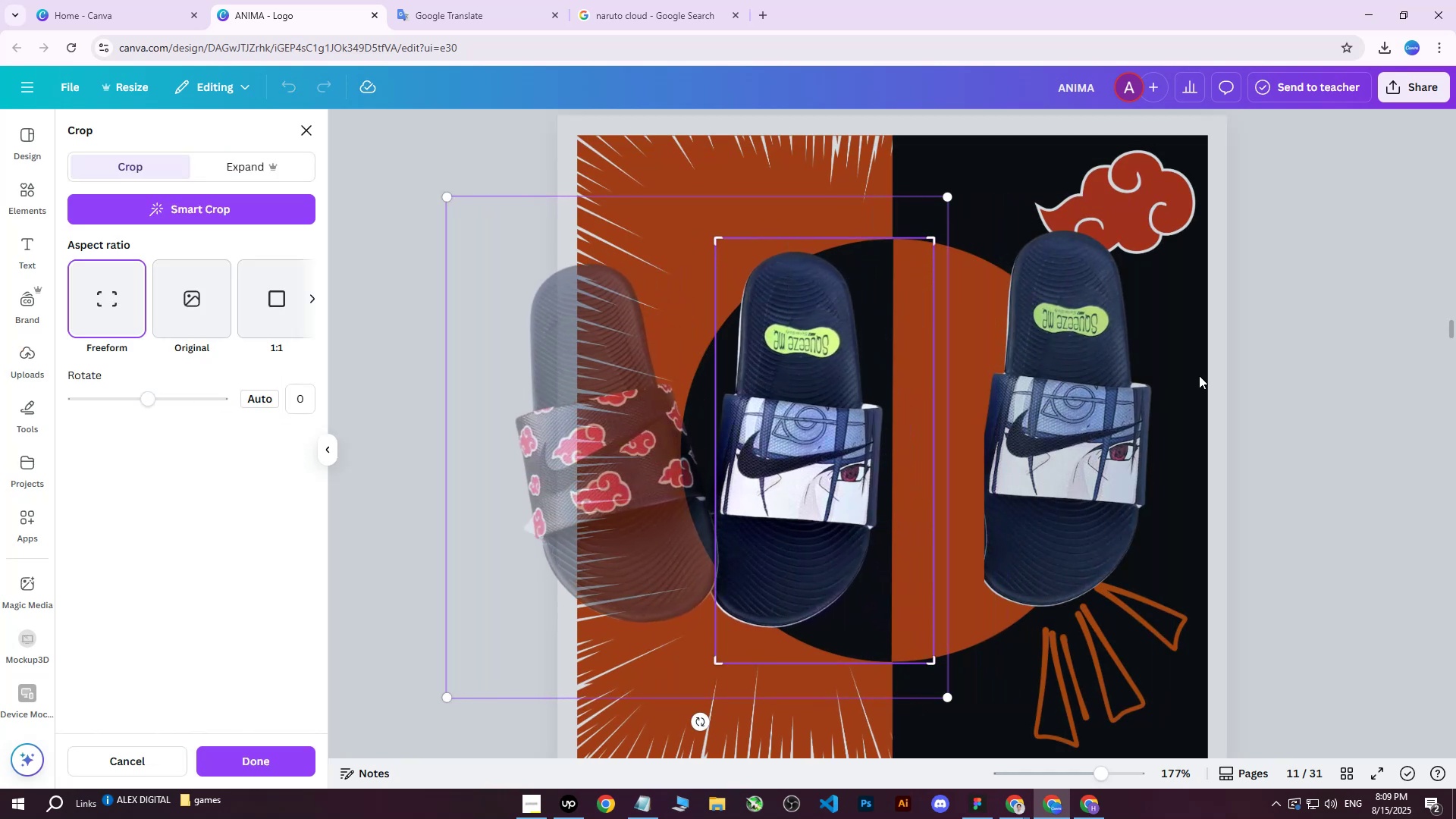 
left_click([1225, 356])
 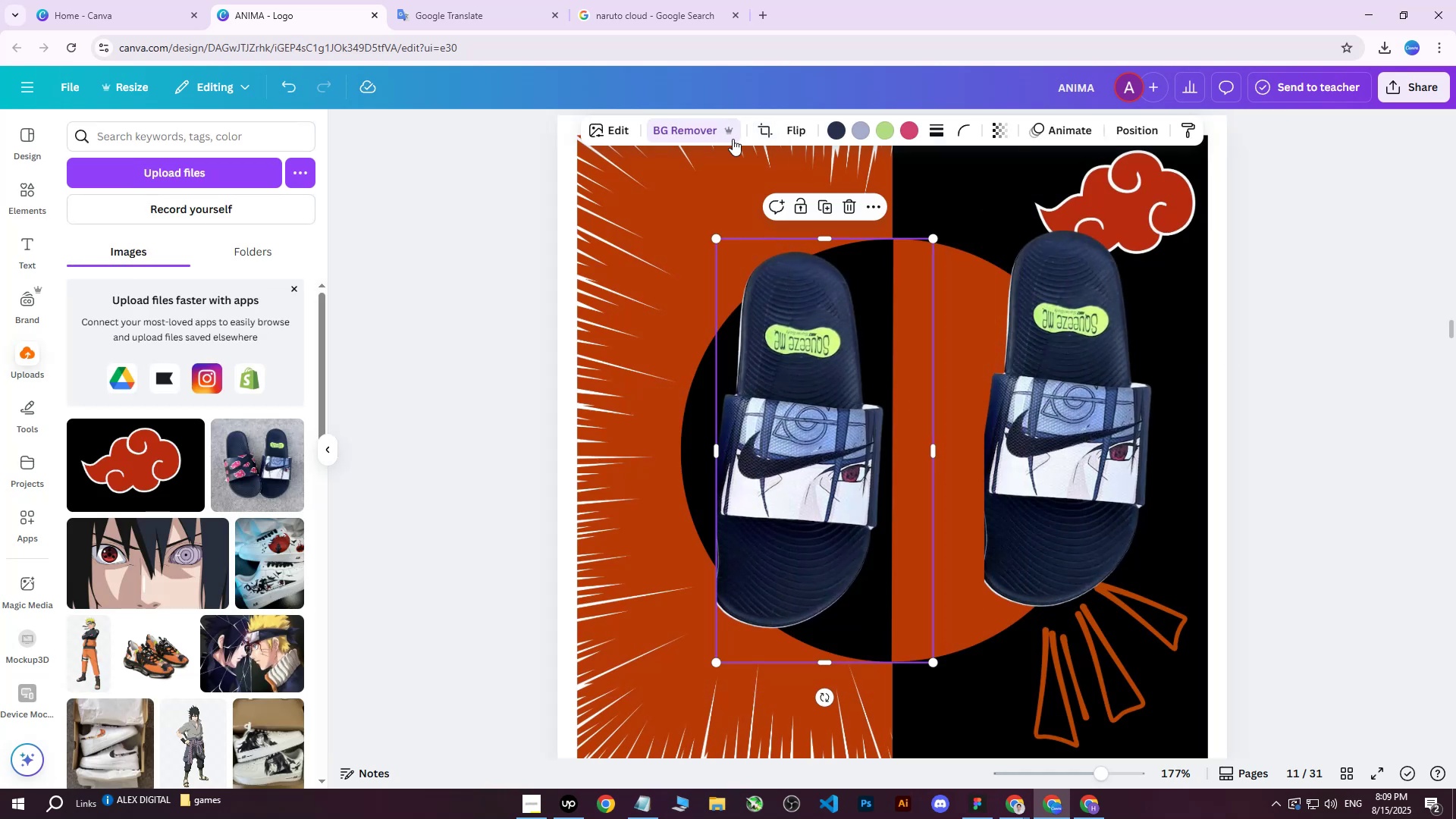 
left_click([804, 127])
 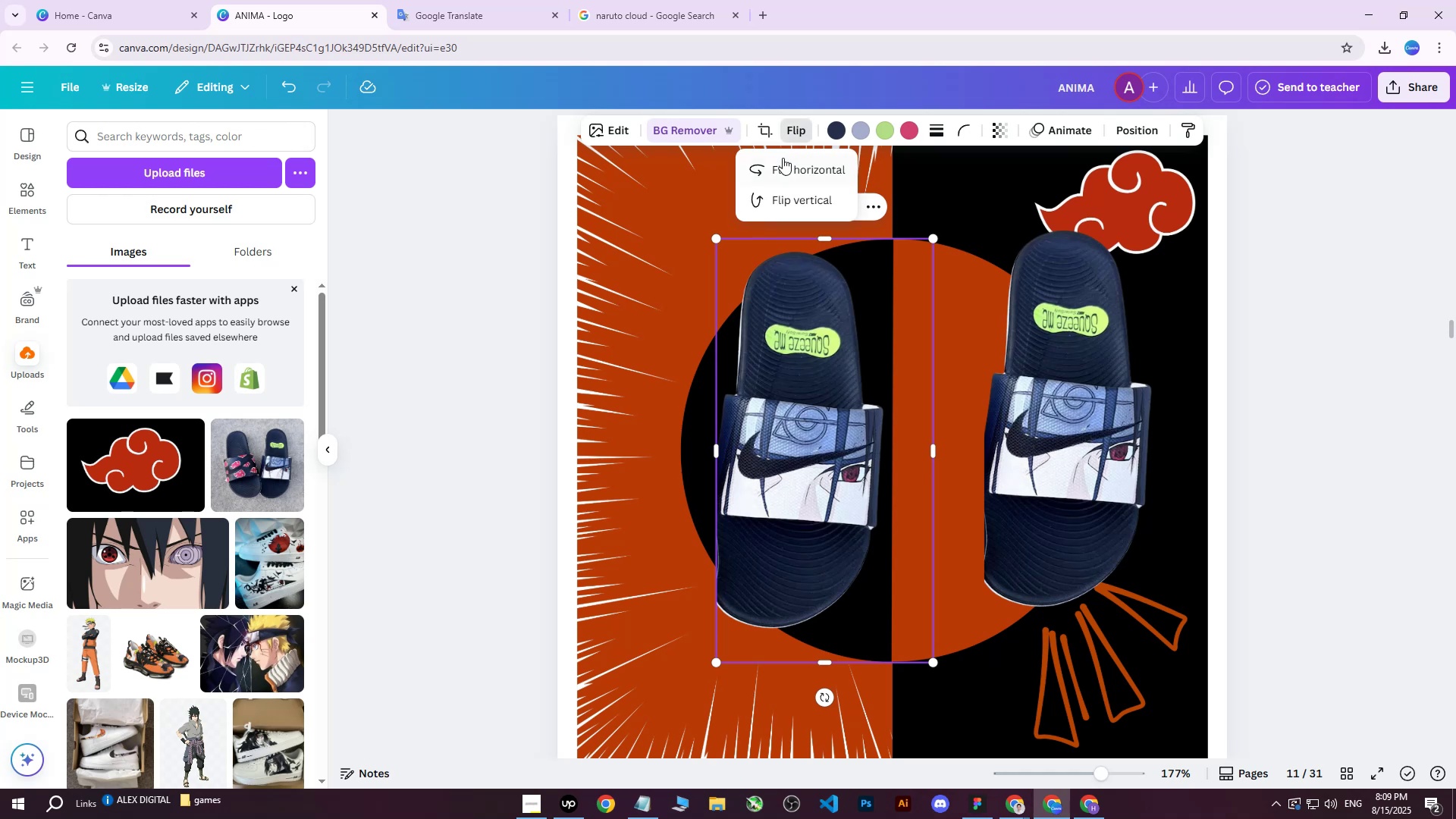 
double_click([782, 160])
 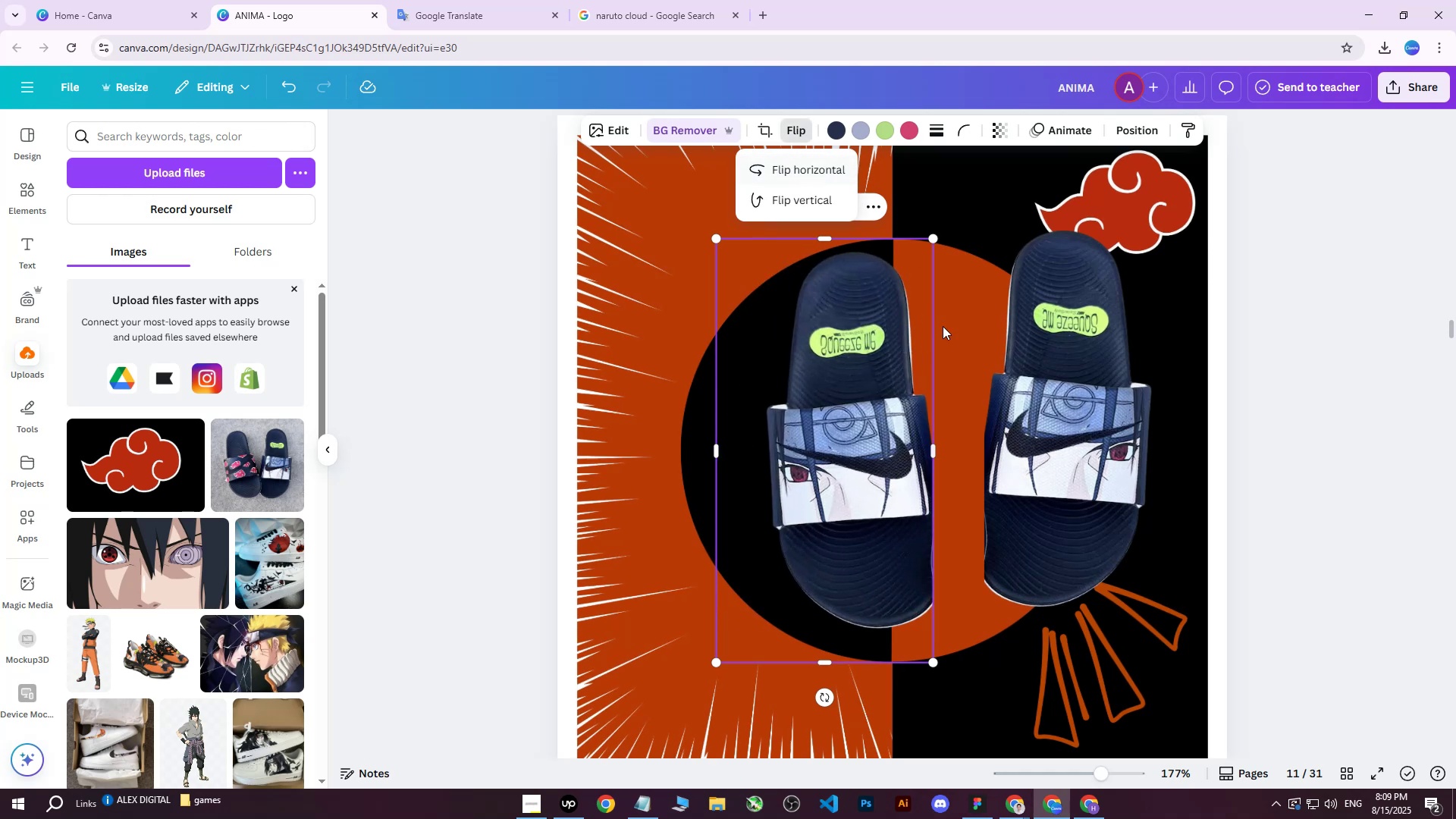 
left_click_drag(start_coordinate=[874, 407], to_coordinate=[822, 389])
 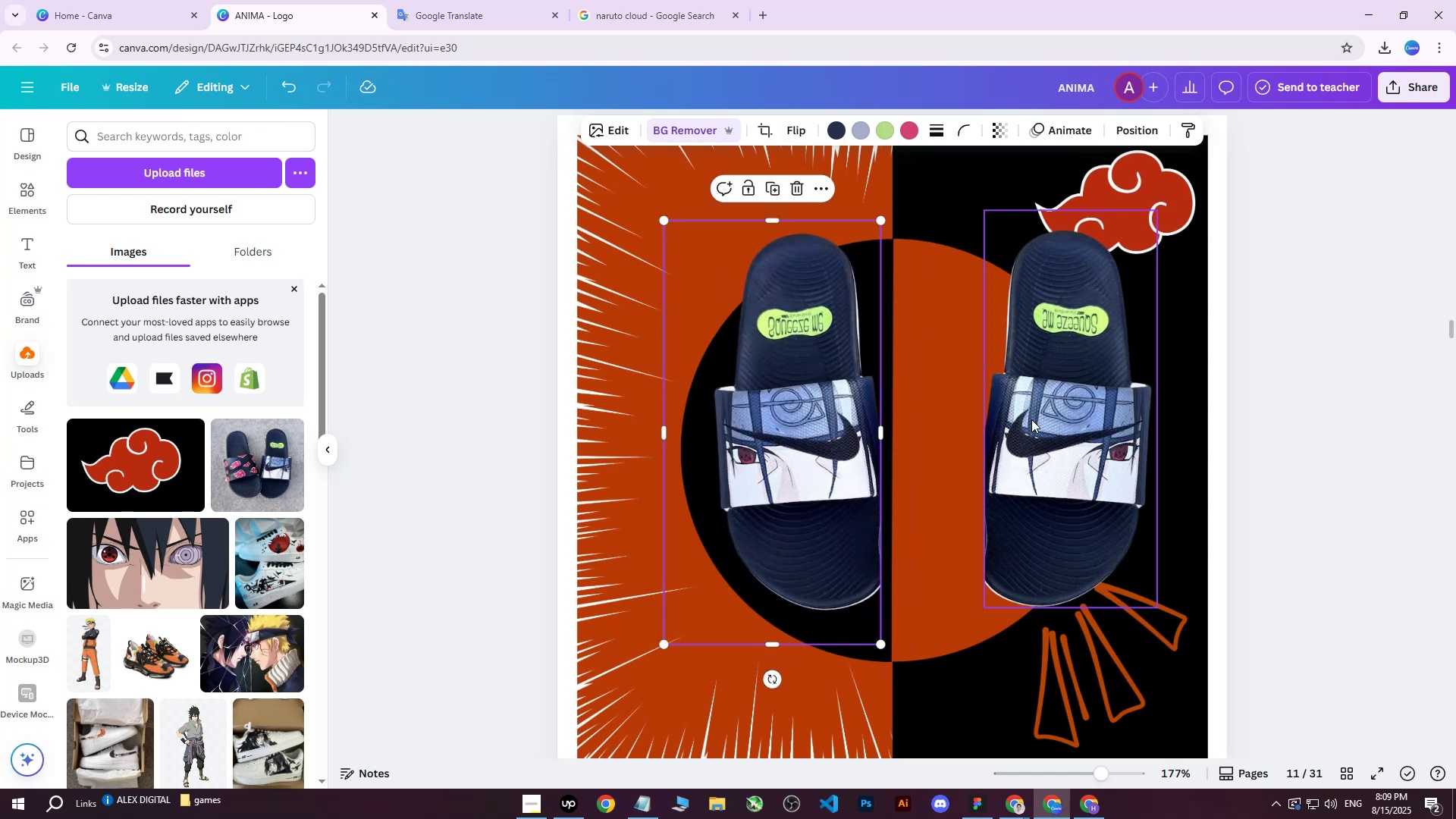 
left_click_drag(start_coordinate=[1036, 422], to_coordinate=[930, 427])
 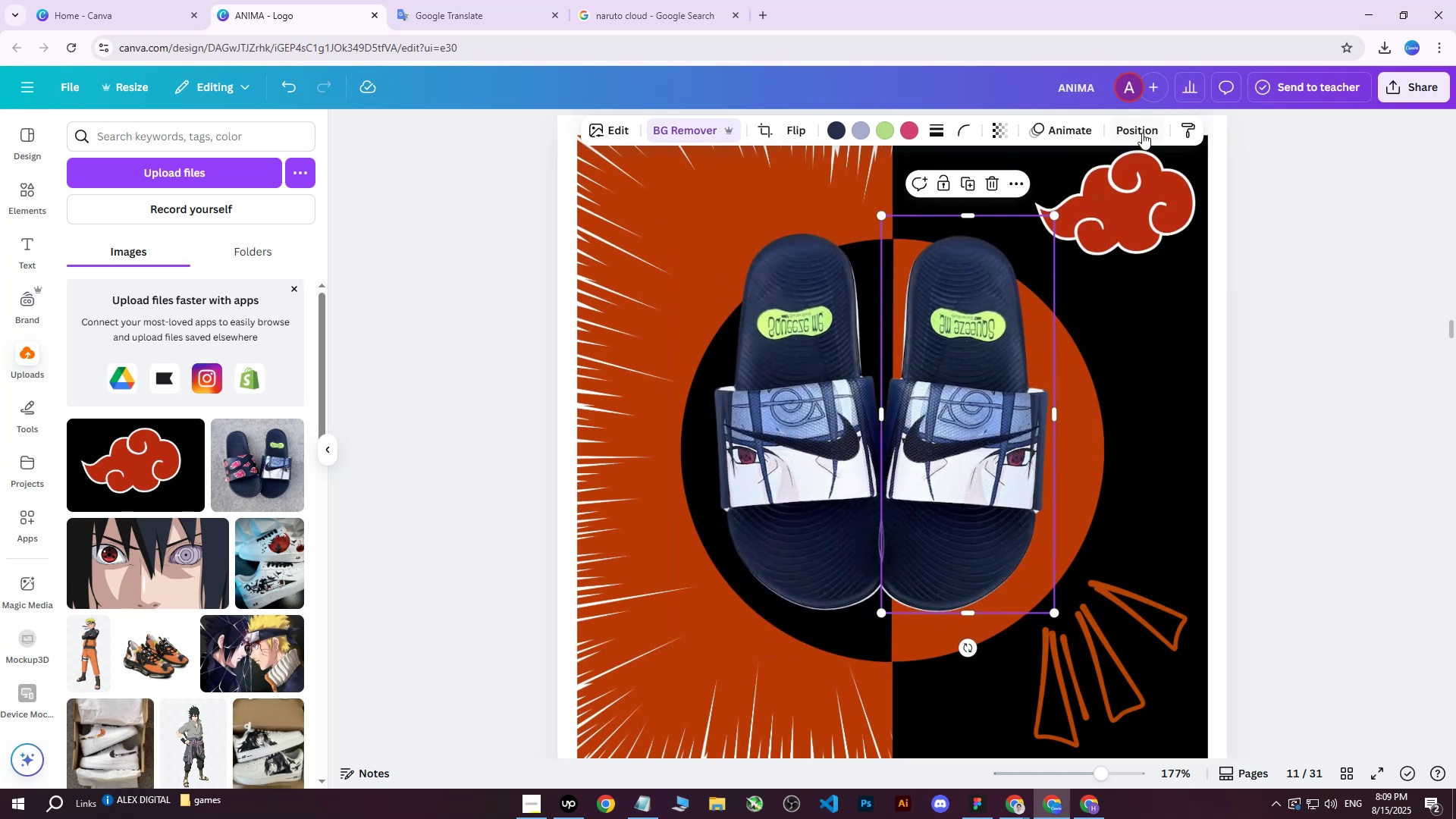 
left_click([1142, 132])
 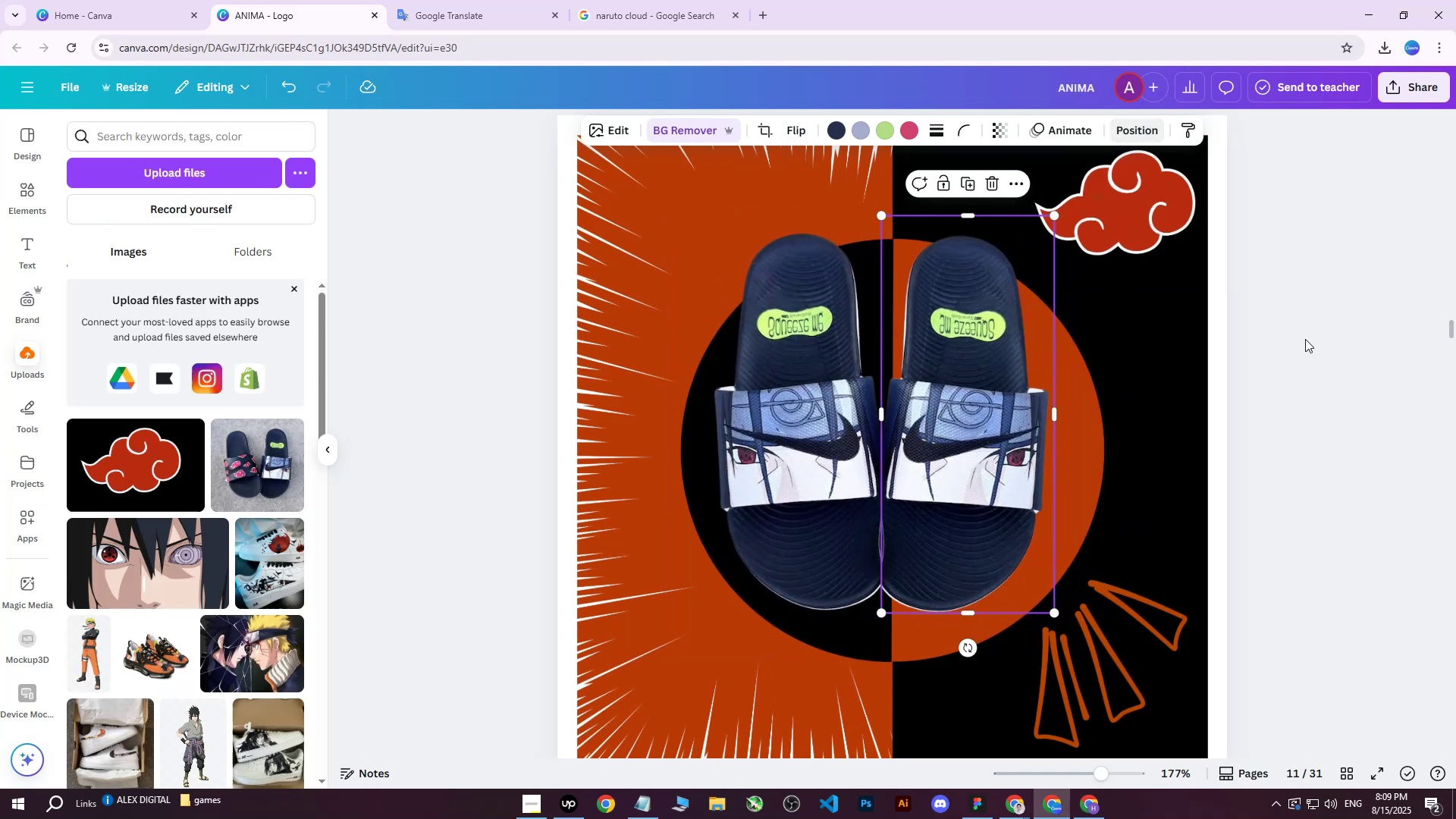 
double_click([803, 404])
 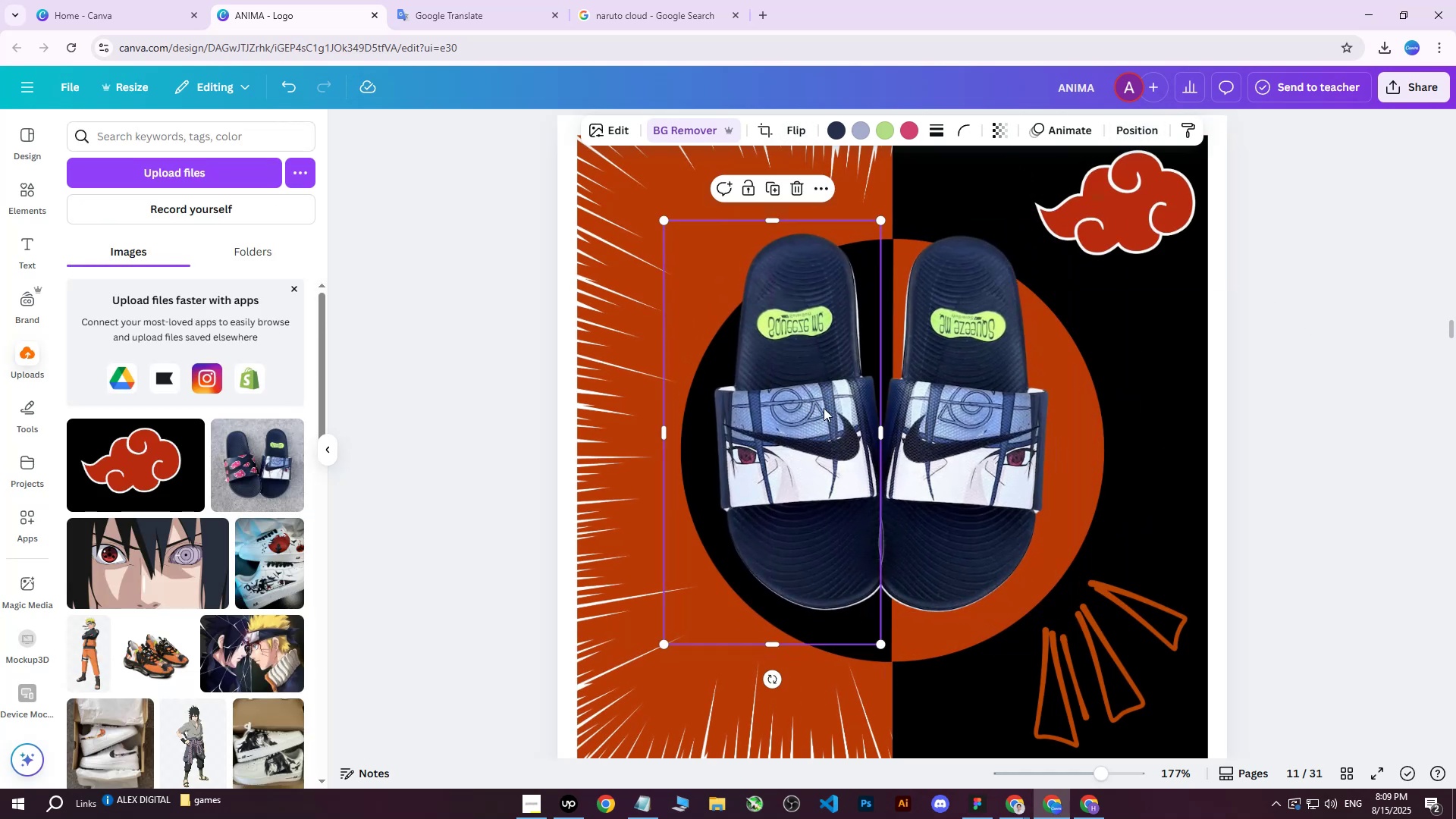 
key(Shift+ShiftLeft)
 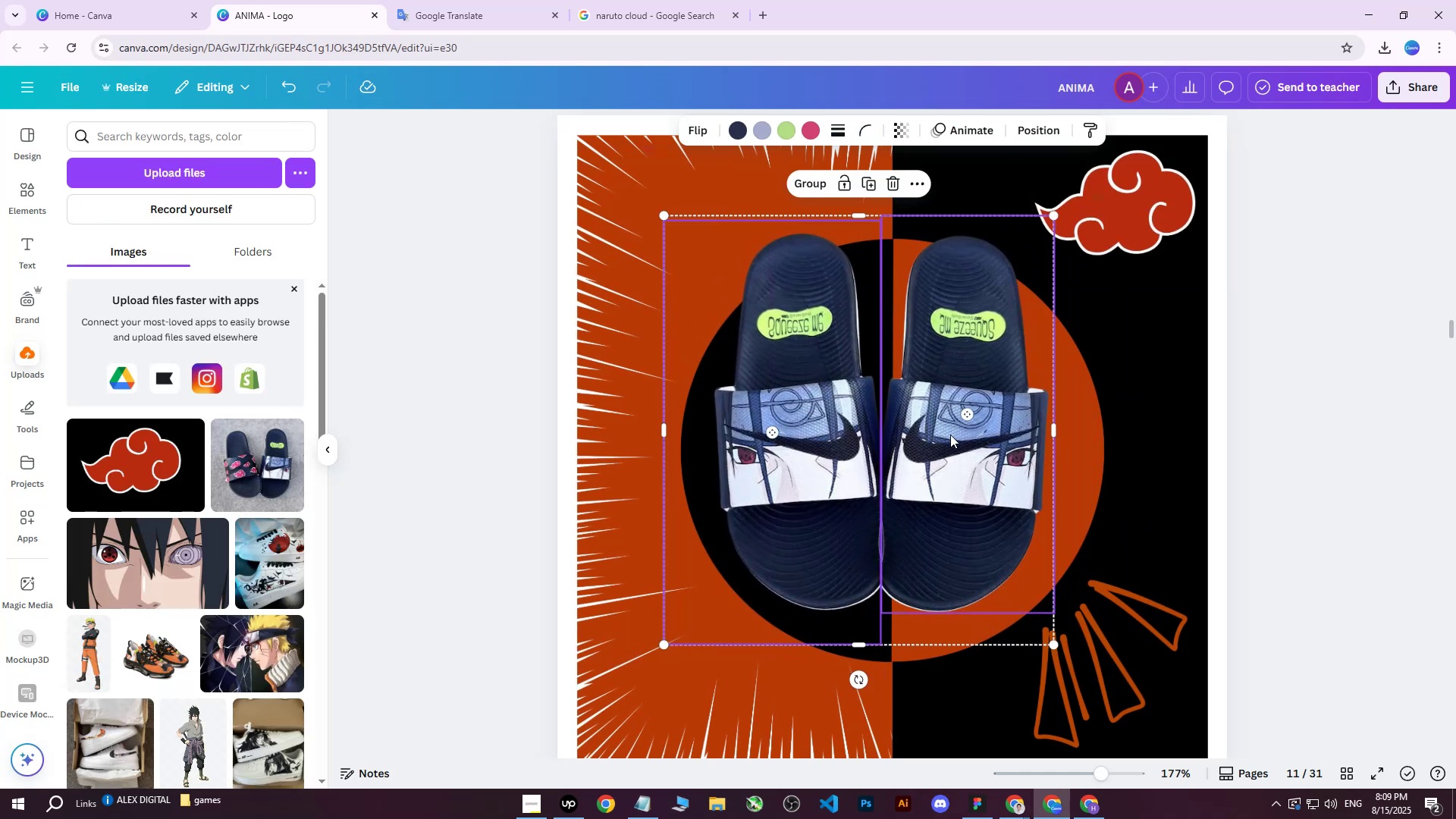 
hold_key(key=ArrowDown, duration=0.81)
 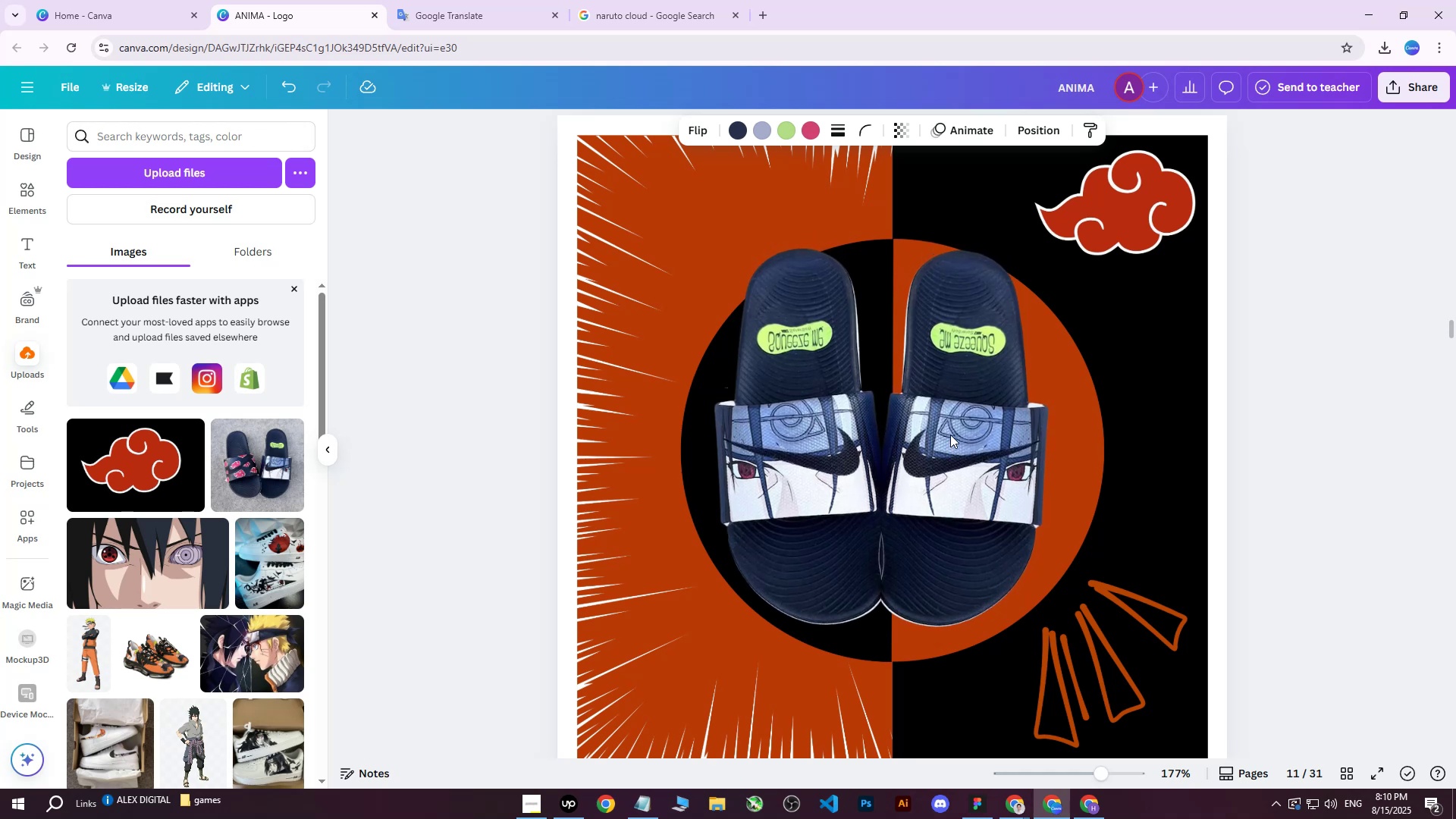 
key(ArrowRight)
 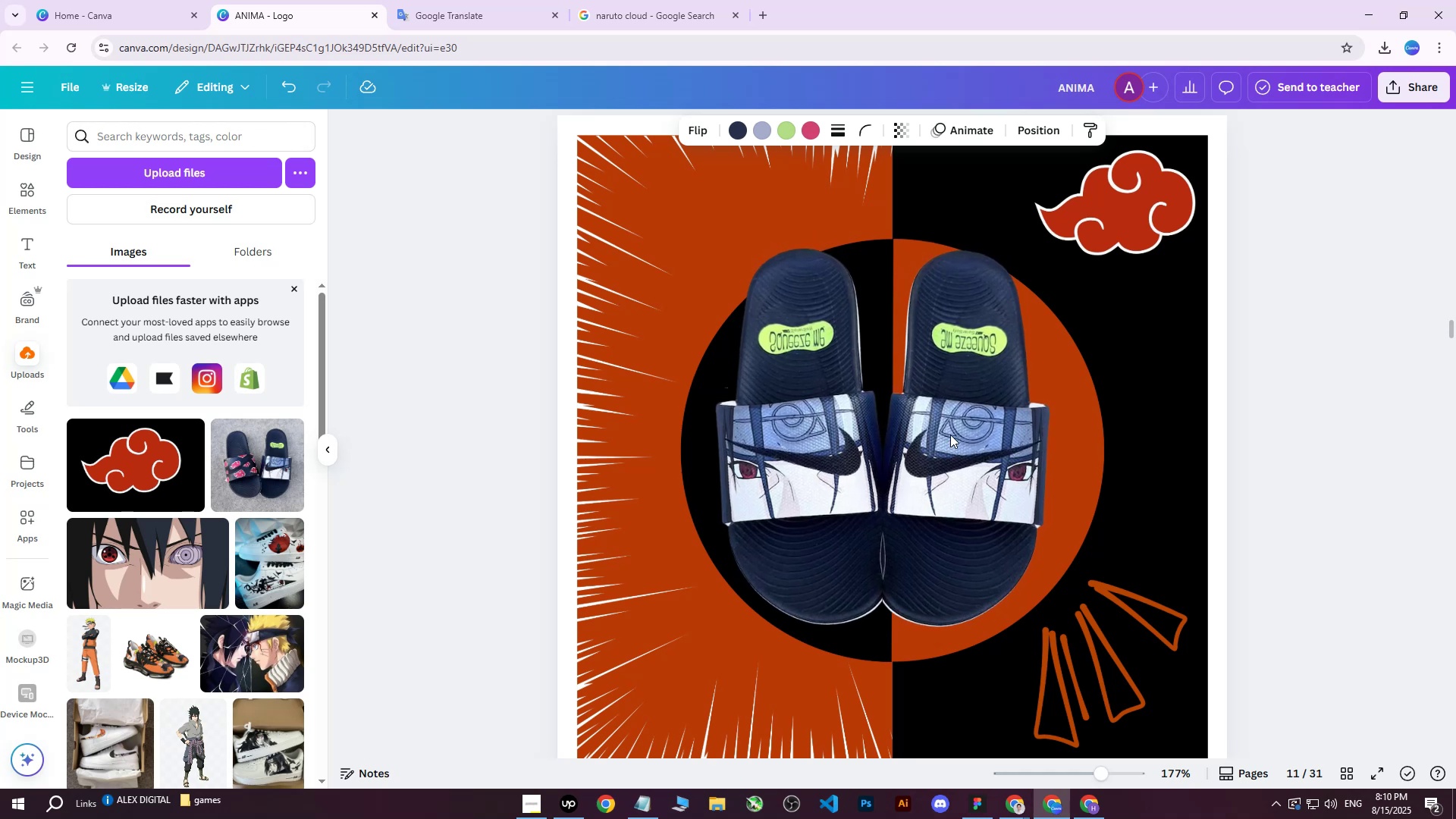 
key(ArrowRight)
 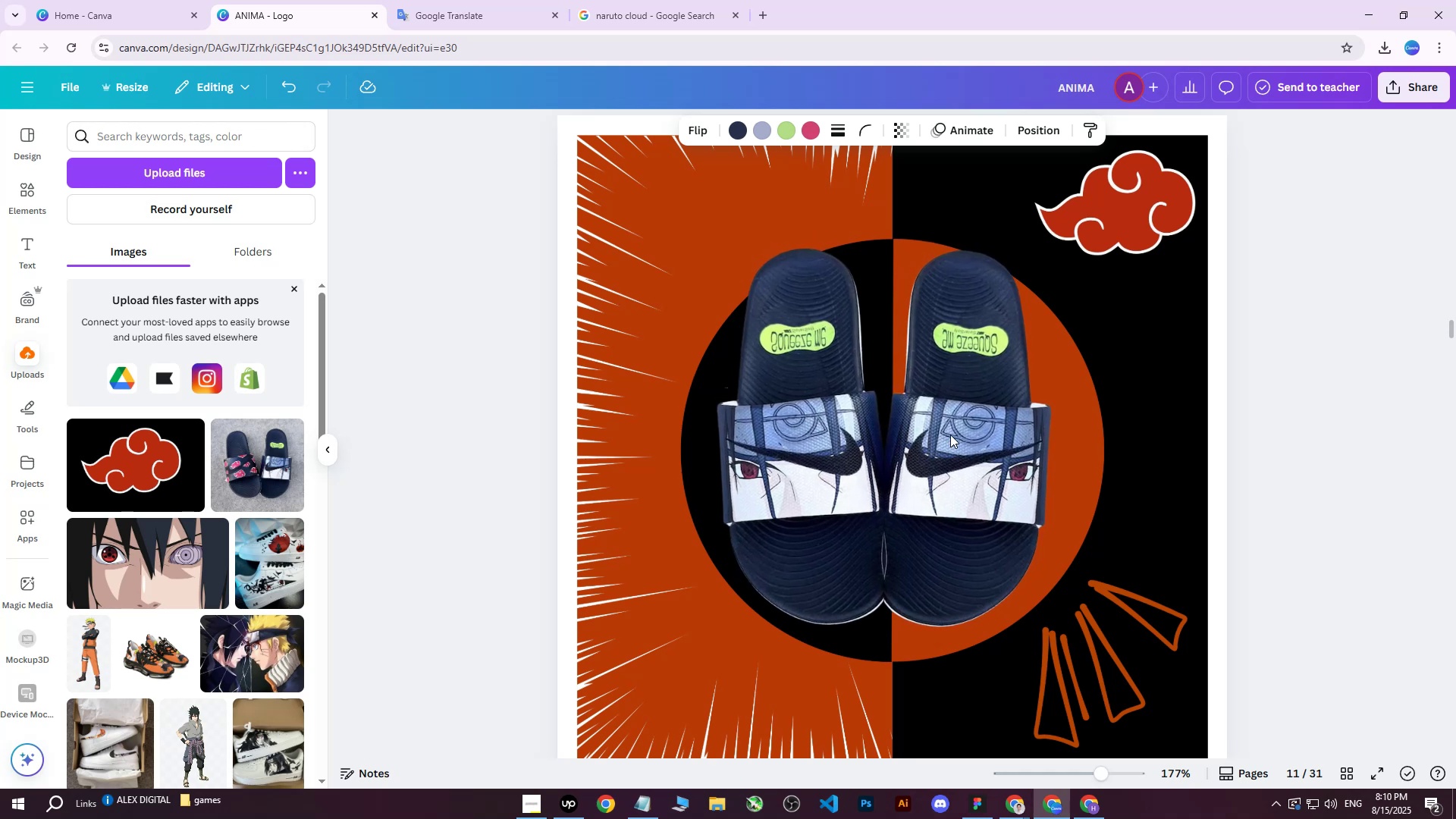 
key(ArrowRight)
 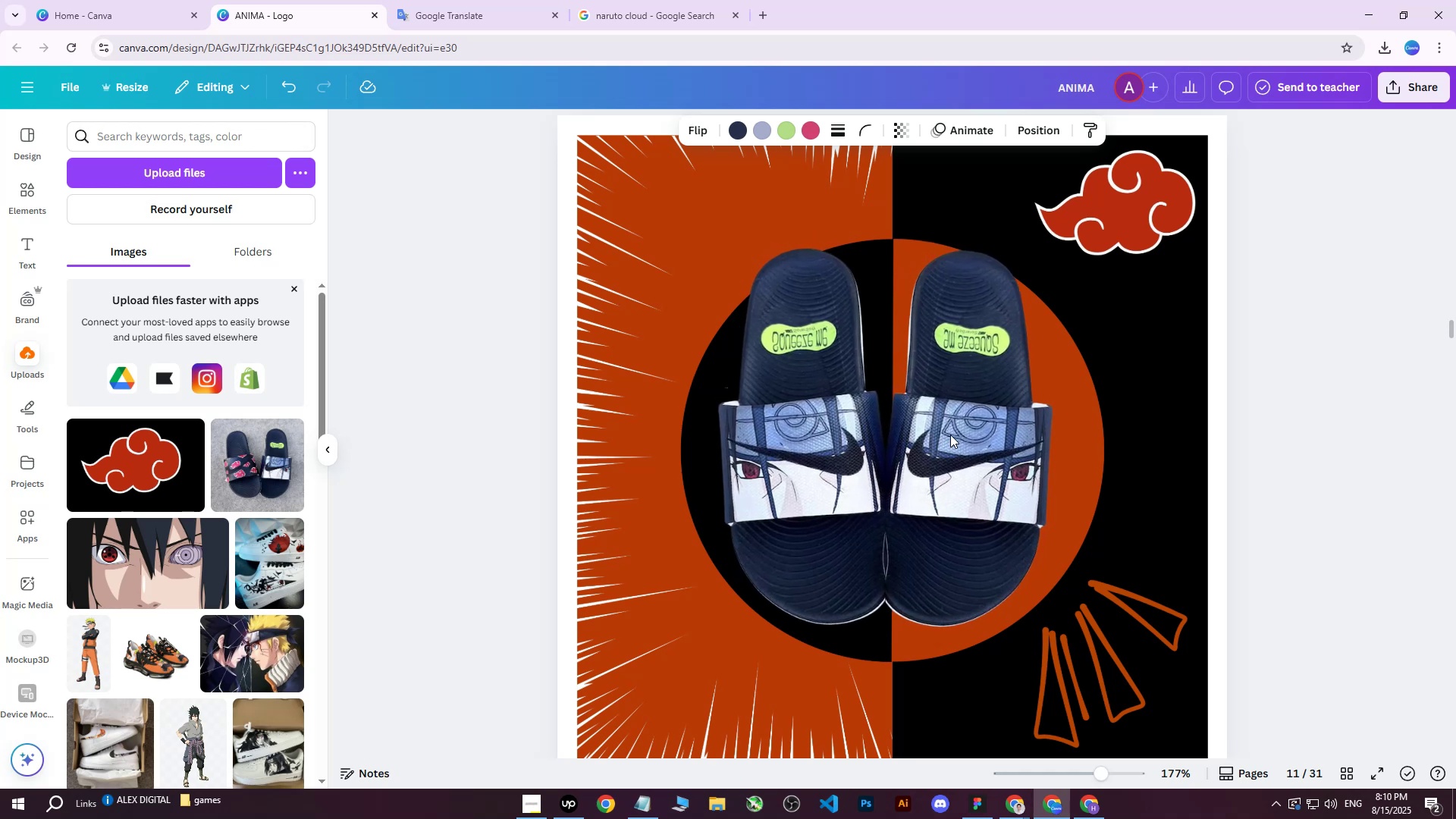 
key(ArrowRight)
 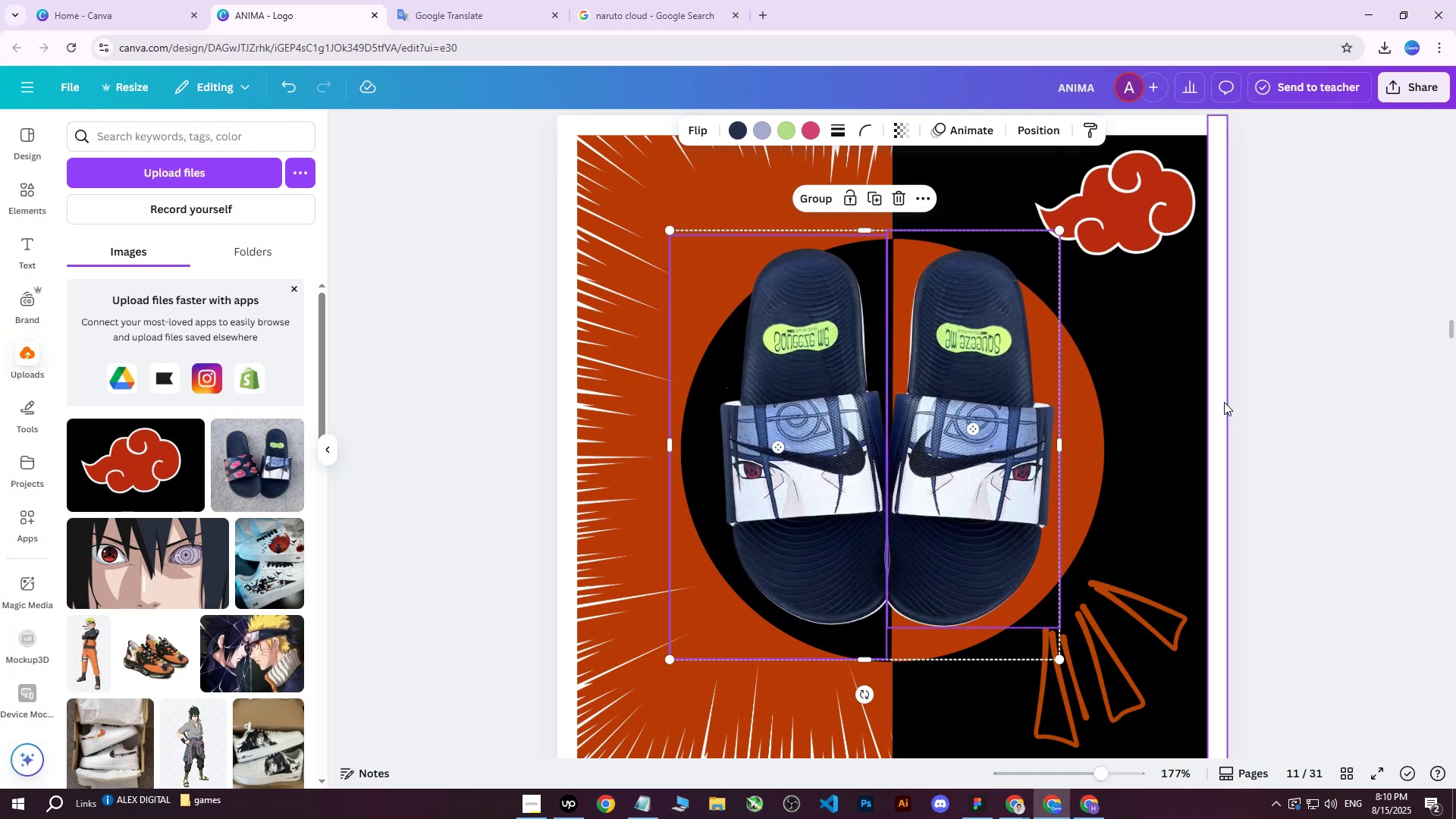 
left_click([1321, 362])
 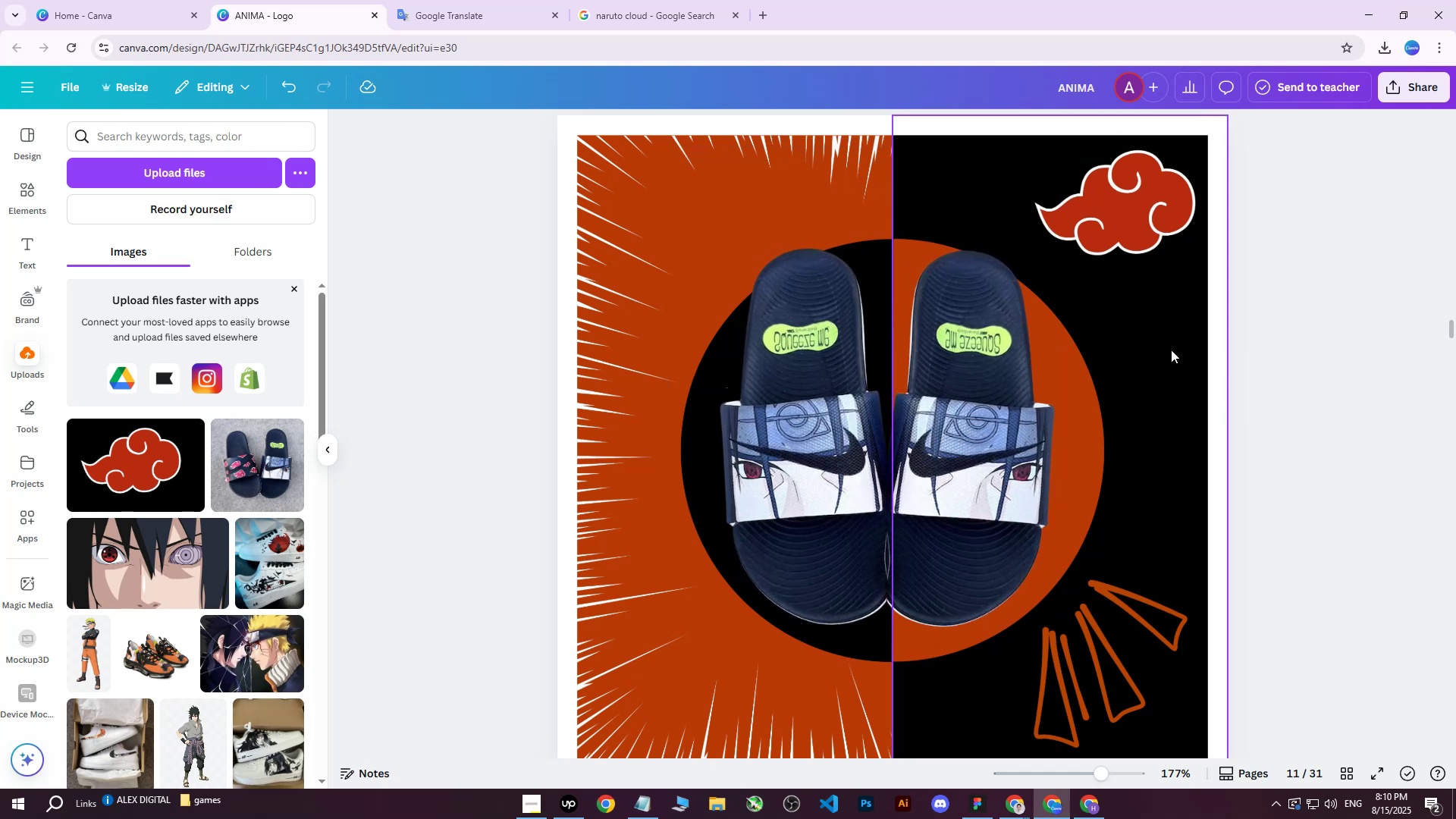 
left_click([1171, 350])
 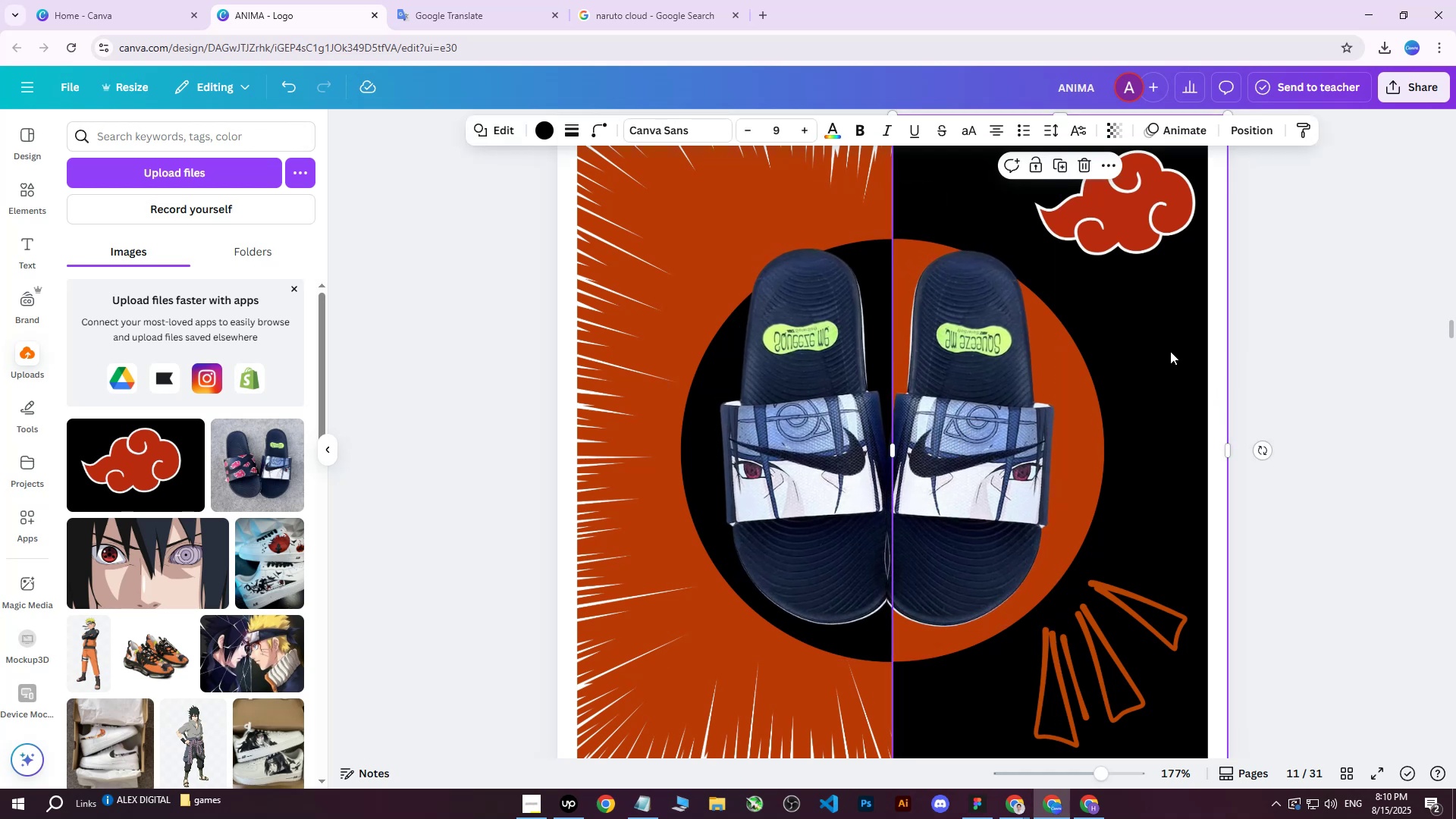 
scroll: coordinate [1133, 357], scroll_direction: up, amount: 2.0
 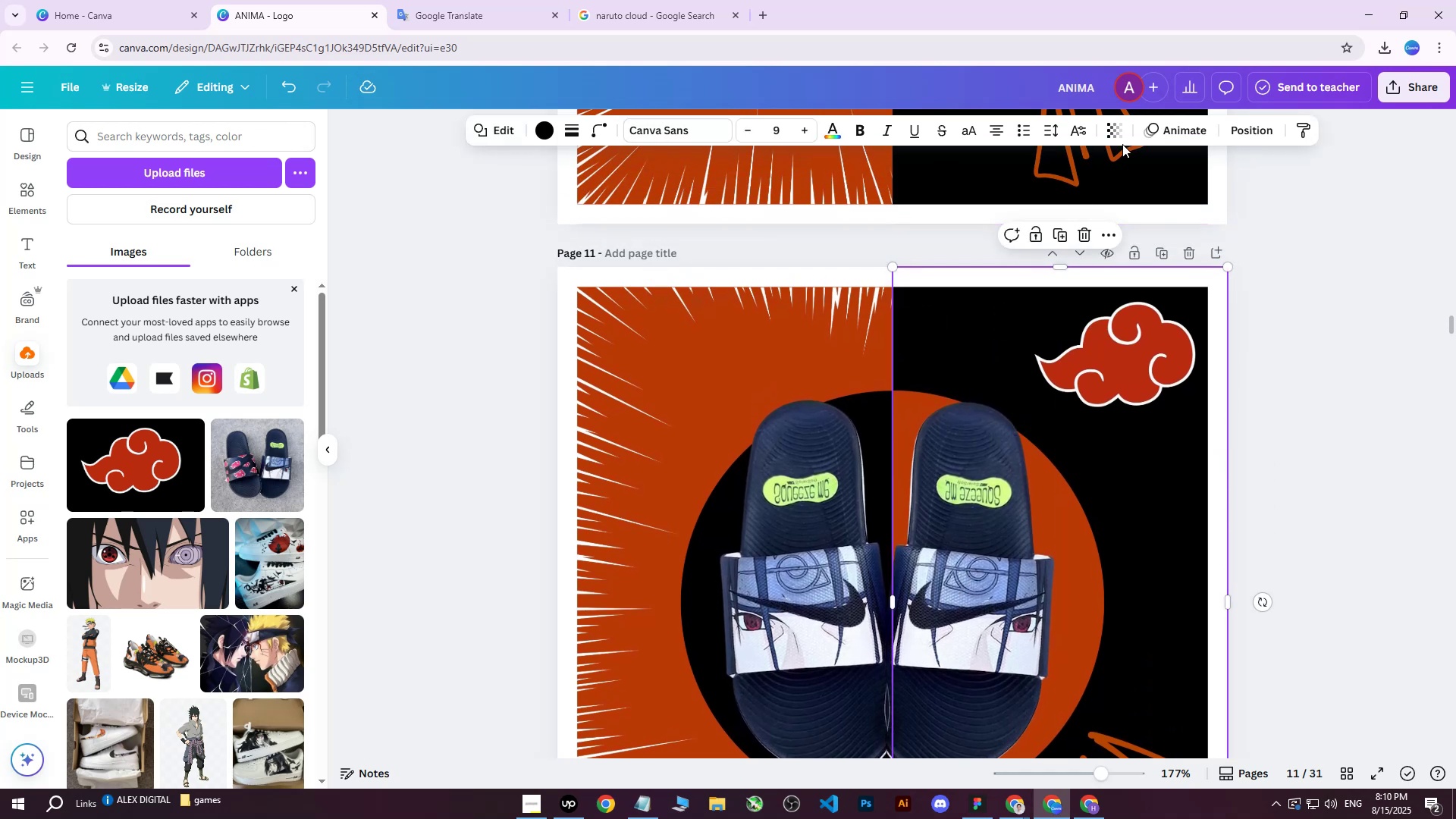 
left_click([1225, 135])
 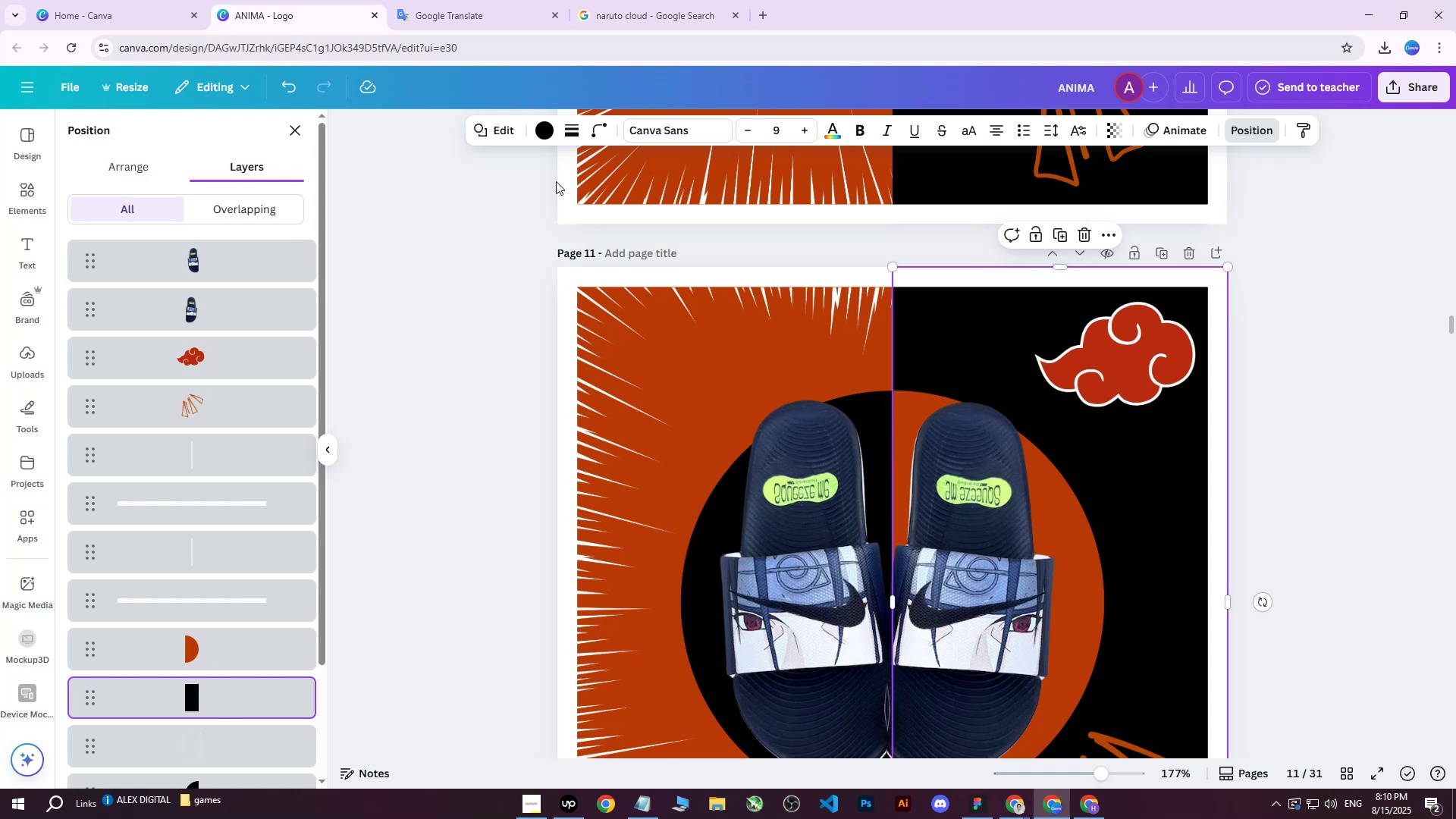 
left_click([547, 132])
 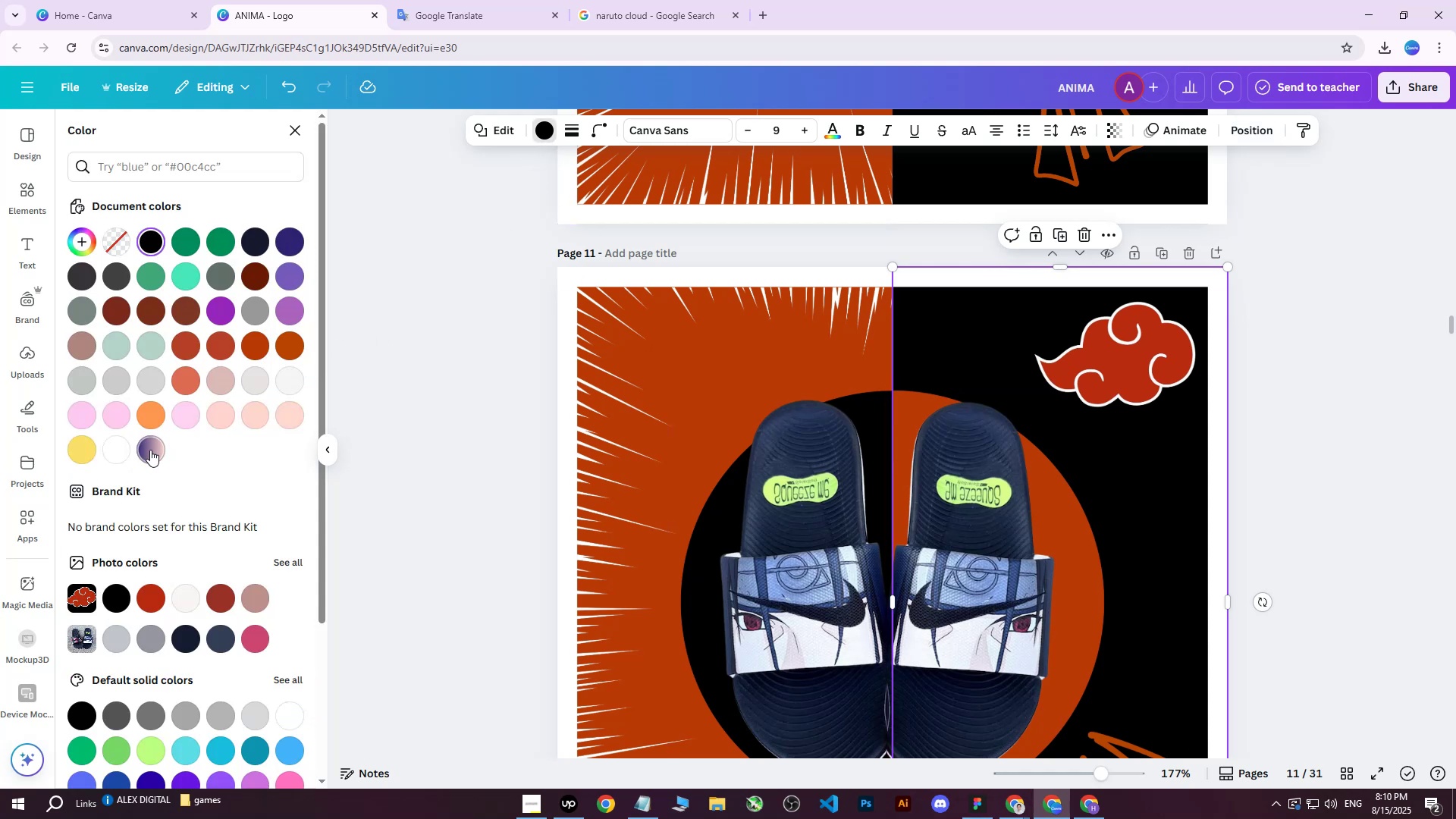 
double_click([180, 418])
 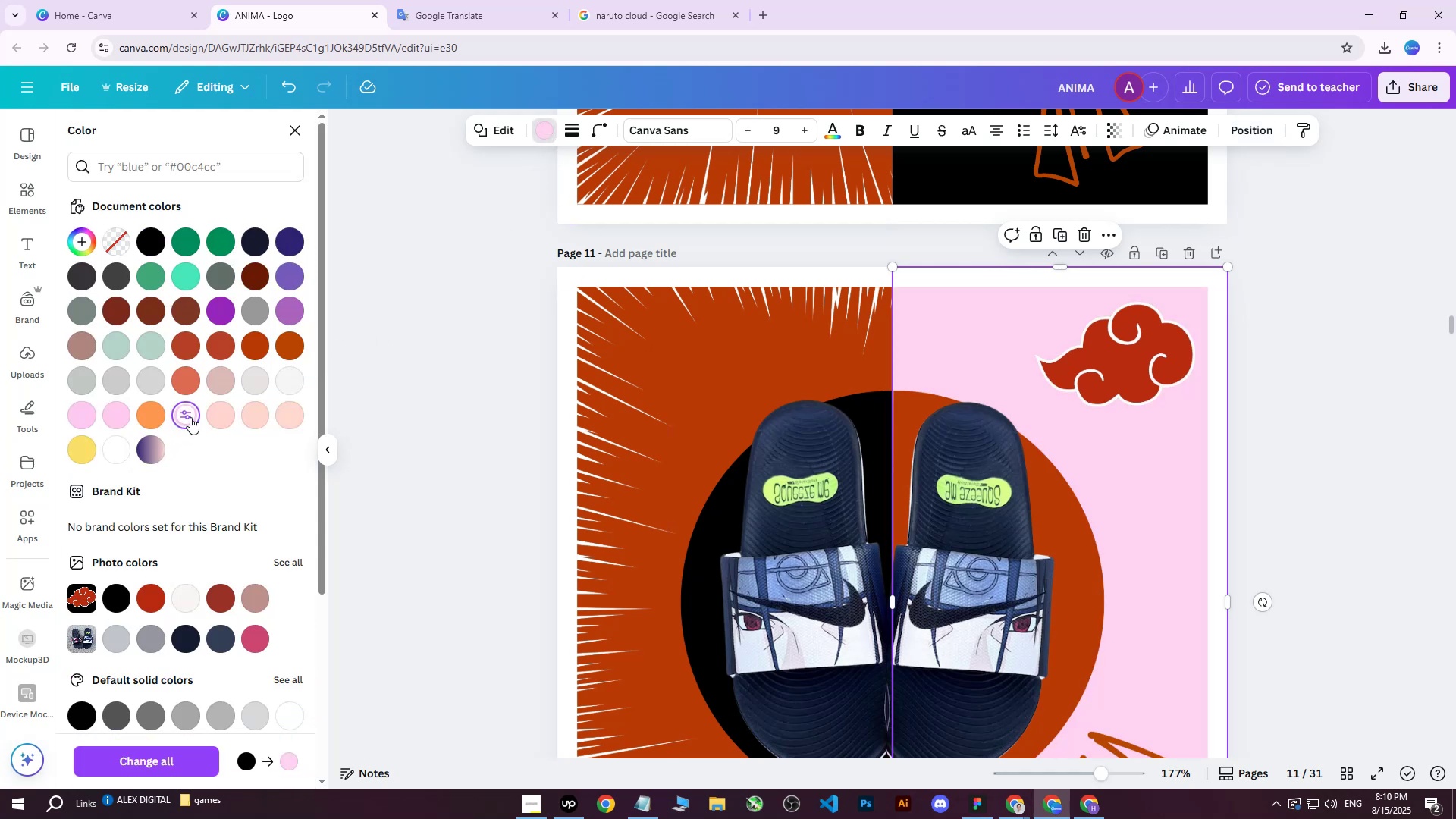 
triple_click([190, 416])
 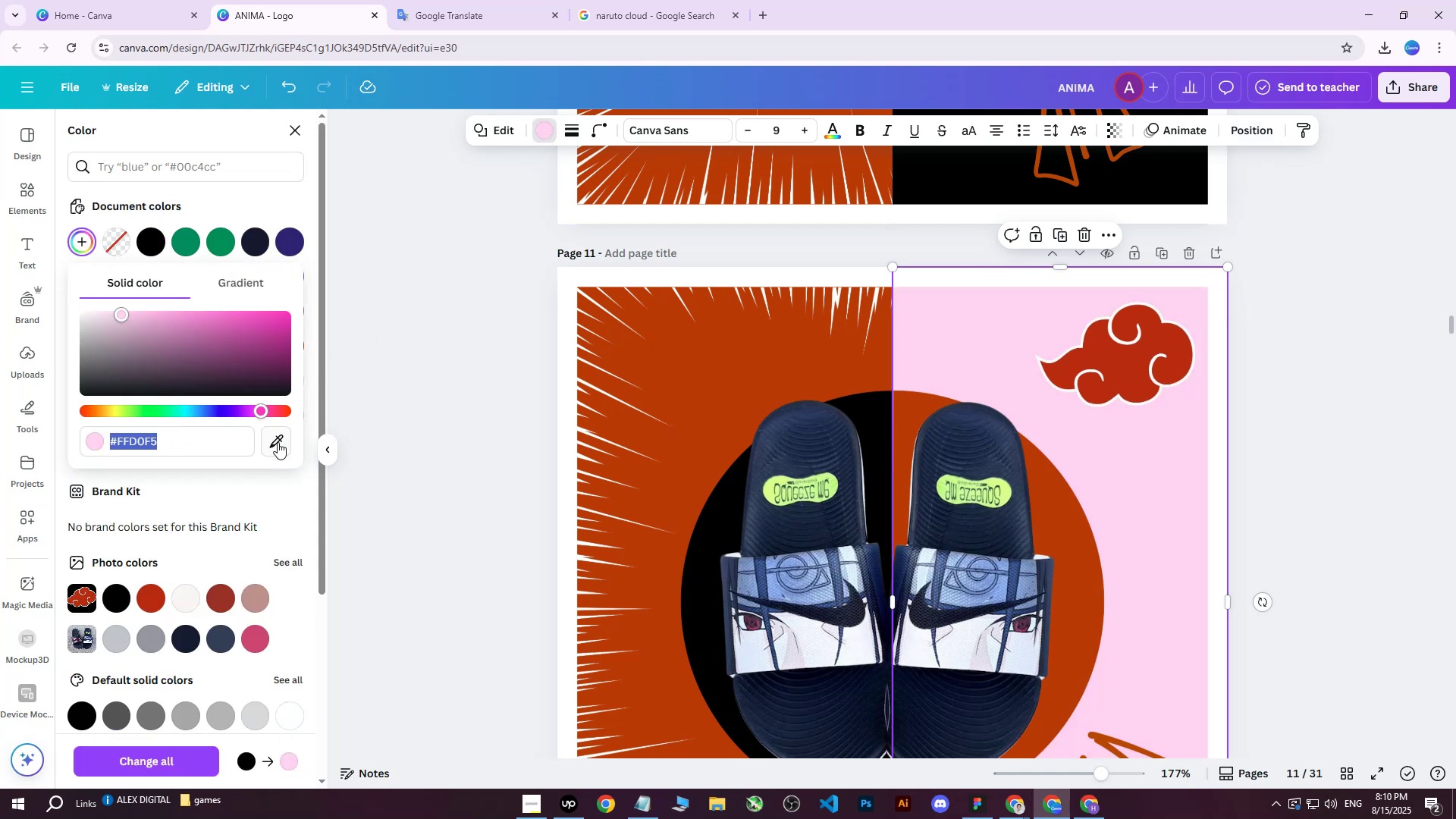 
left_click([278, 438])
 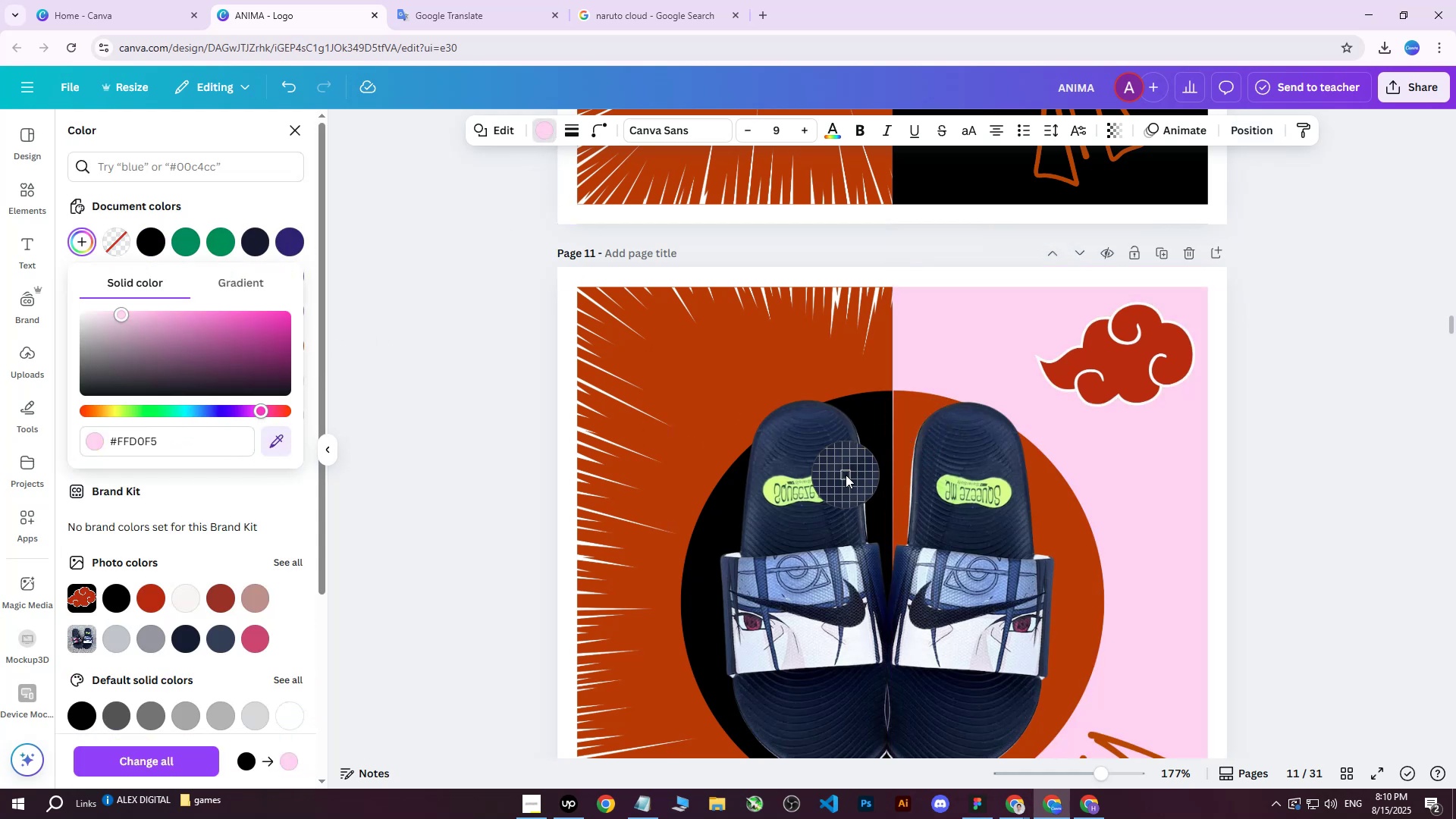 
left_click([846, 475])
 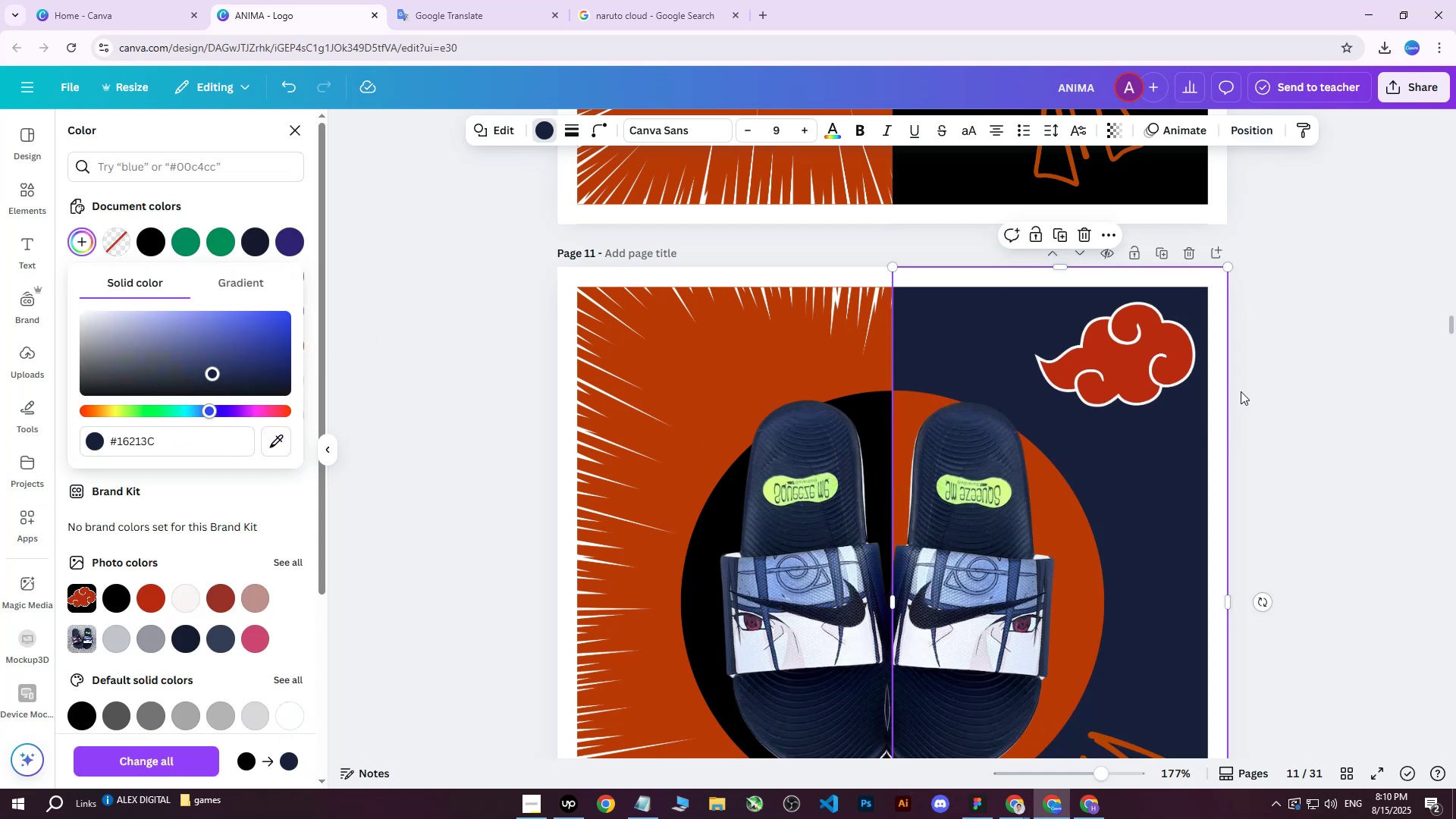 
scroll: coordinate [846, 482], scroll_direction: down, amount: 1.0
 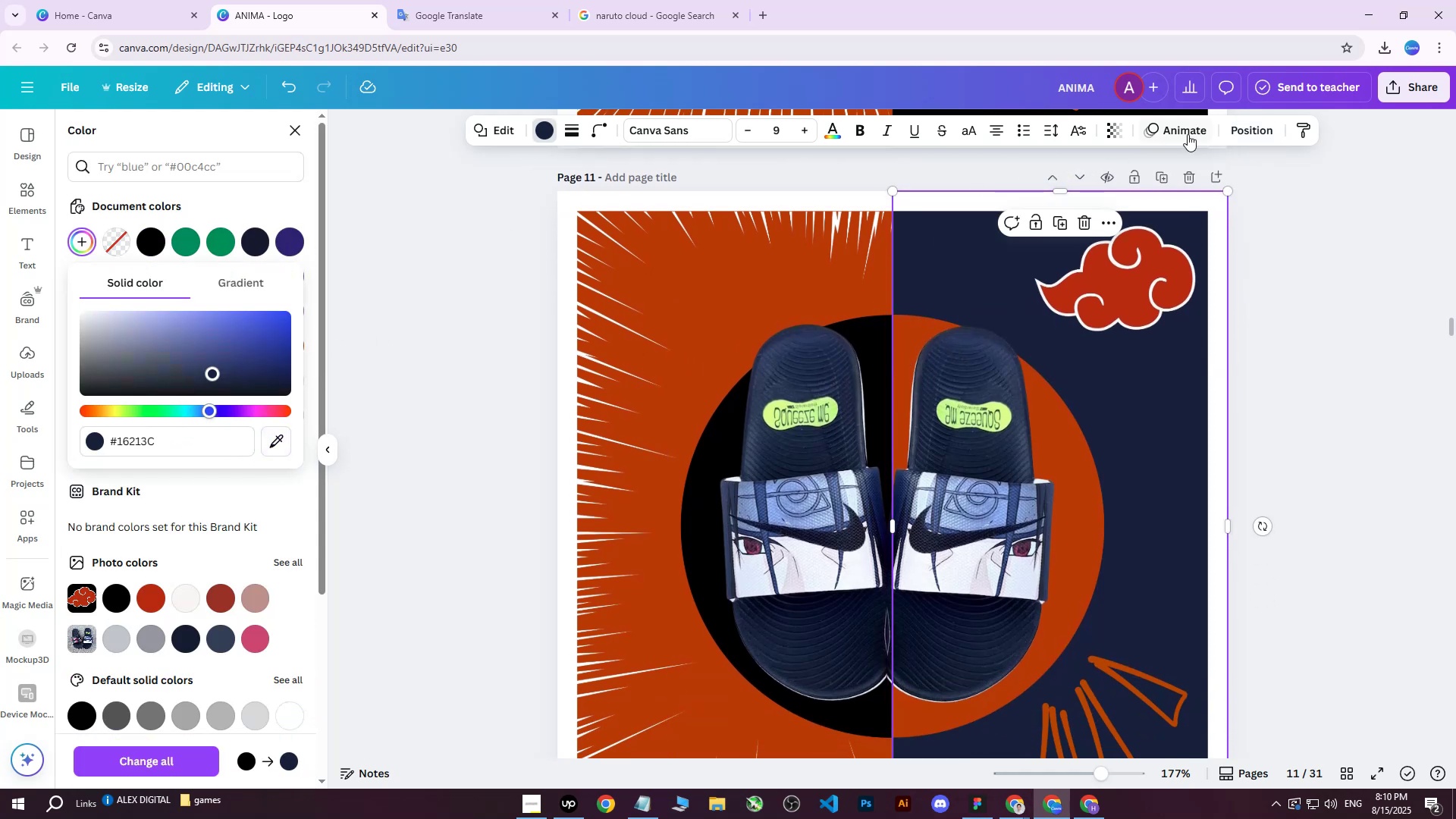 
left_click([1254, 139])
 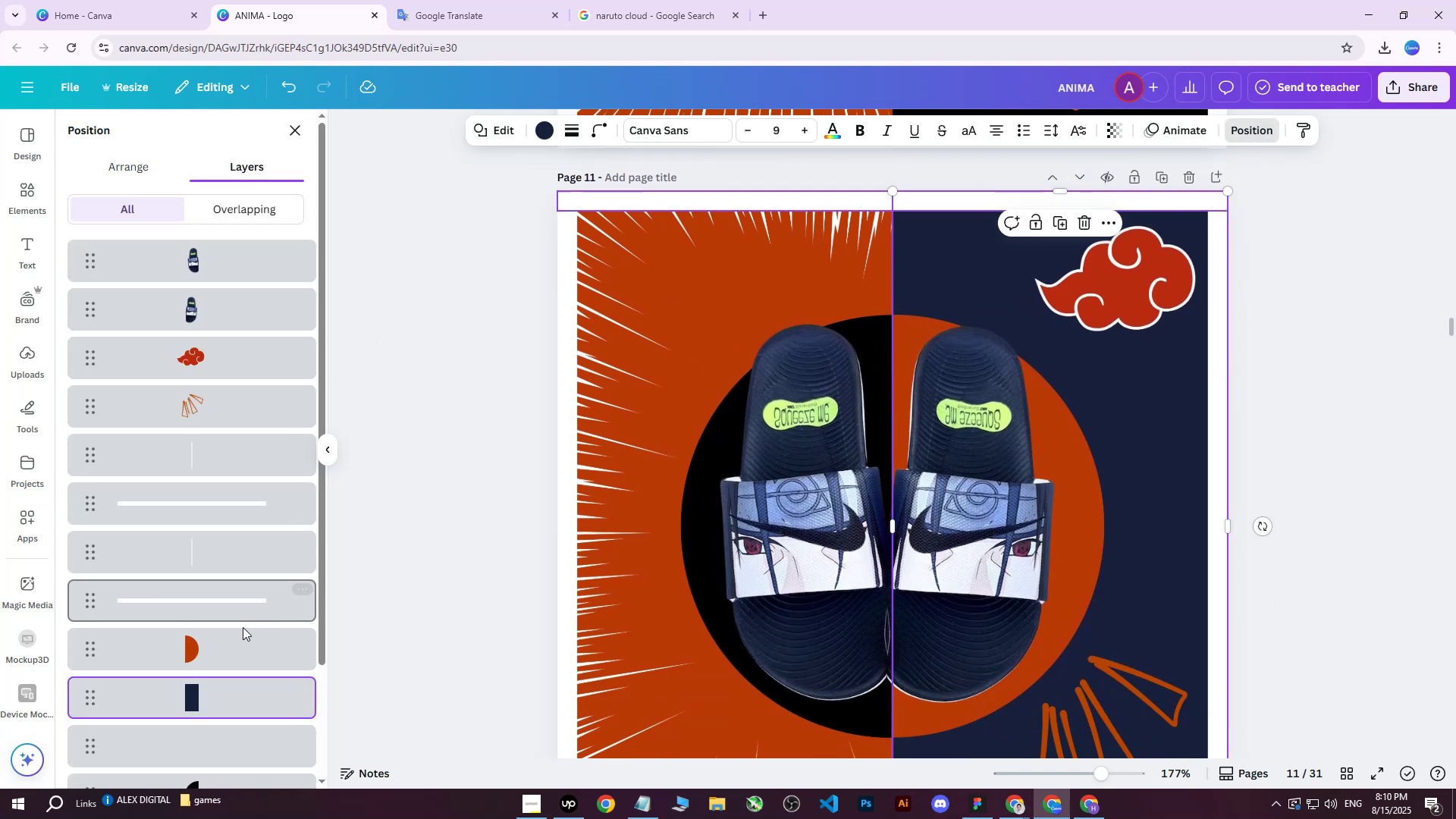 
scroll: coordinate [223, 671], scroll_direction: down, amount: 1.0
 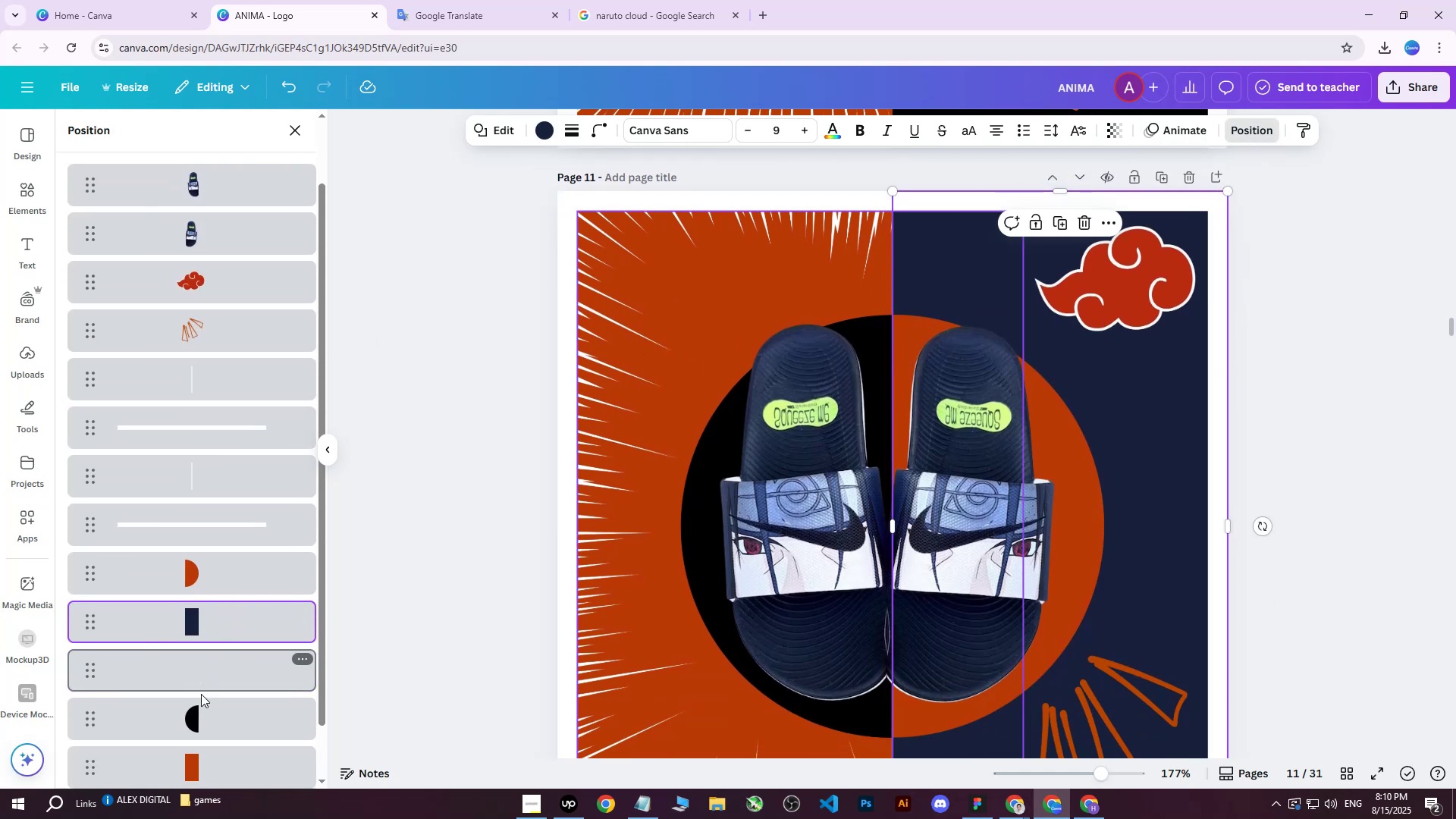 
left_click([192, 724])
 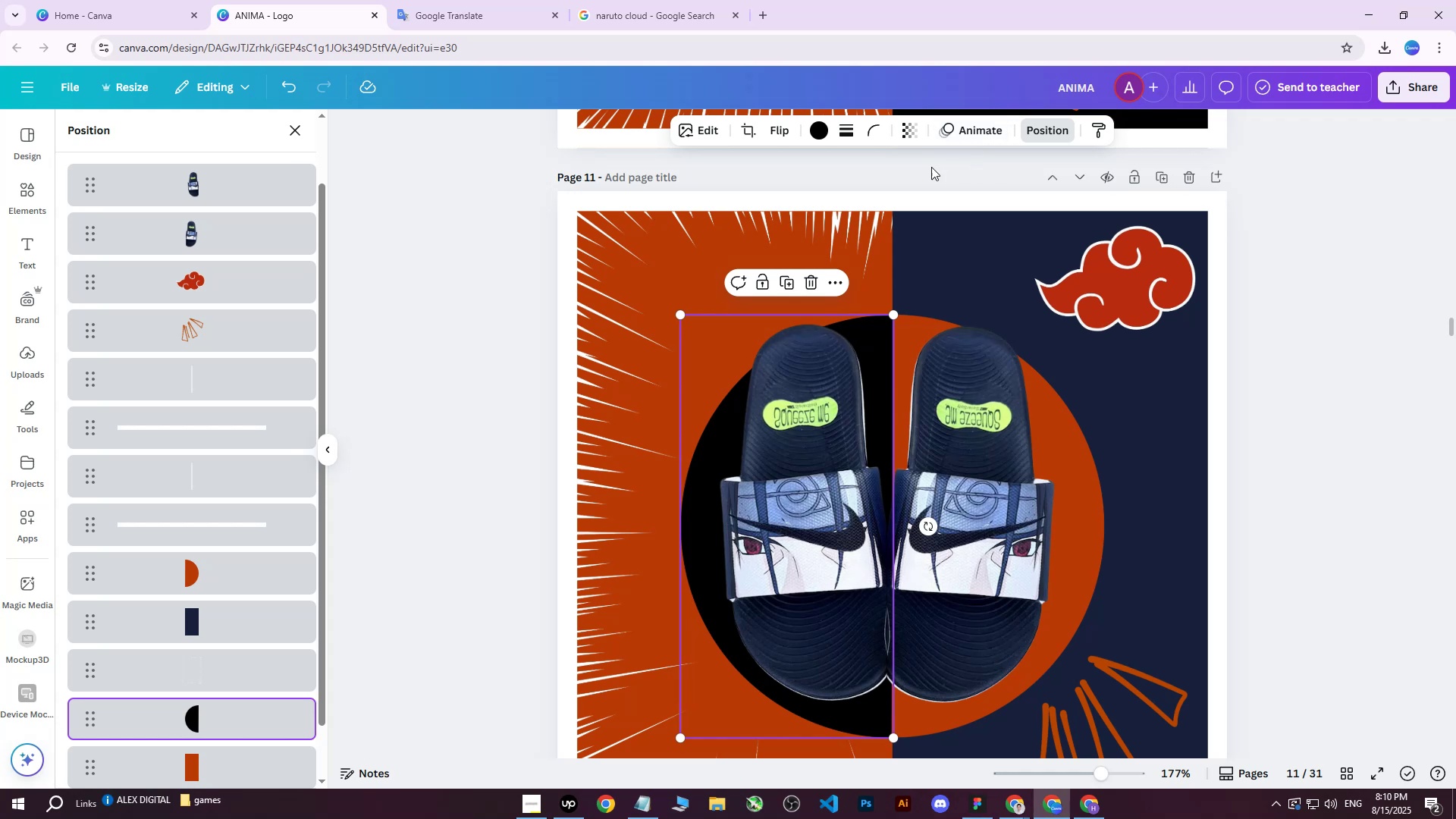 
left_click([814, 133])
 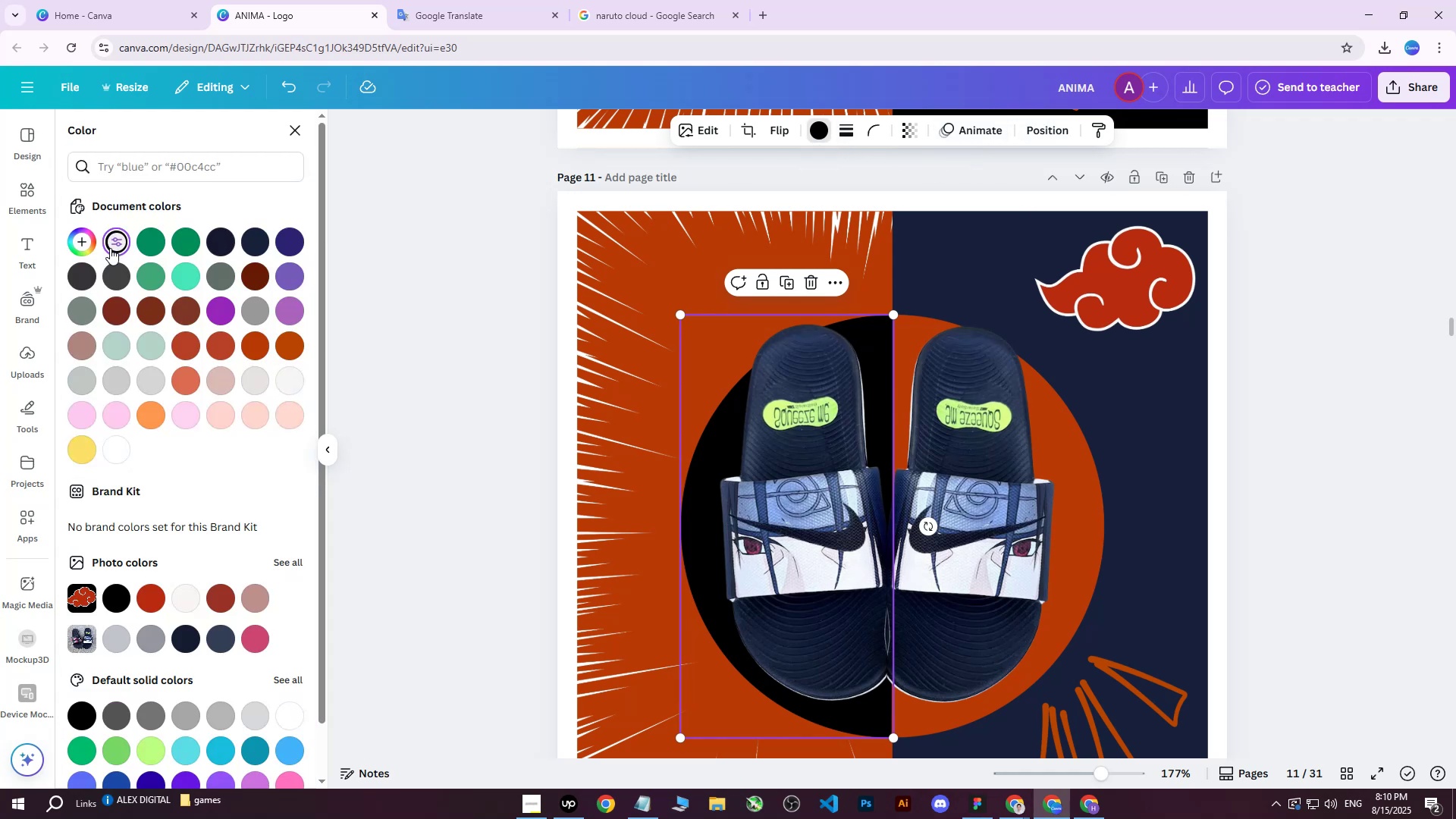 
double_click([110, 248])
 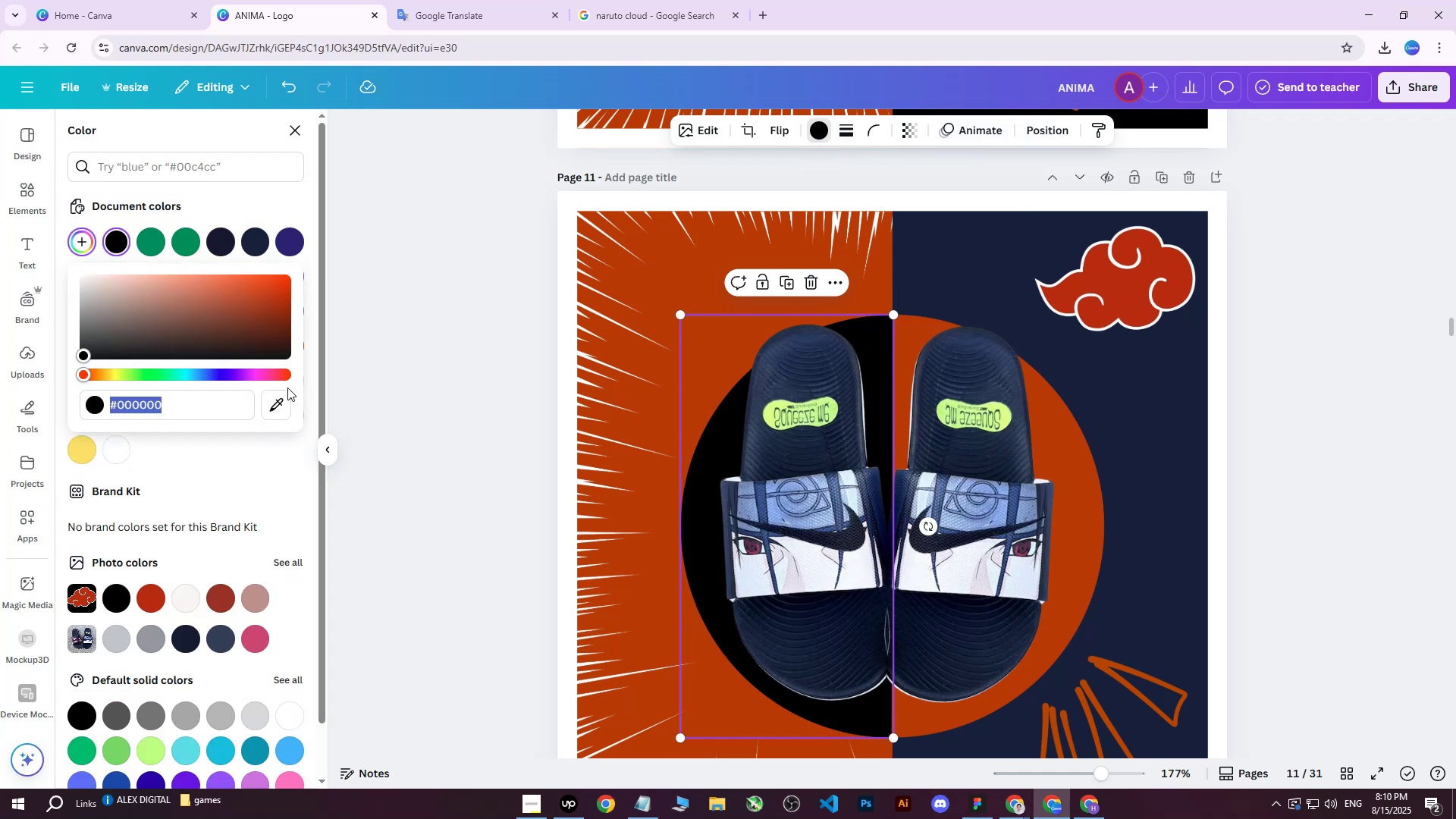 
left_click([268, 402])
 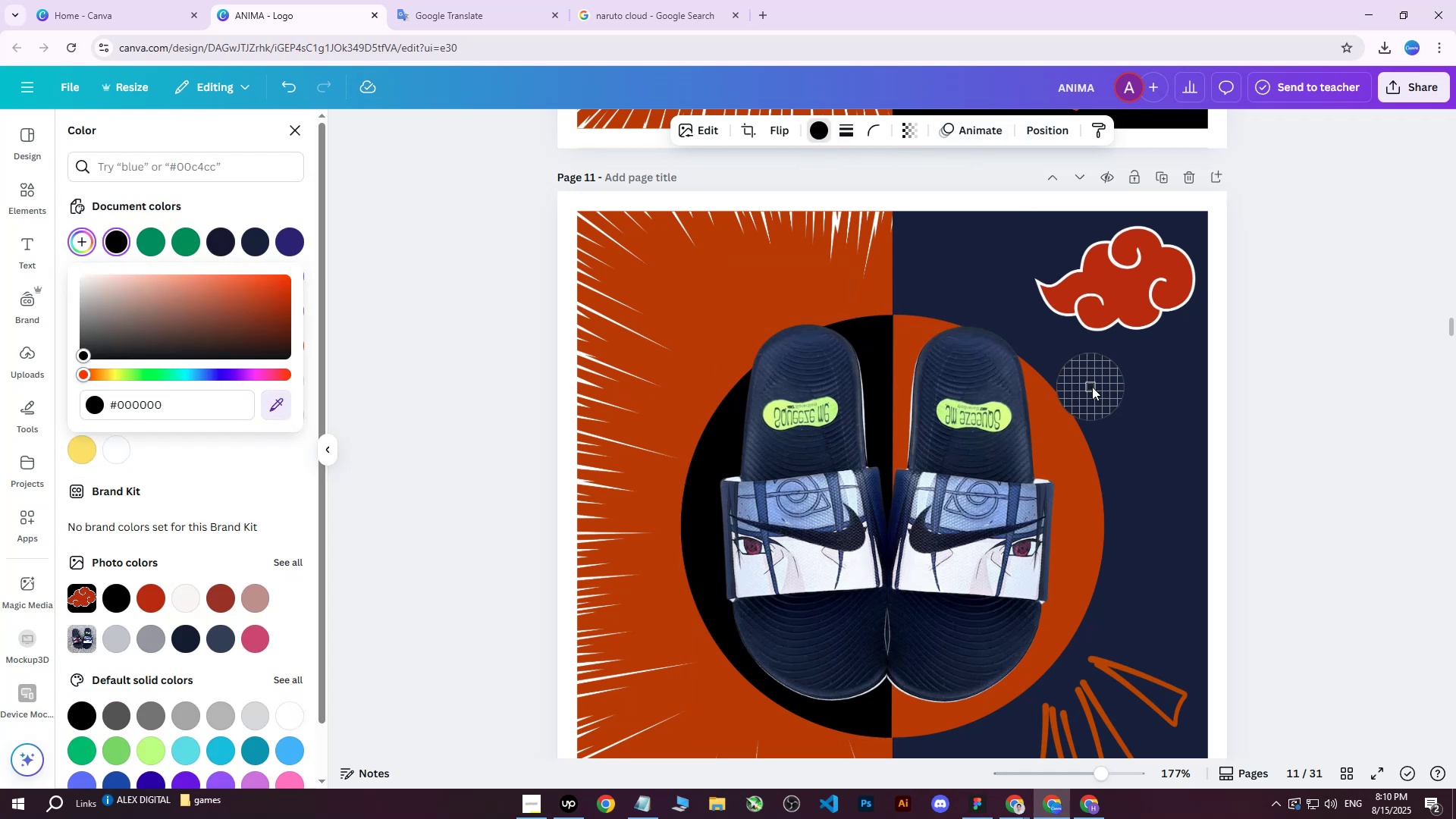 
left_click([1100, 387])
 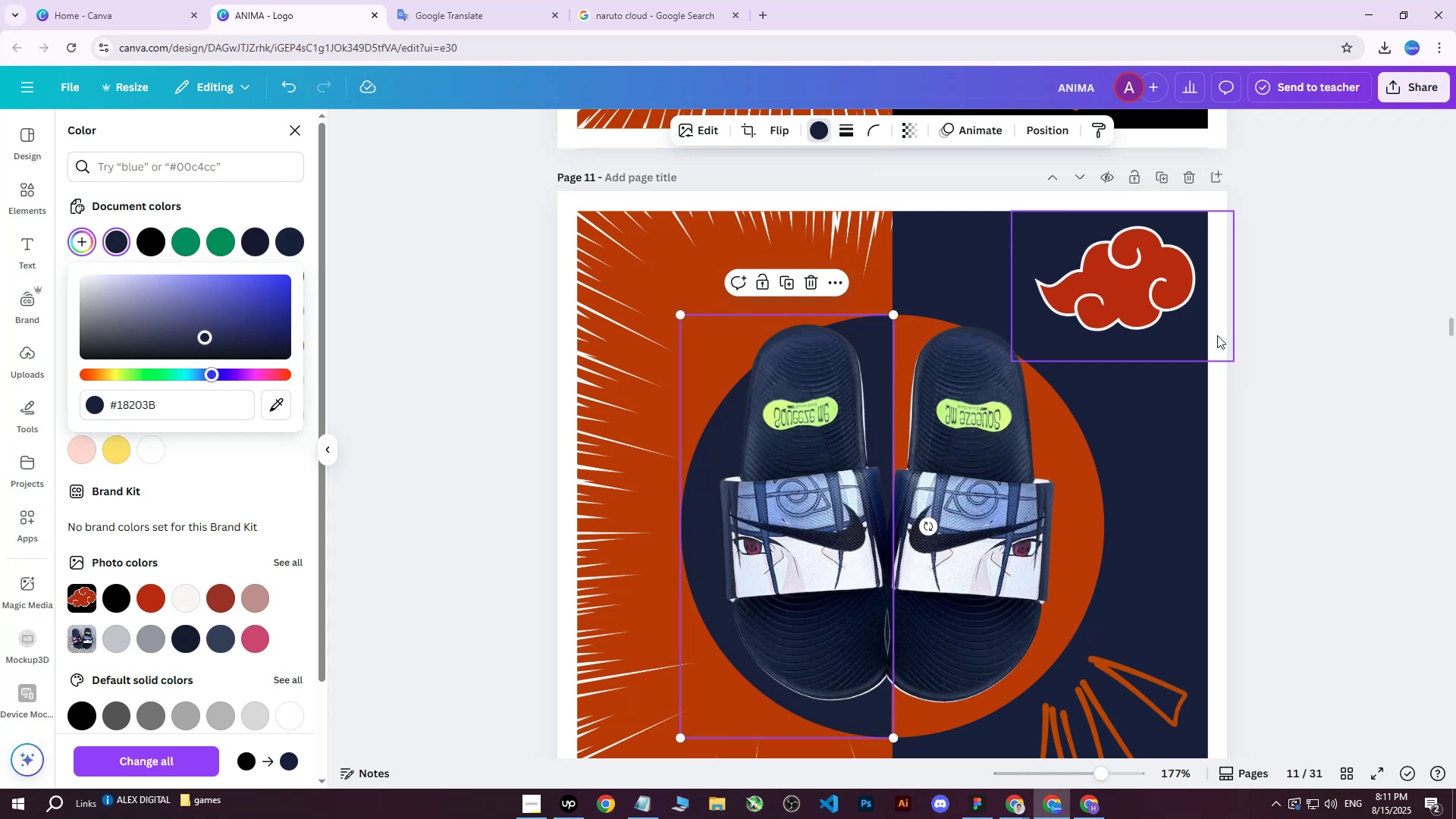 
wait(41.55)
 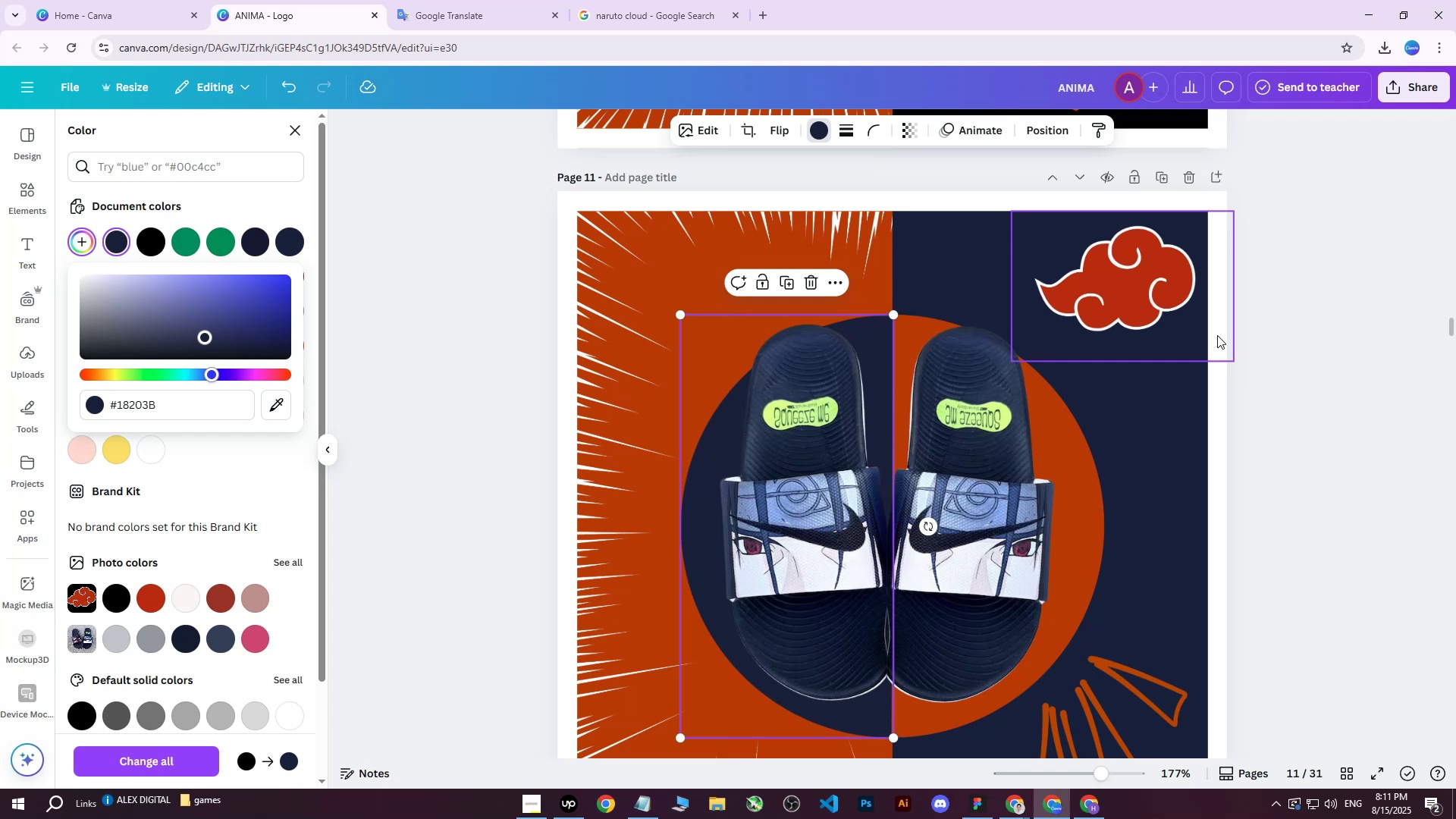 
left_click([690, 285])
 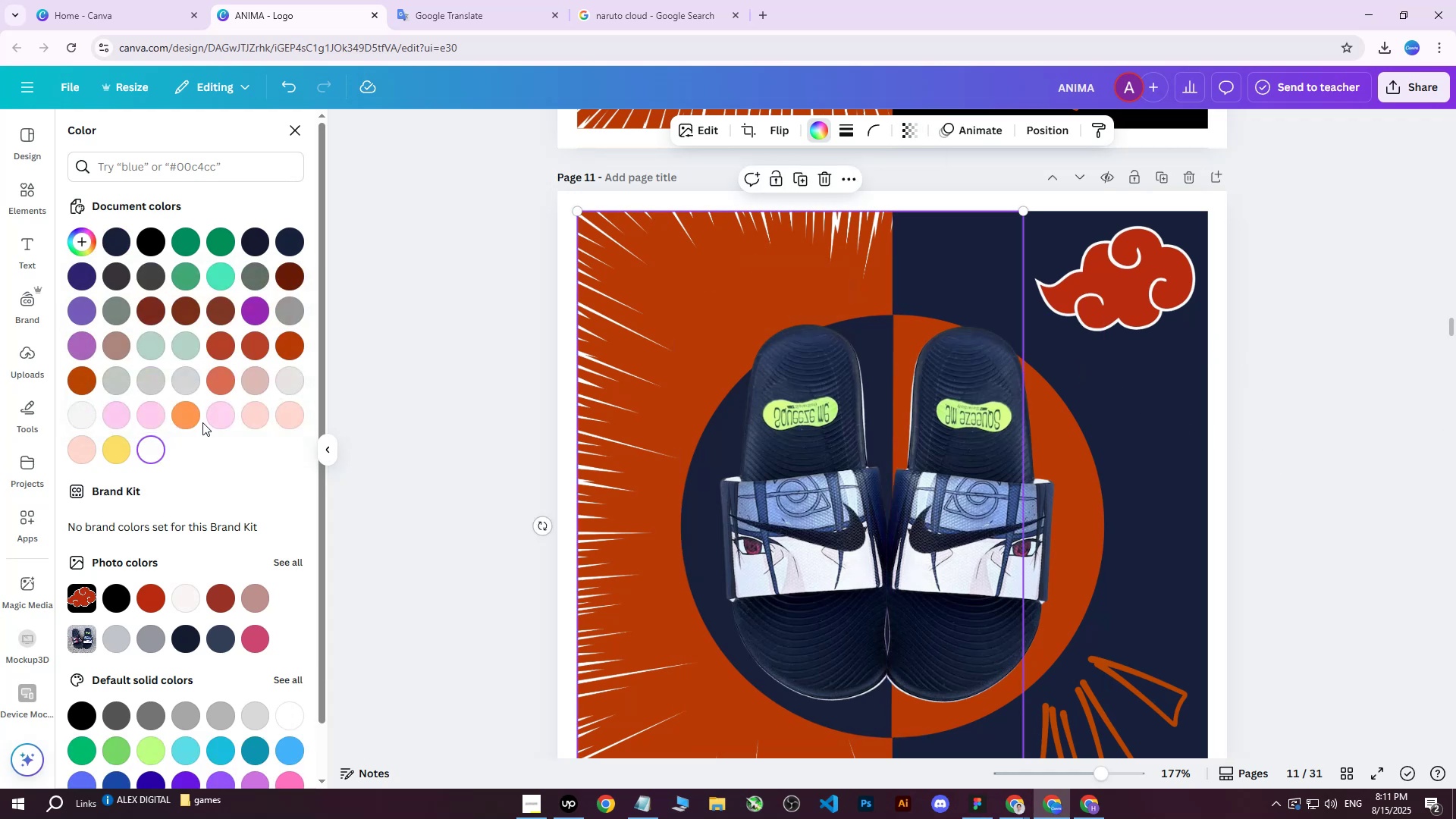 
left_click([186, 382])
 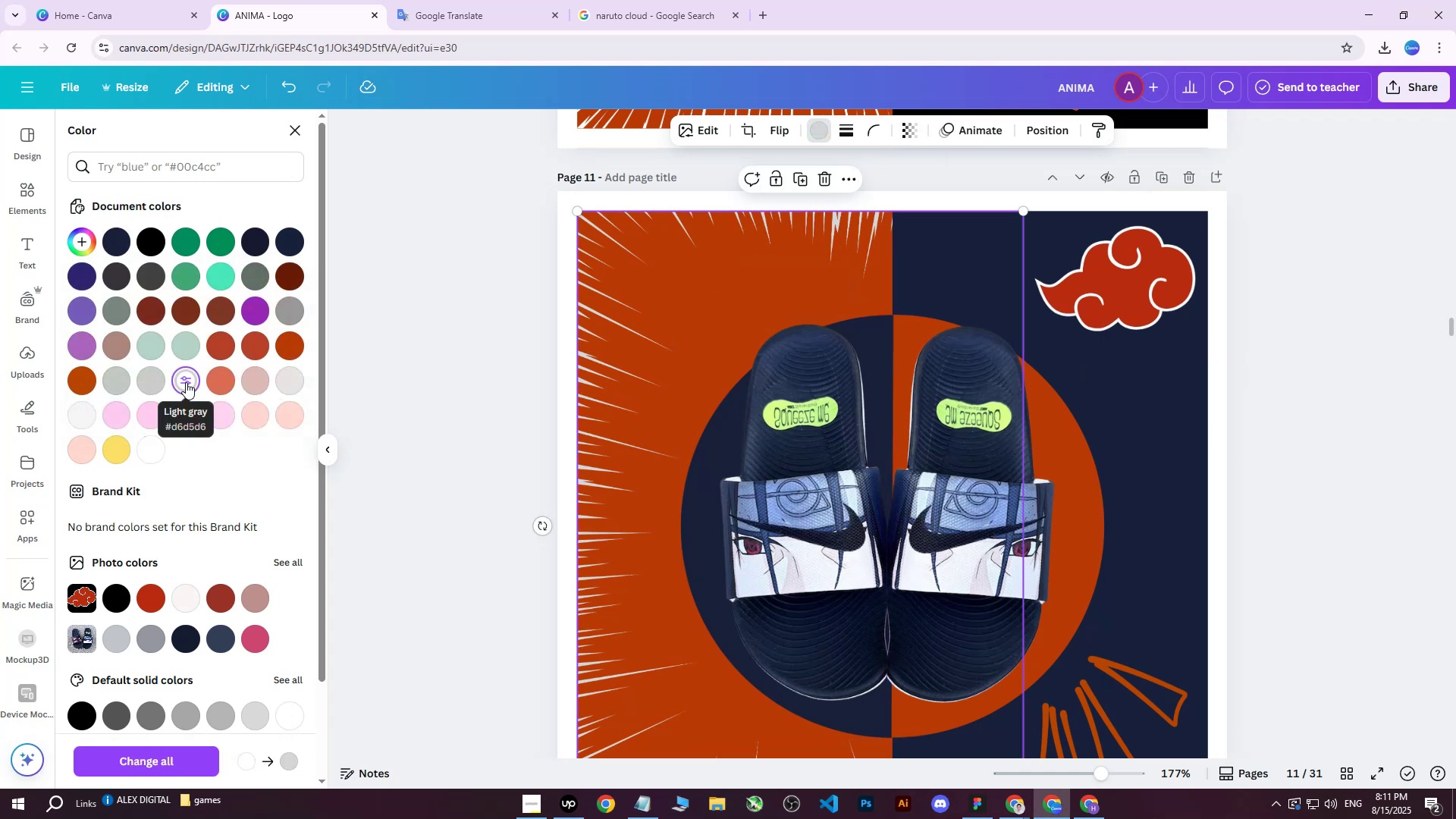 
key(Control+Z)
 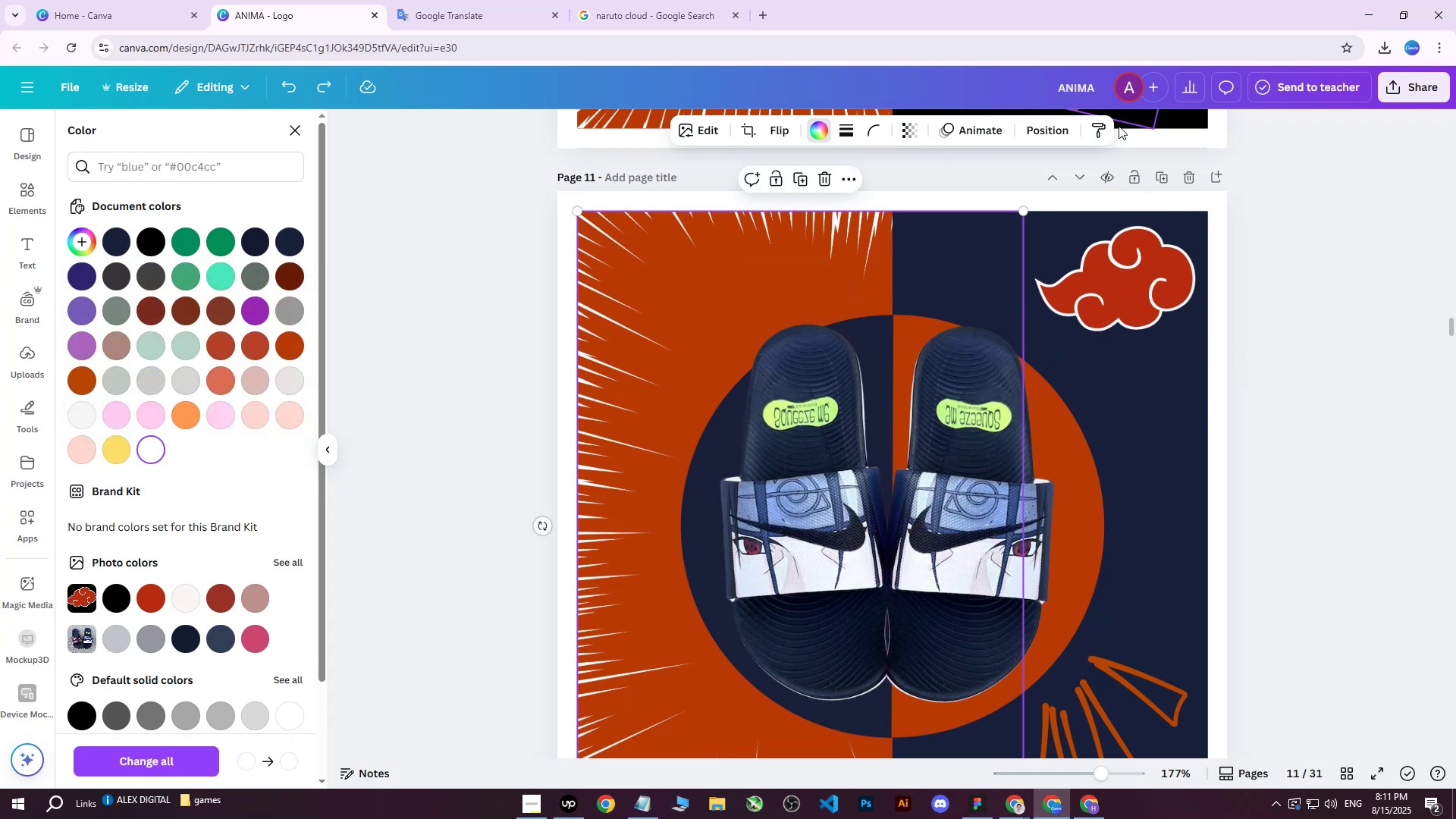 
left_click([1015, 137])
 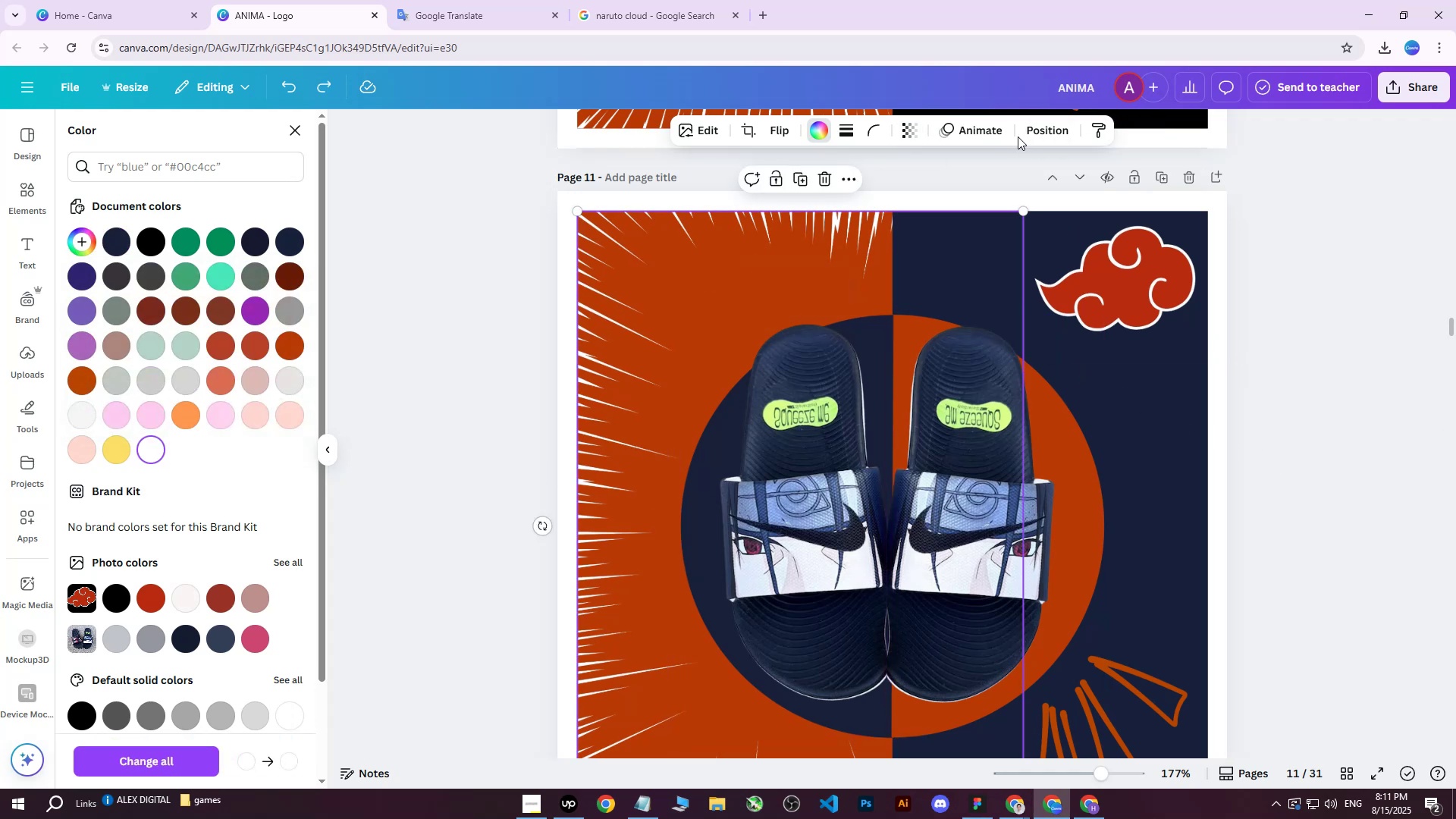 
left_click([1019, 136])
 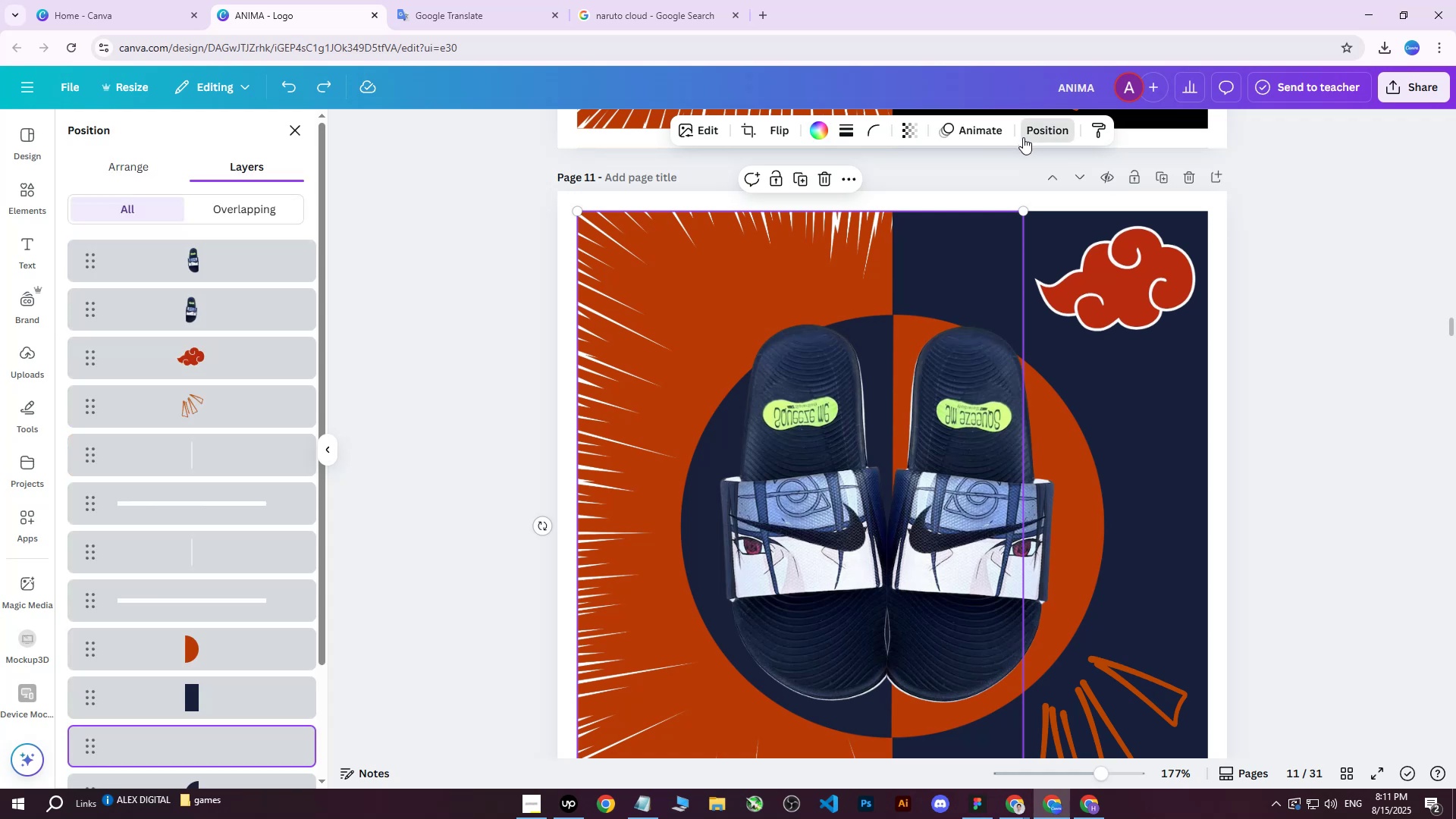 
scroll: coordinate [283, 469], scroll_direction: down, amount: 6.0
 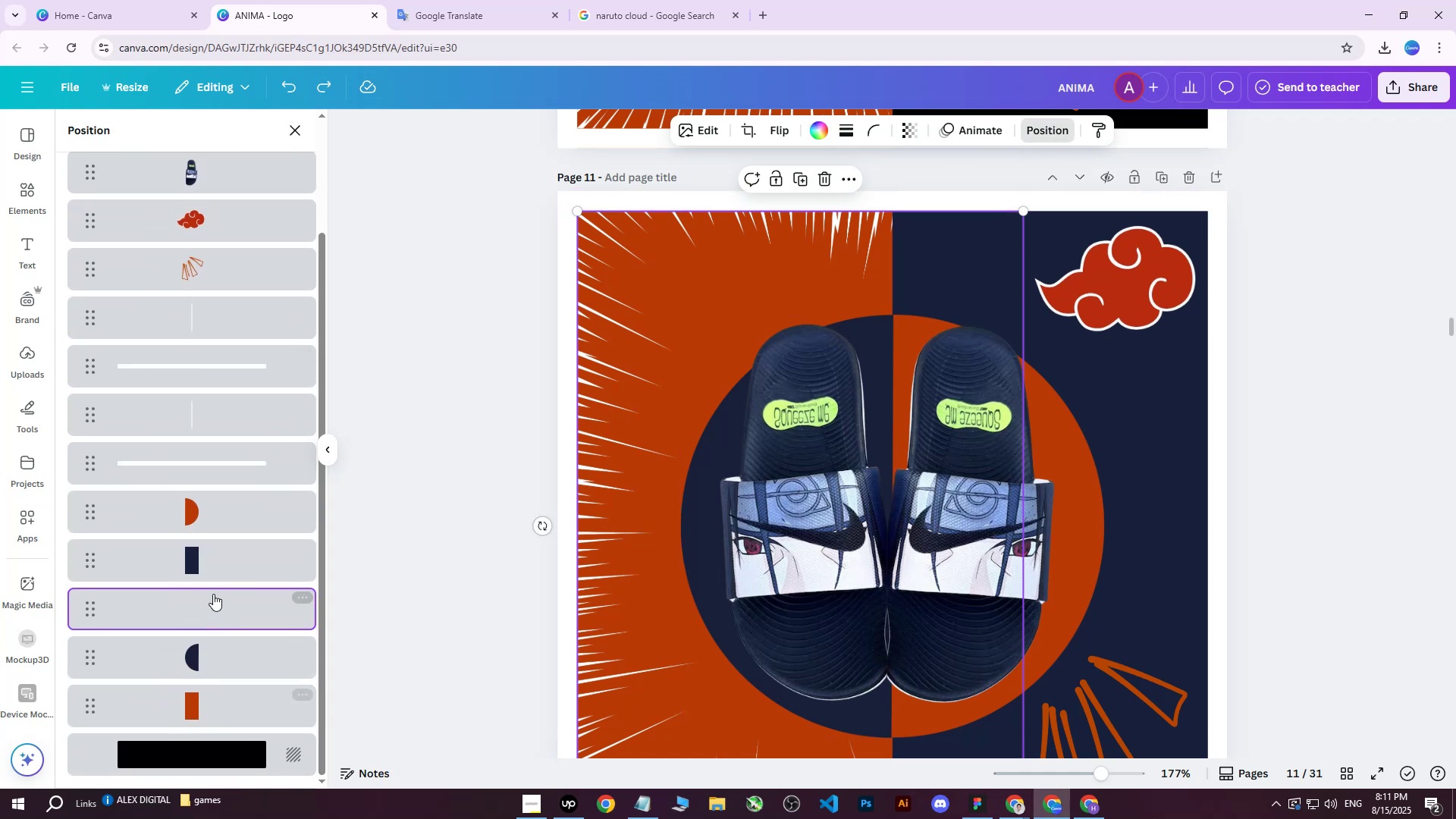 
left_click([195, 550])
 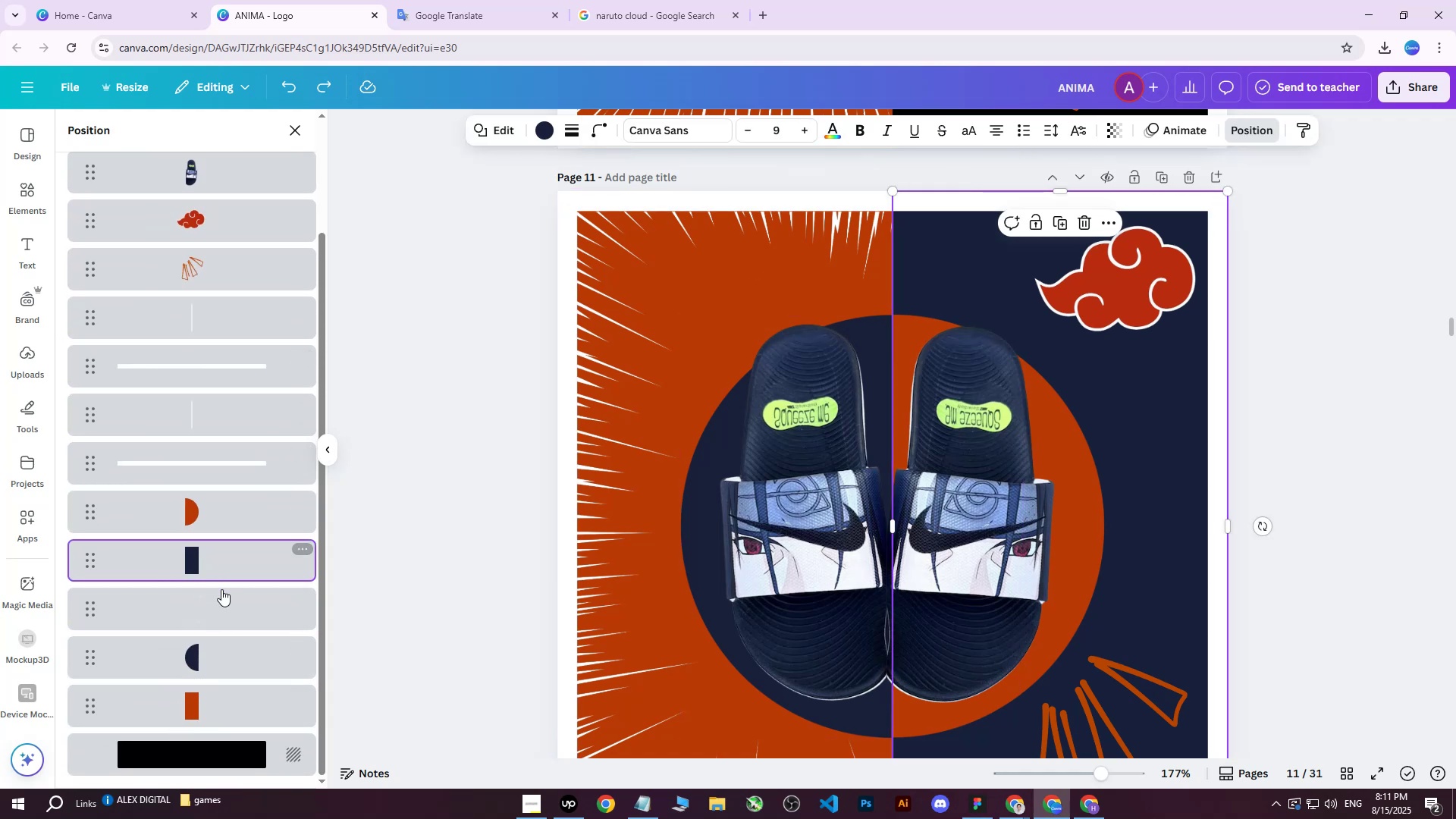 
left_click([191, 701])
 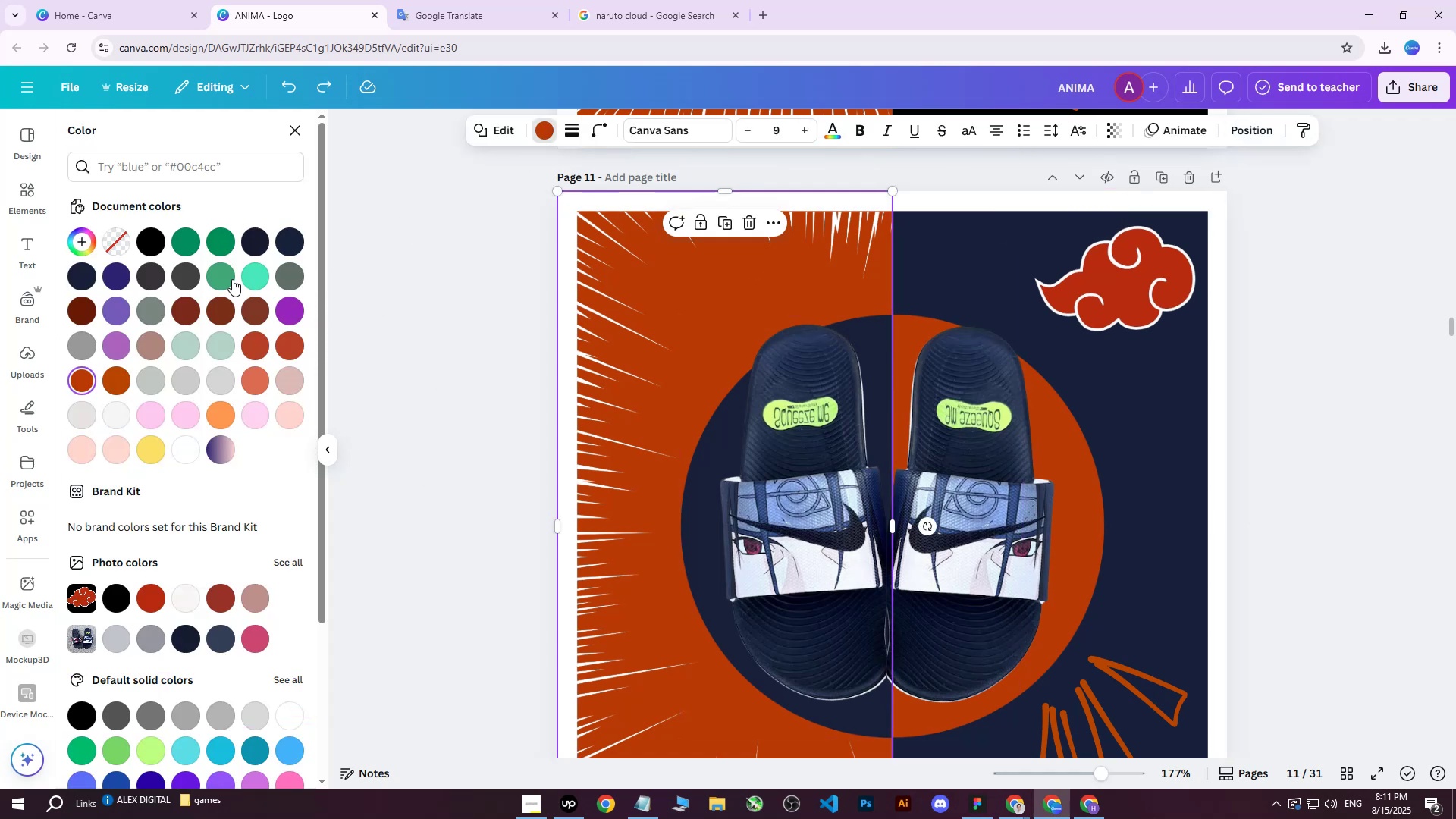 
left_click([187, 450])
 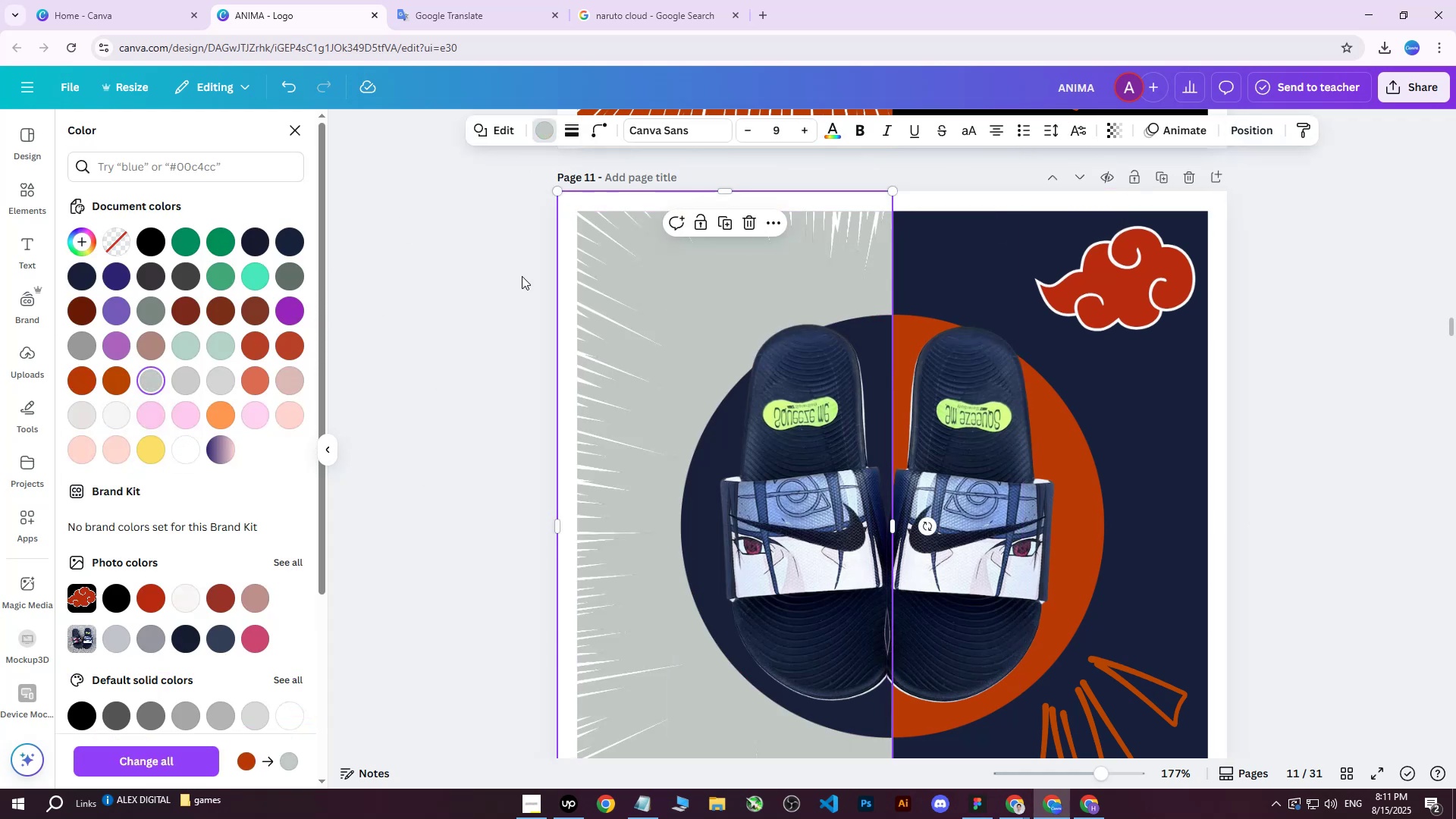 
double_click([162, 374])
 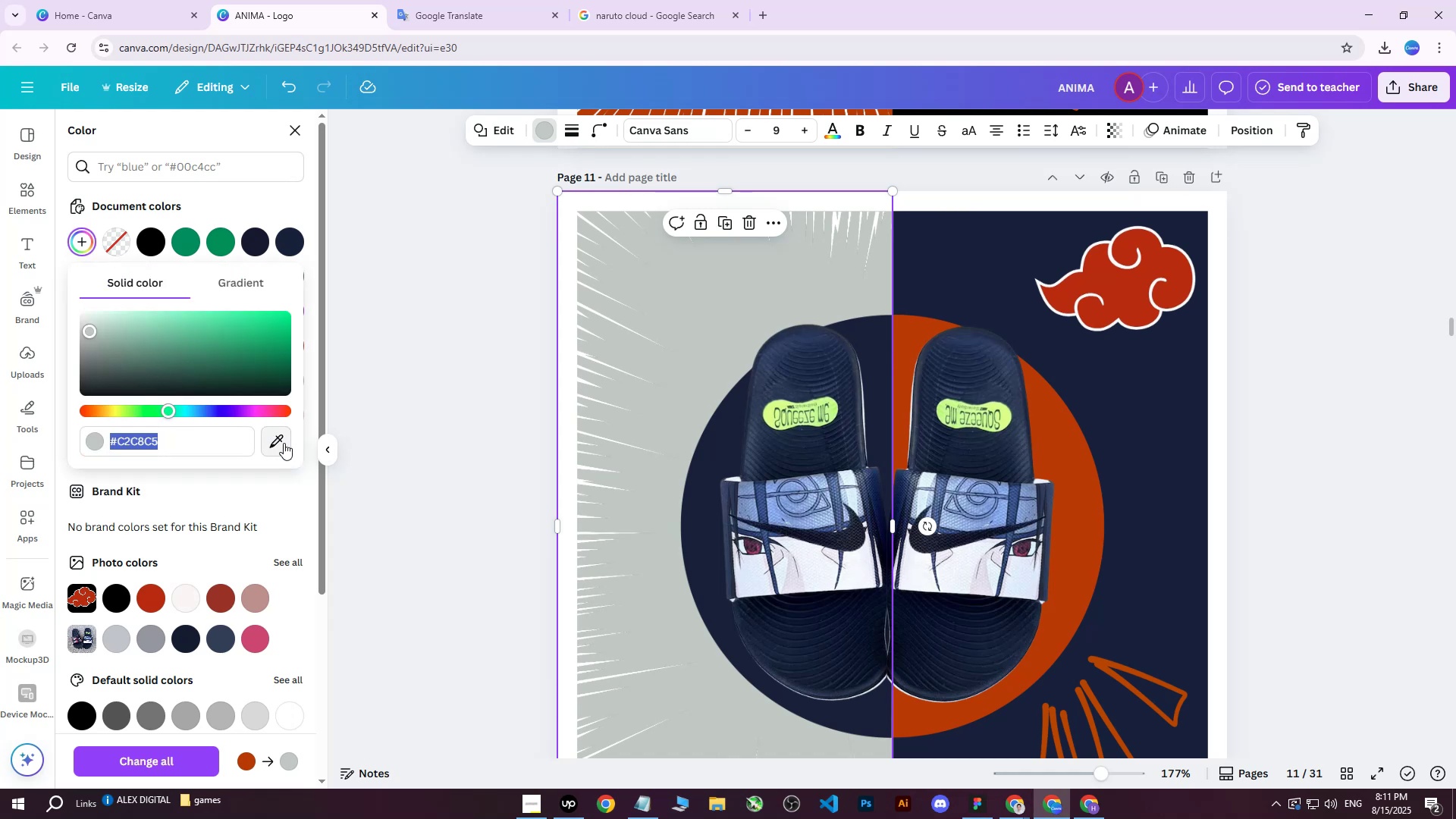 
left_click([284, 443])
 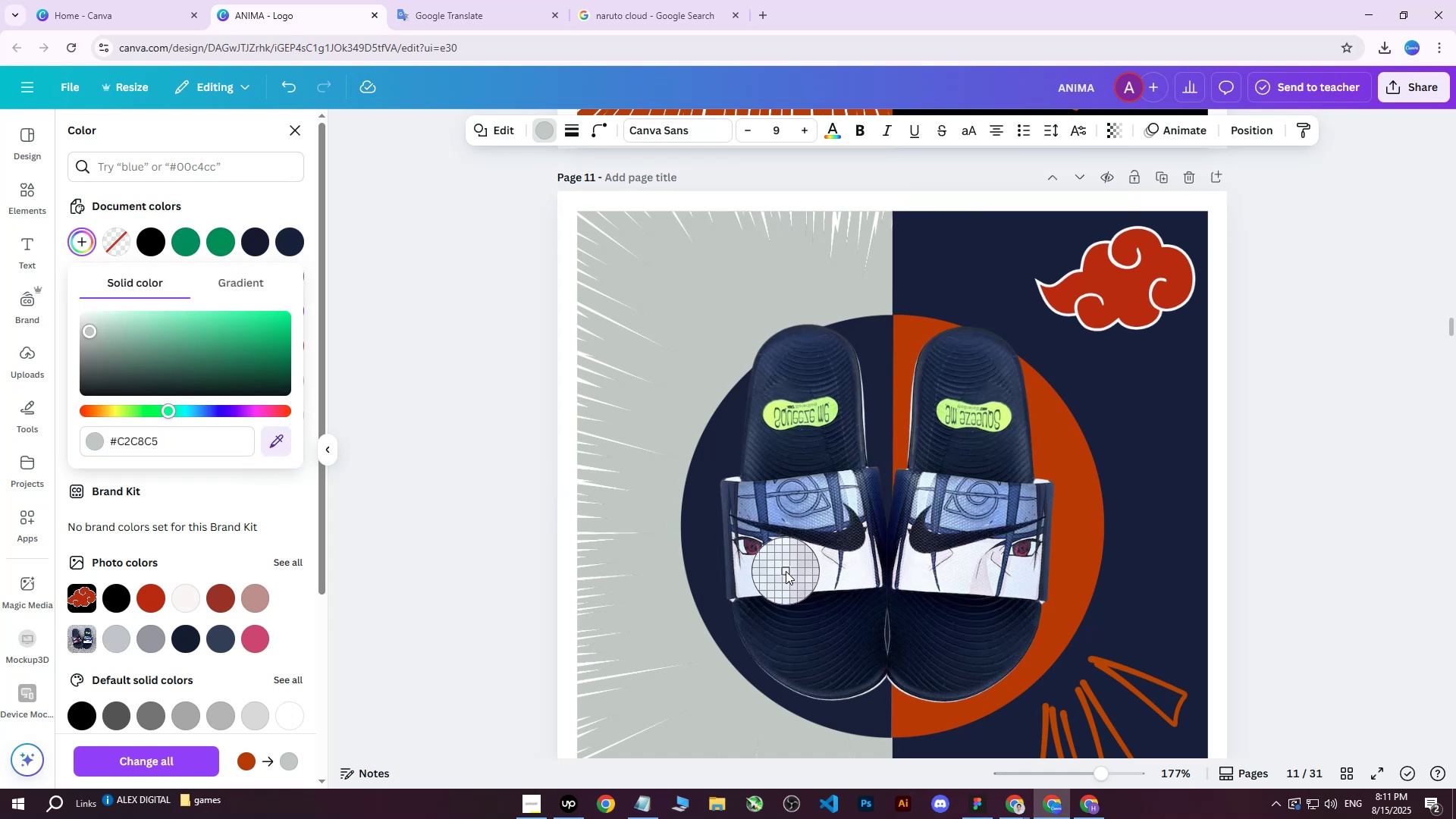 
left_click([786, 569])
 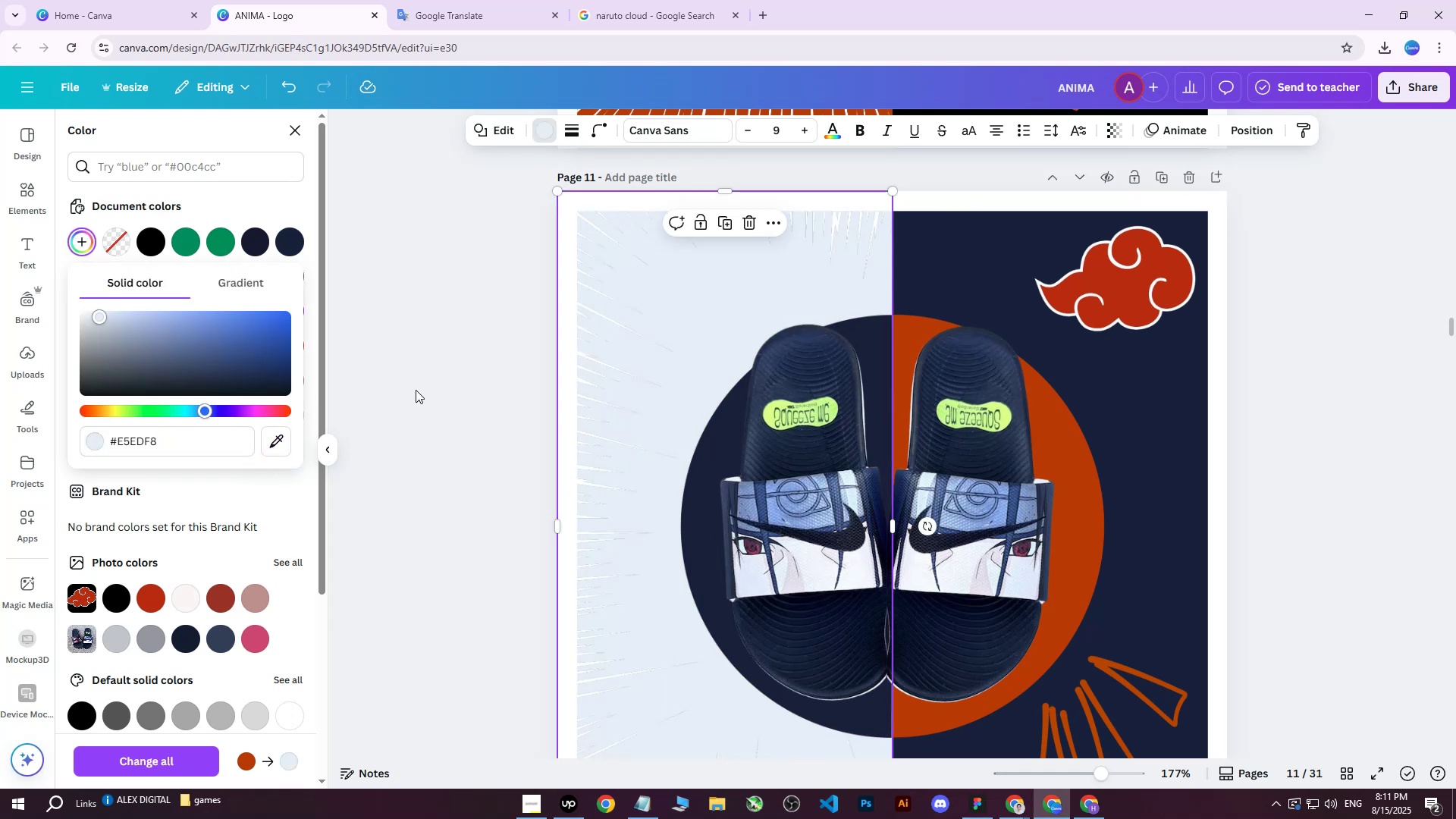 
left_click([415, 389])
 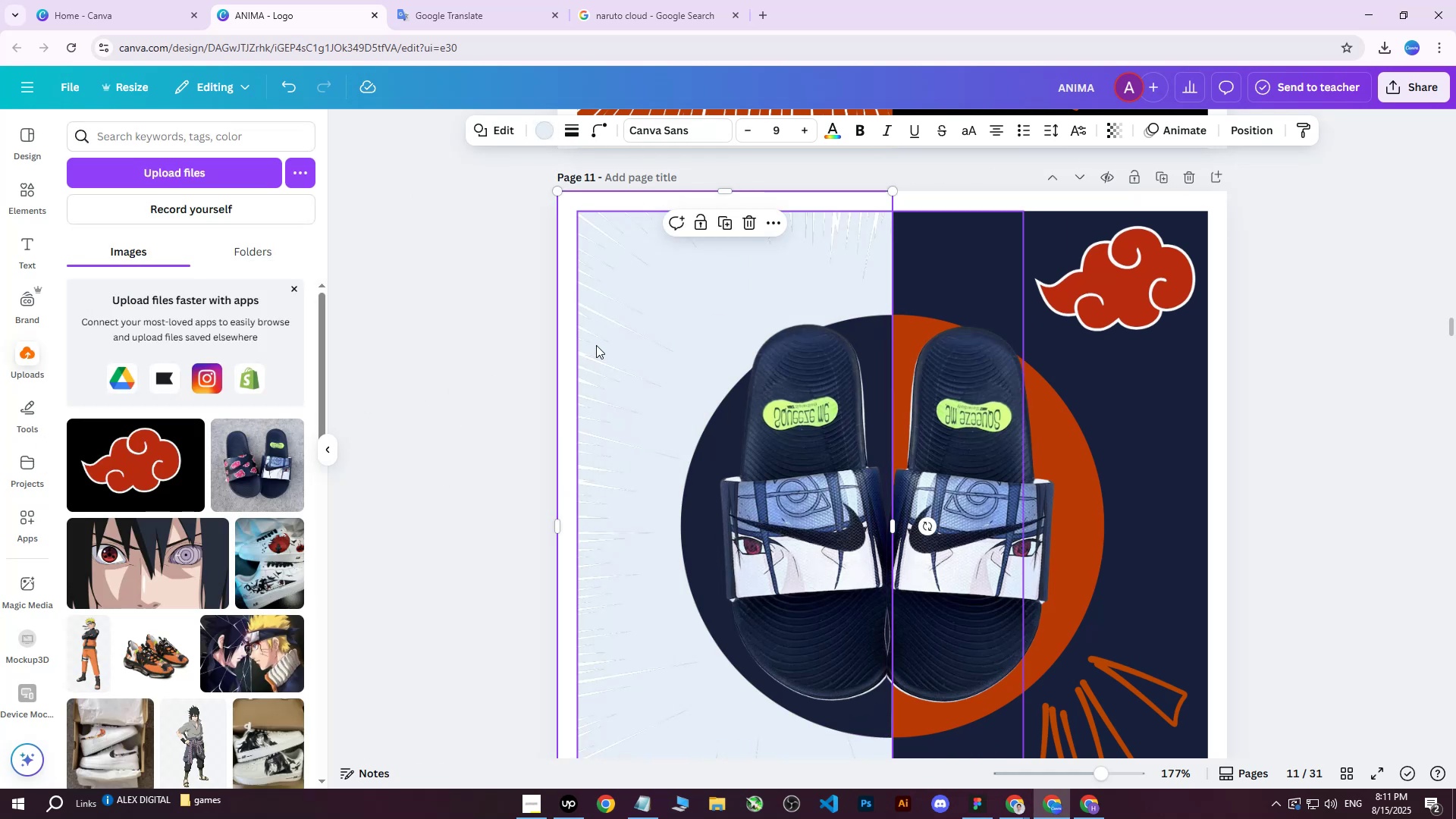 
left_click([610, 307])
 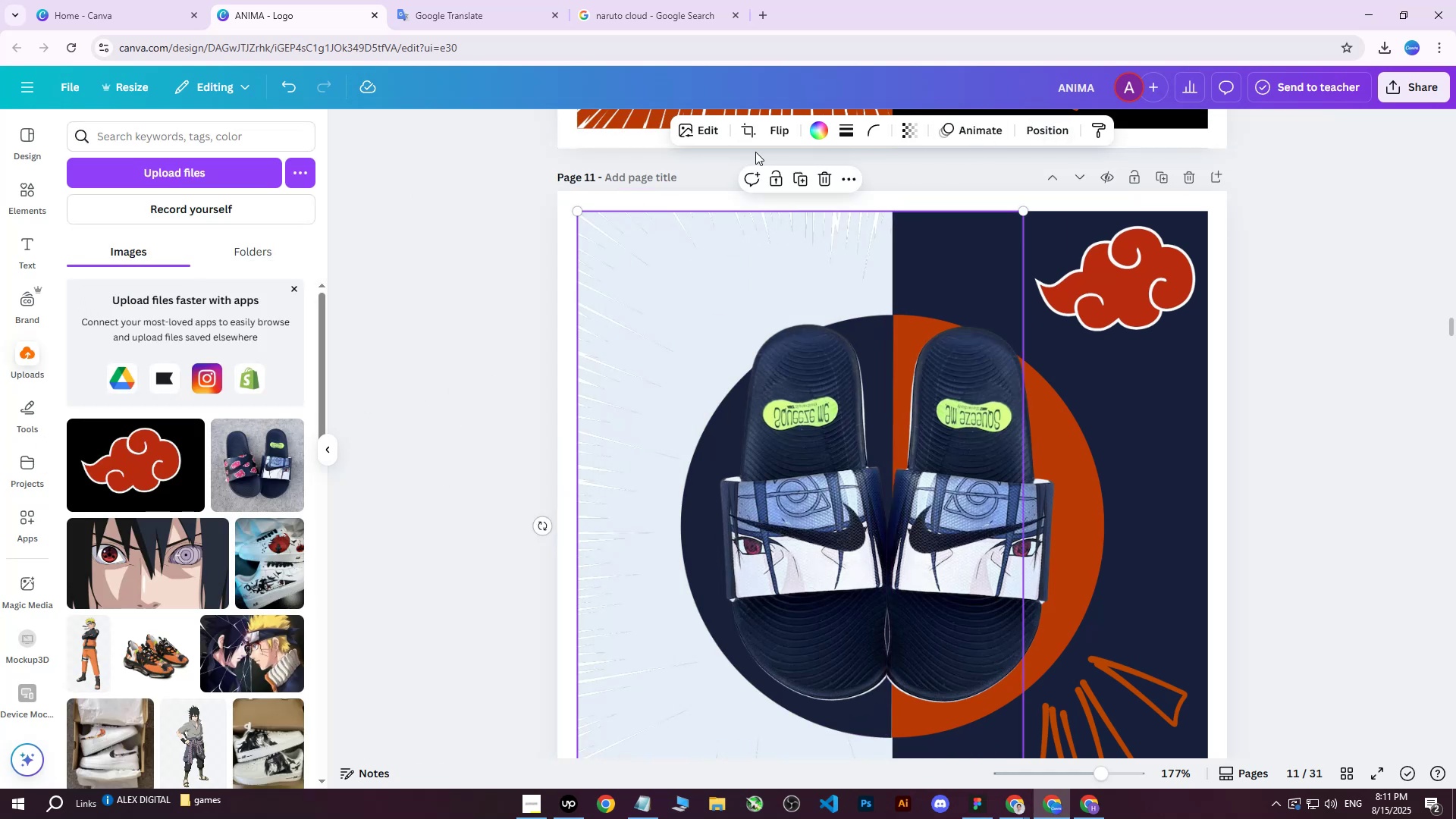 
left_click([814, 126])
 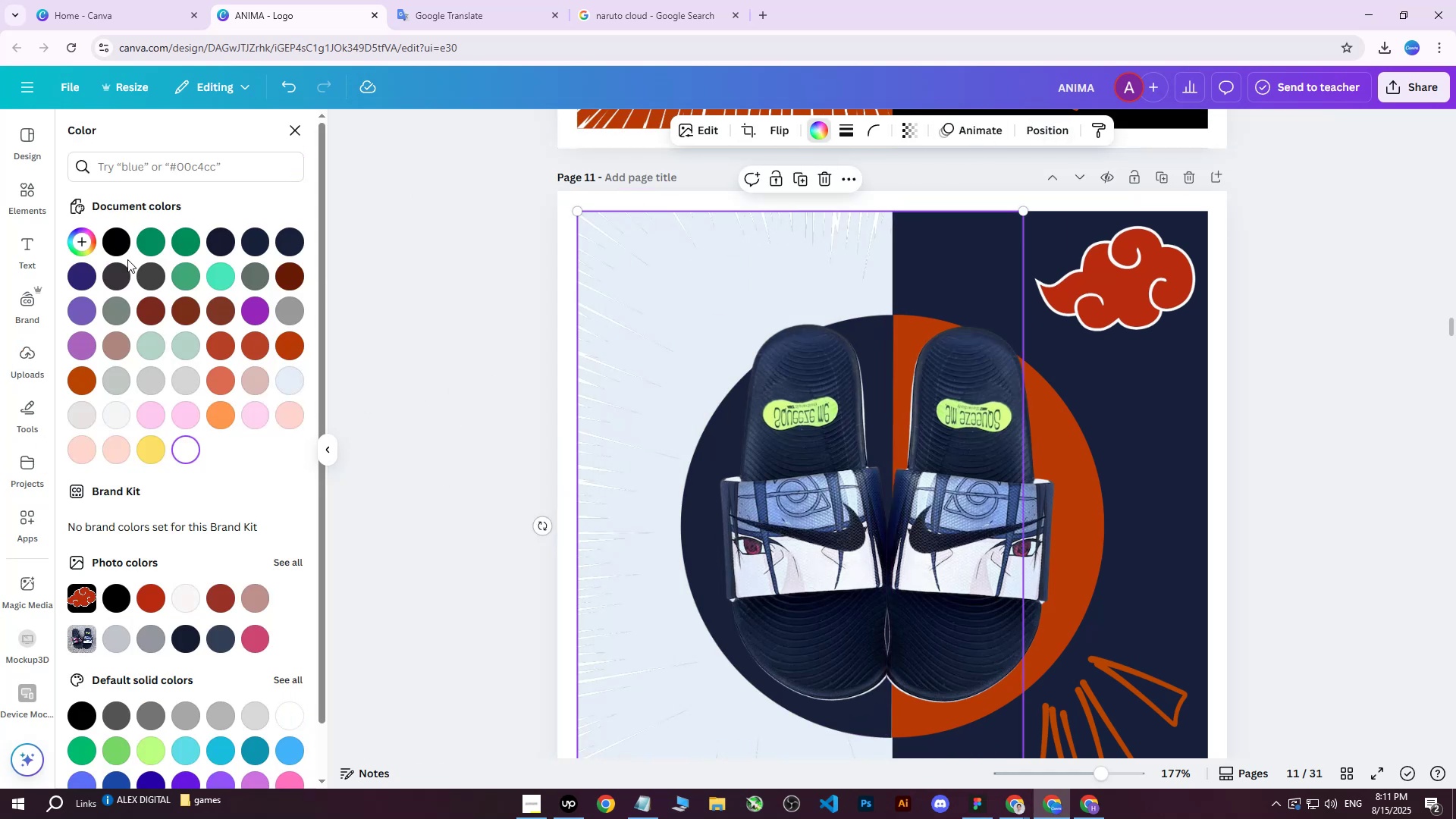 
left_click([118, 241])
 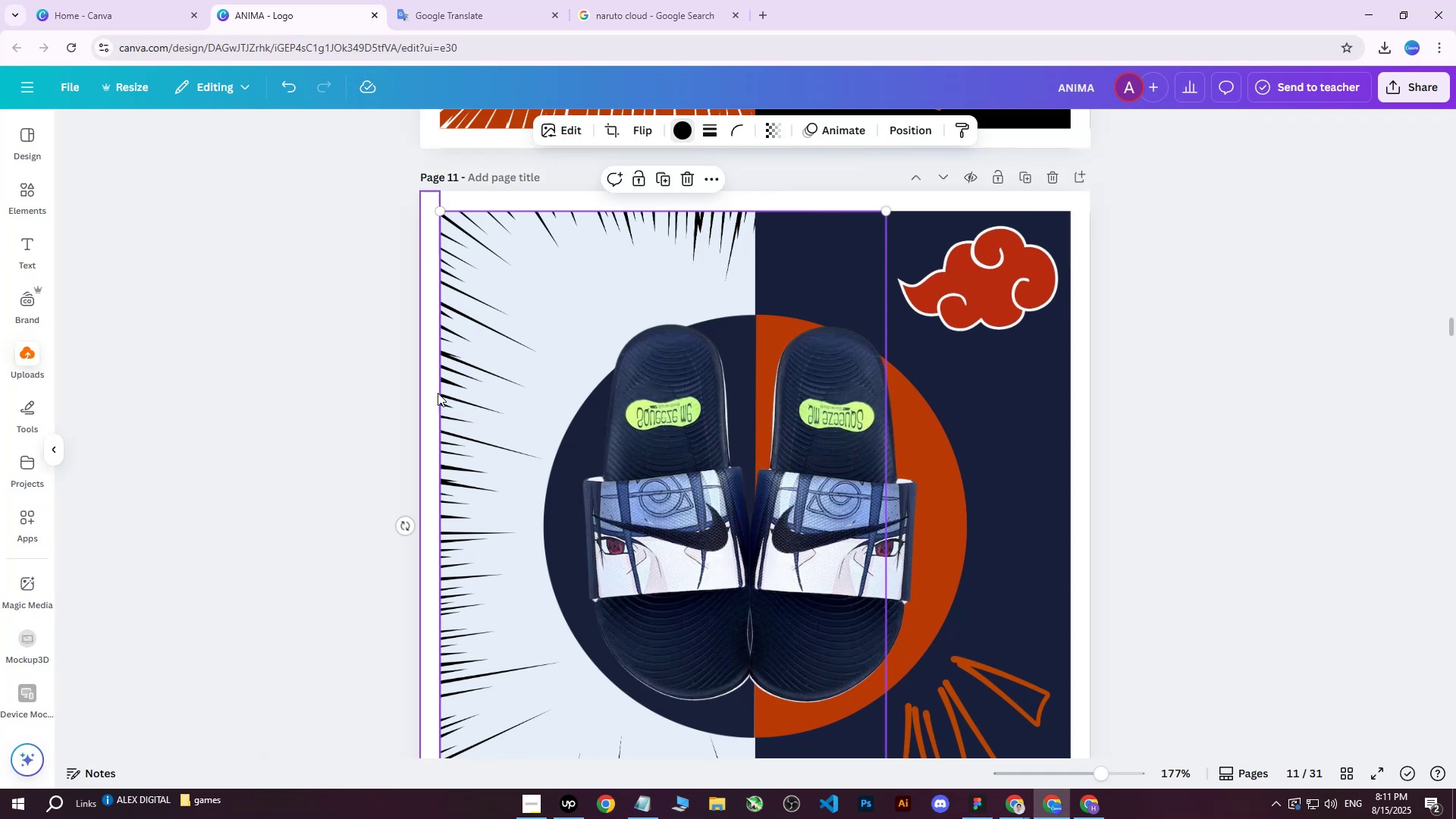 
double_click([438, 393])
 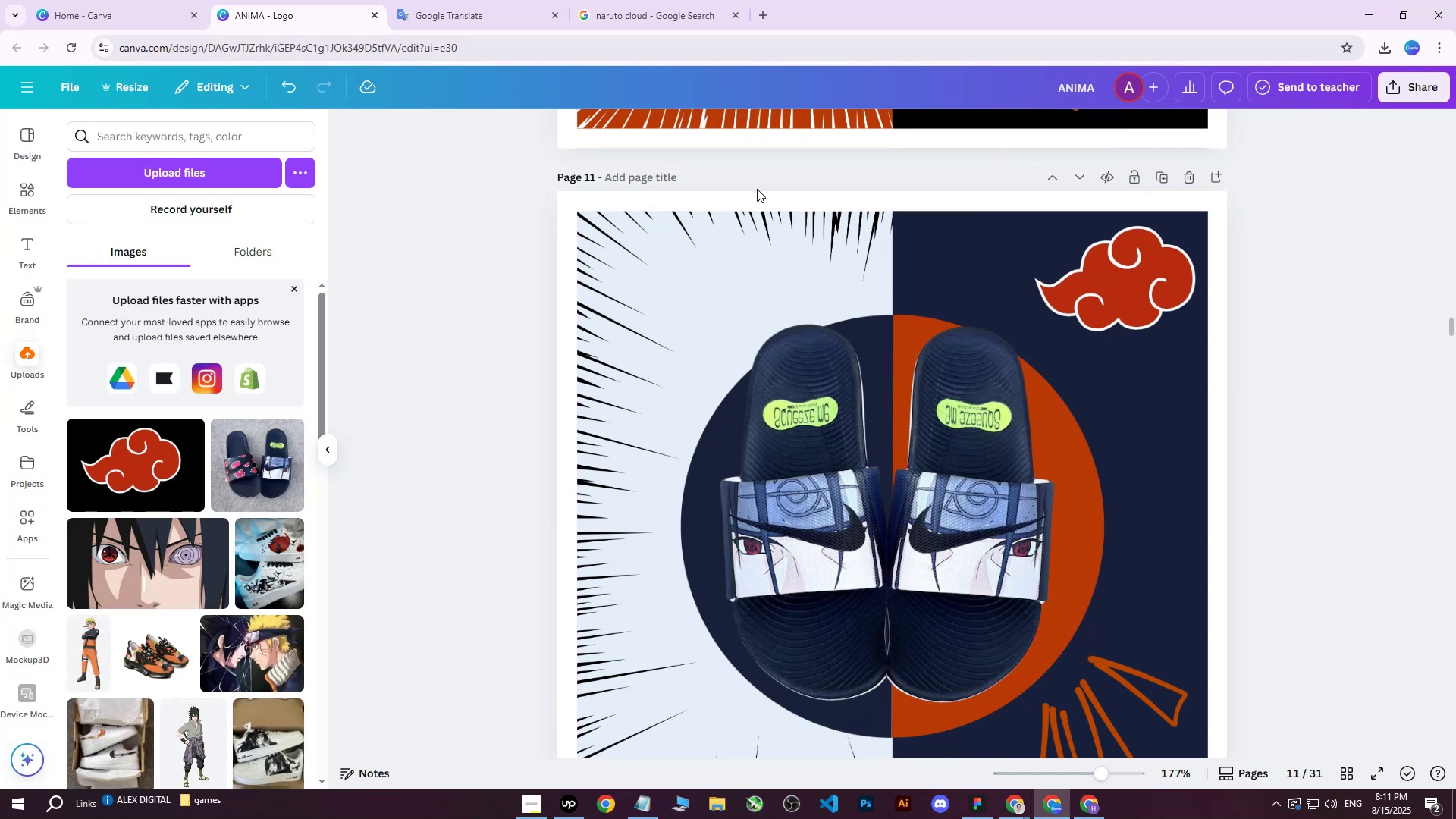 
left_click([950, 262])
 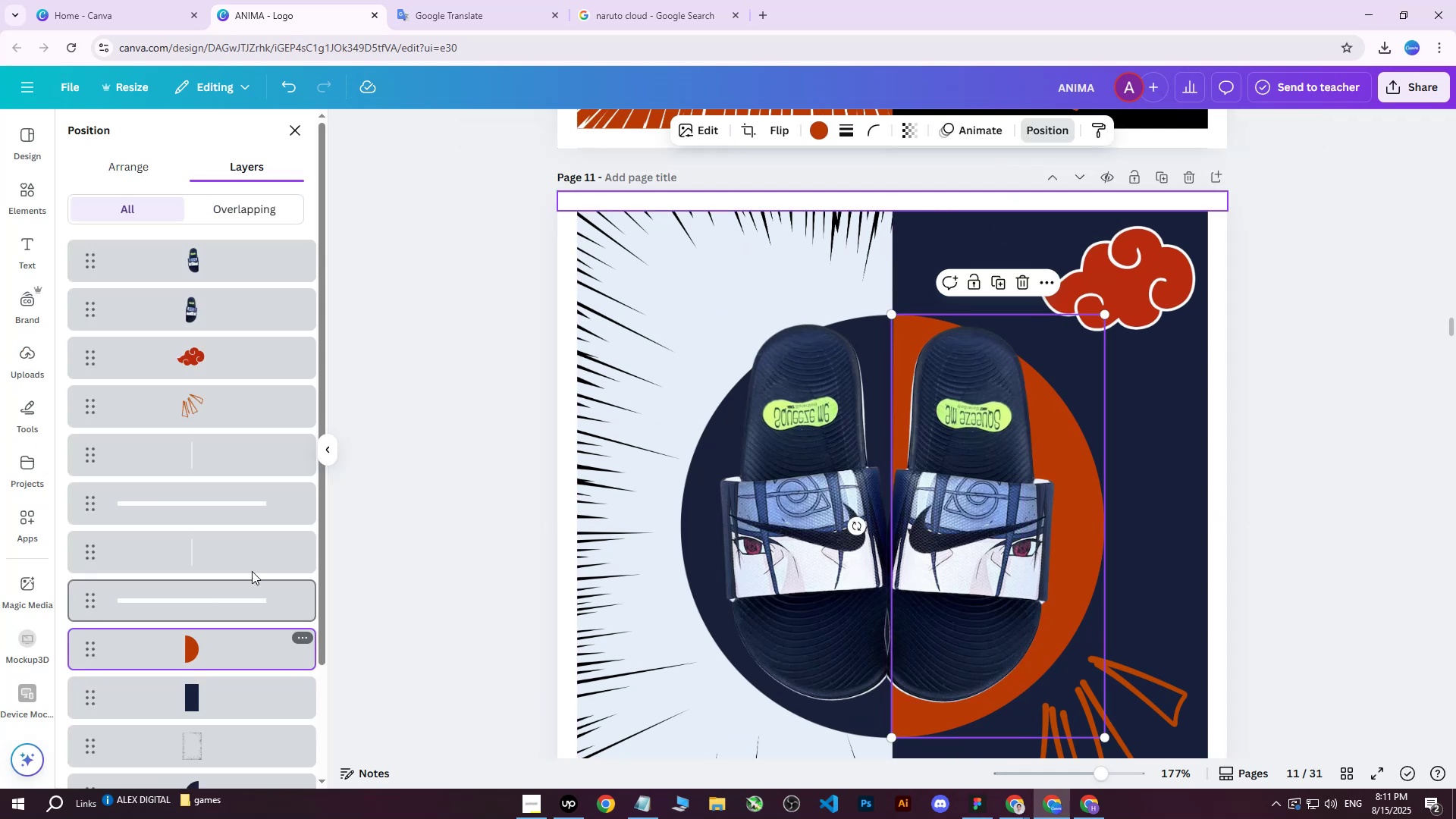 
left_click([827, 124])
 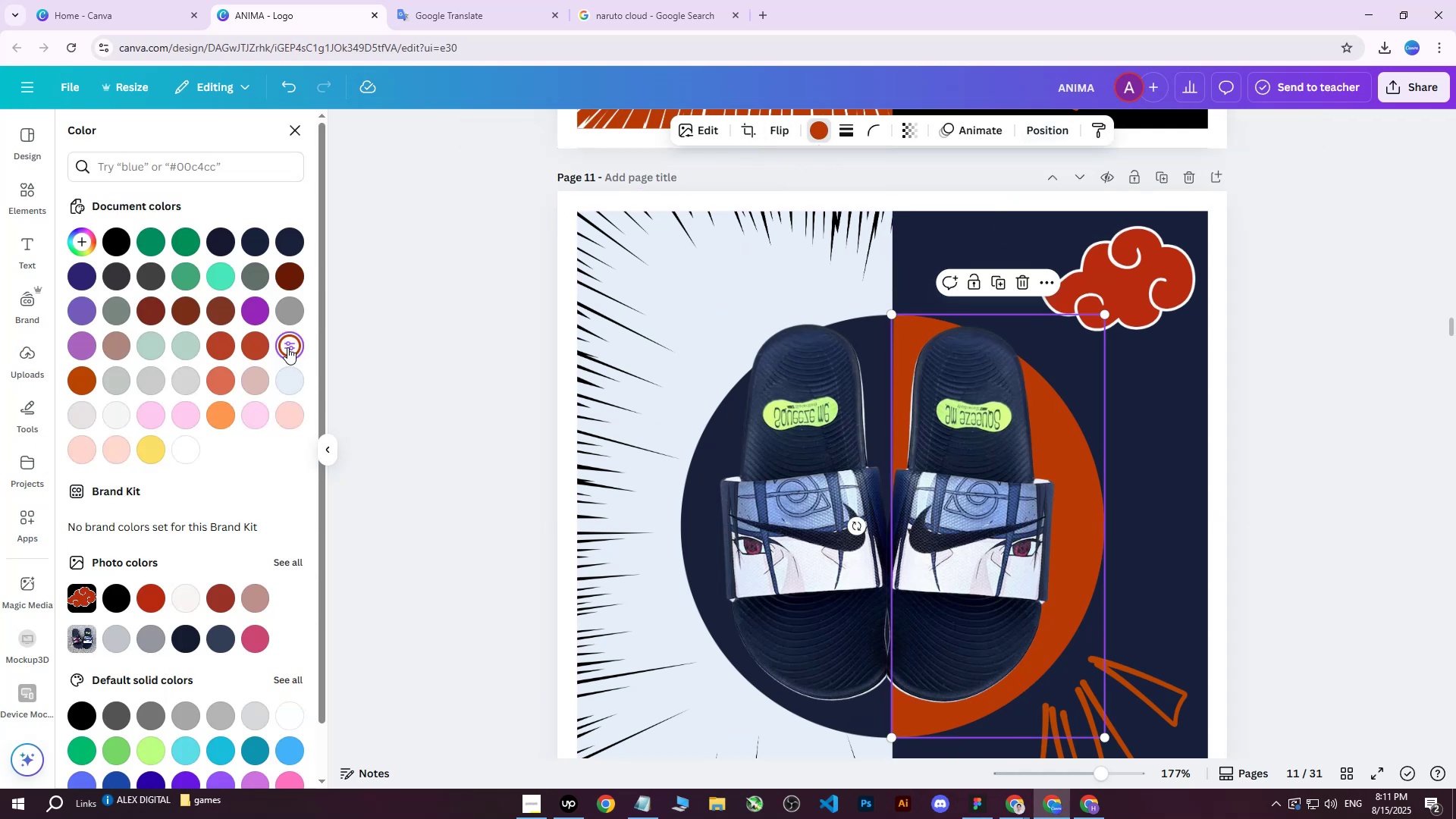 
double_click([287, 347])
 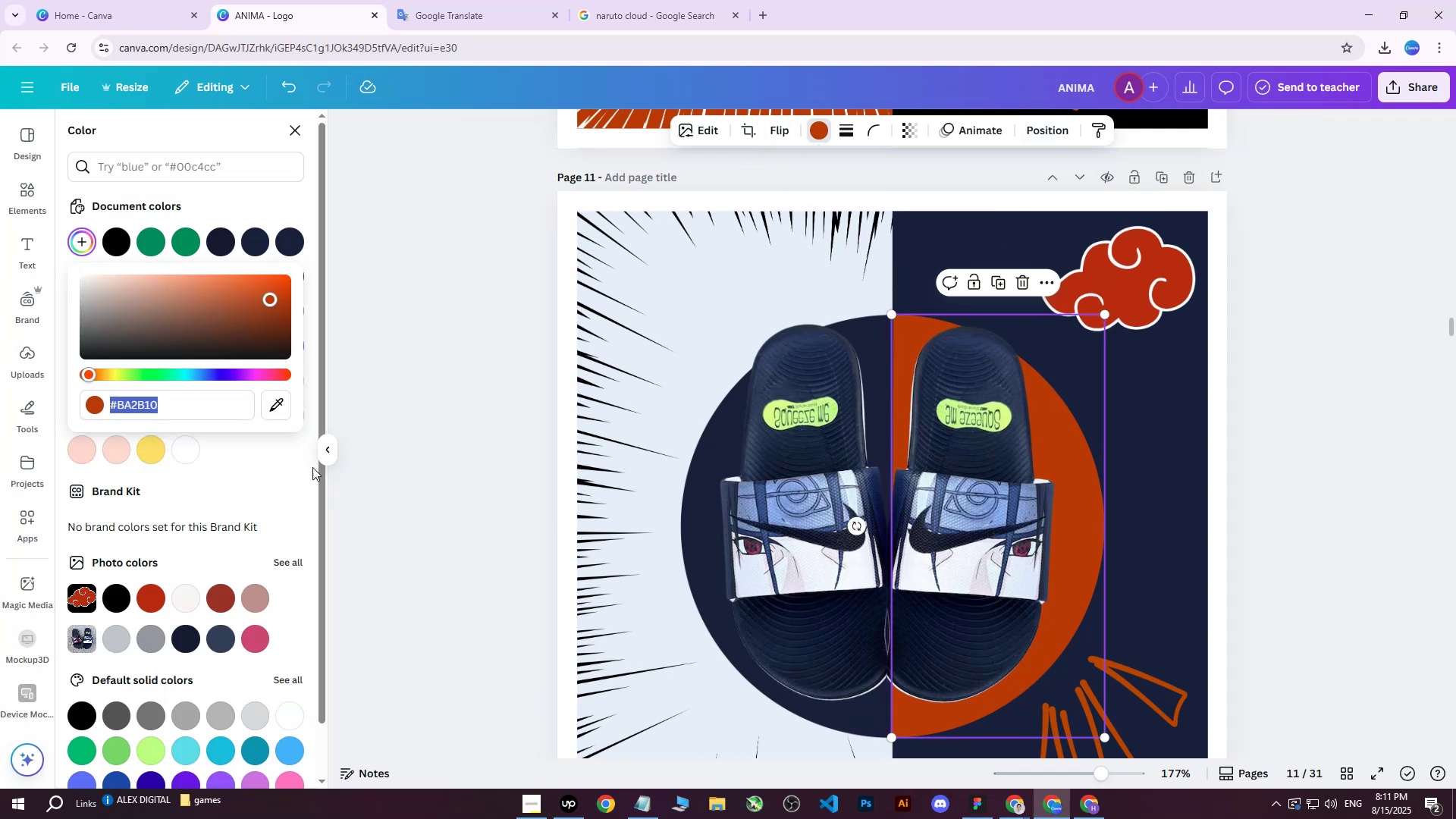 
left_click([283, 410])
 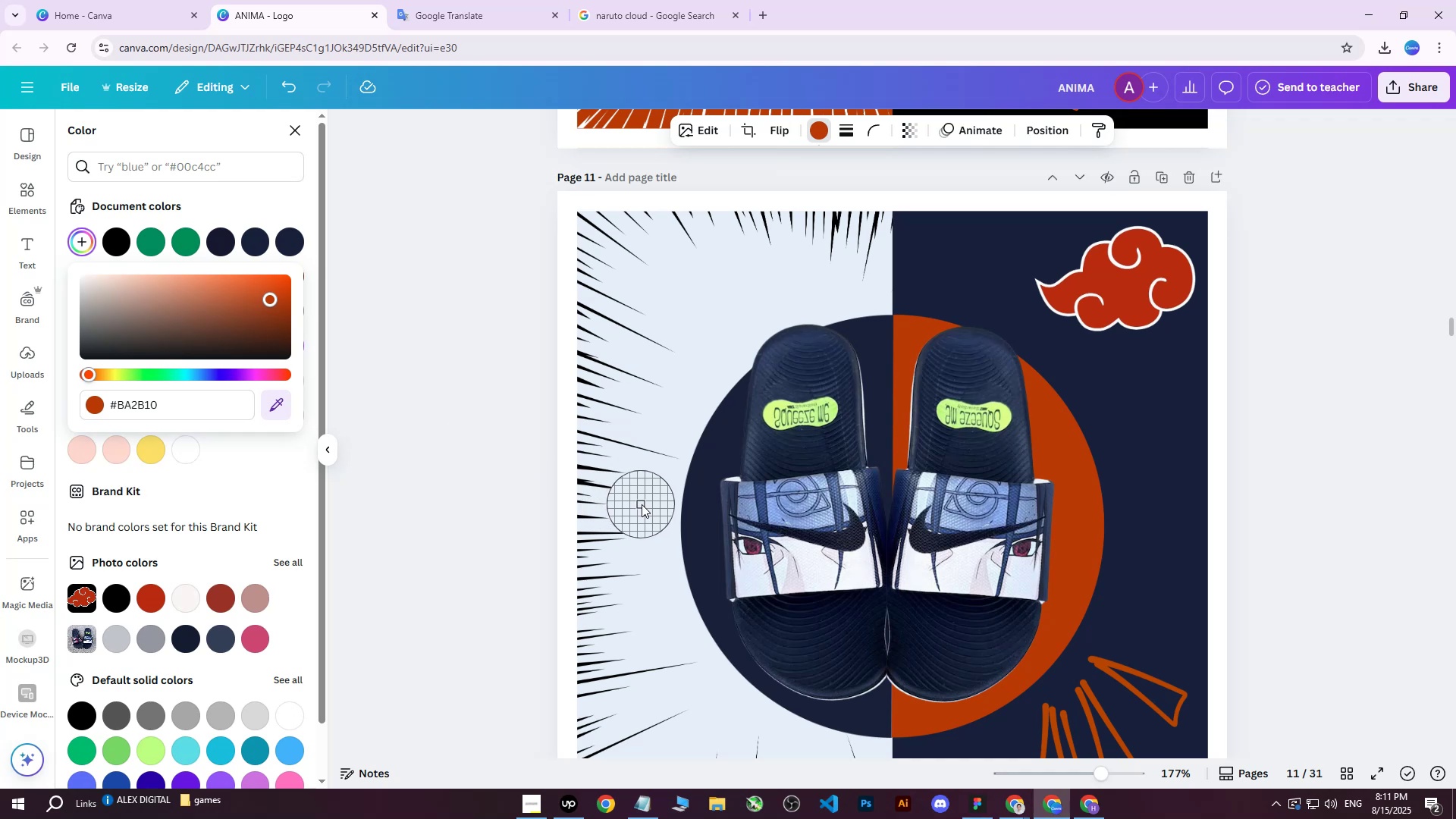 
left_click([649, 504])
 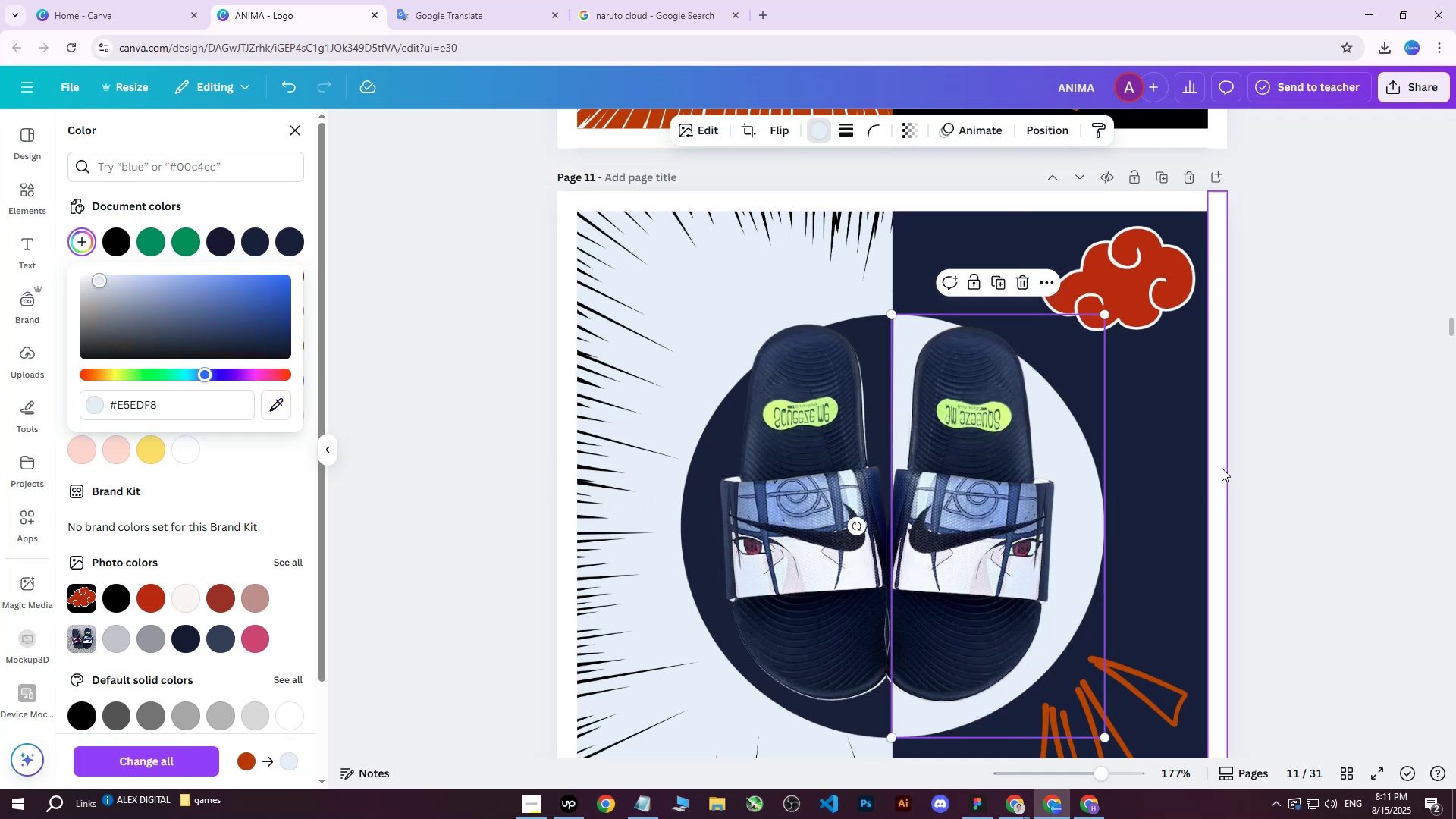 
double_click([1331, 372])
 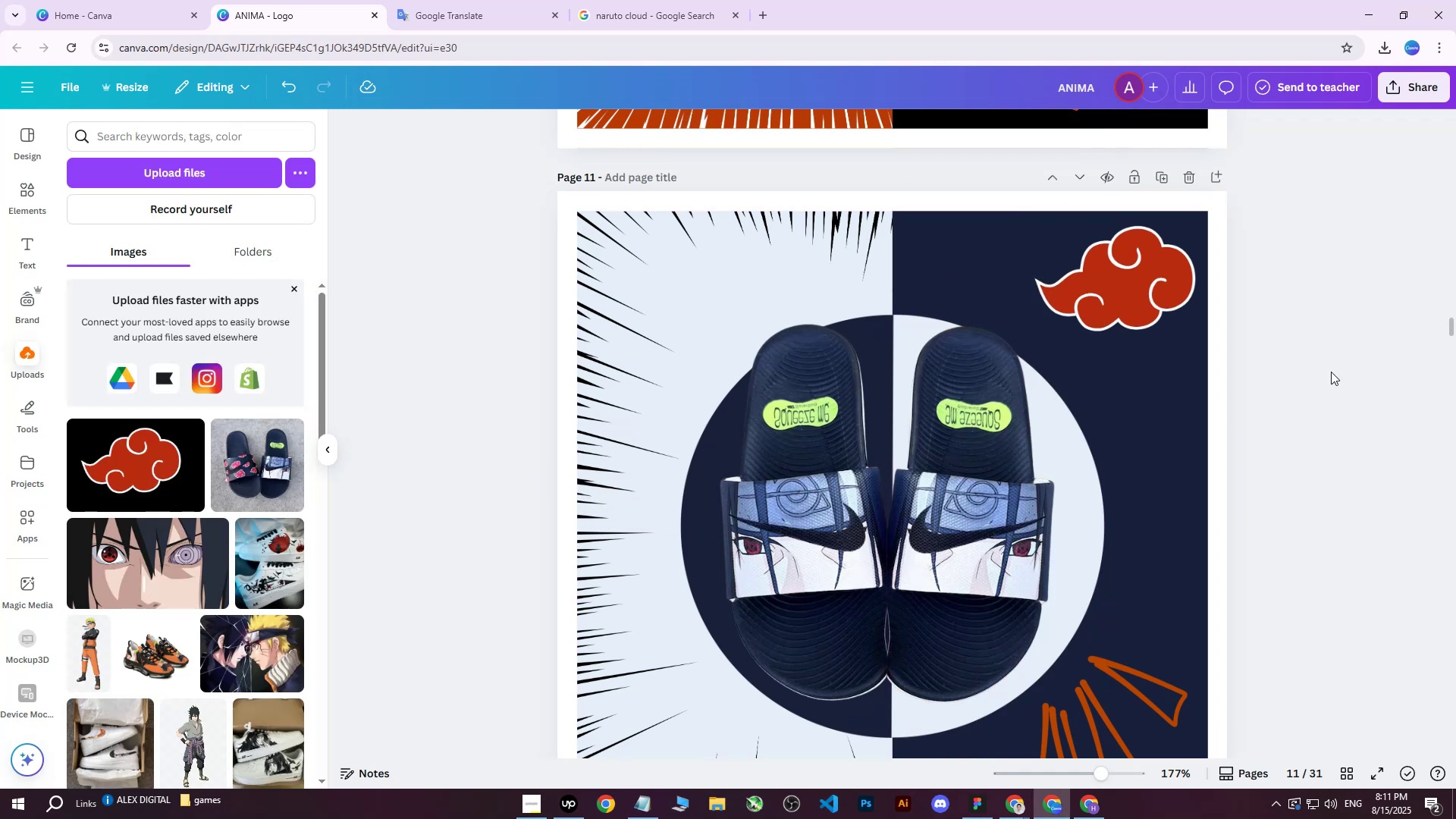 
scroll: coordinate [1331, 372], scroll_direction: down, amount: 3.0
 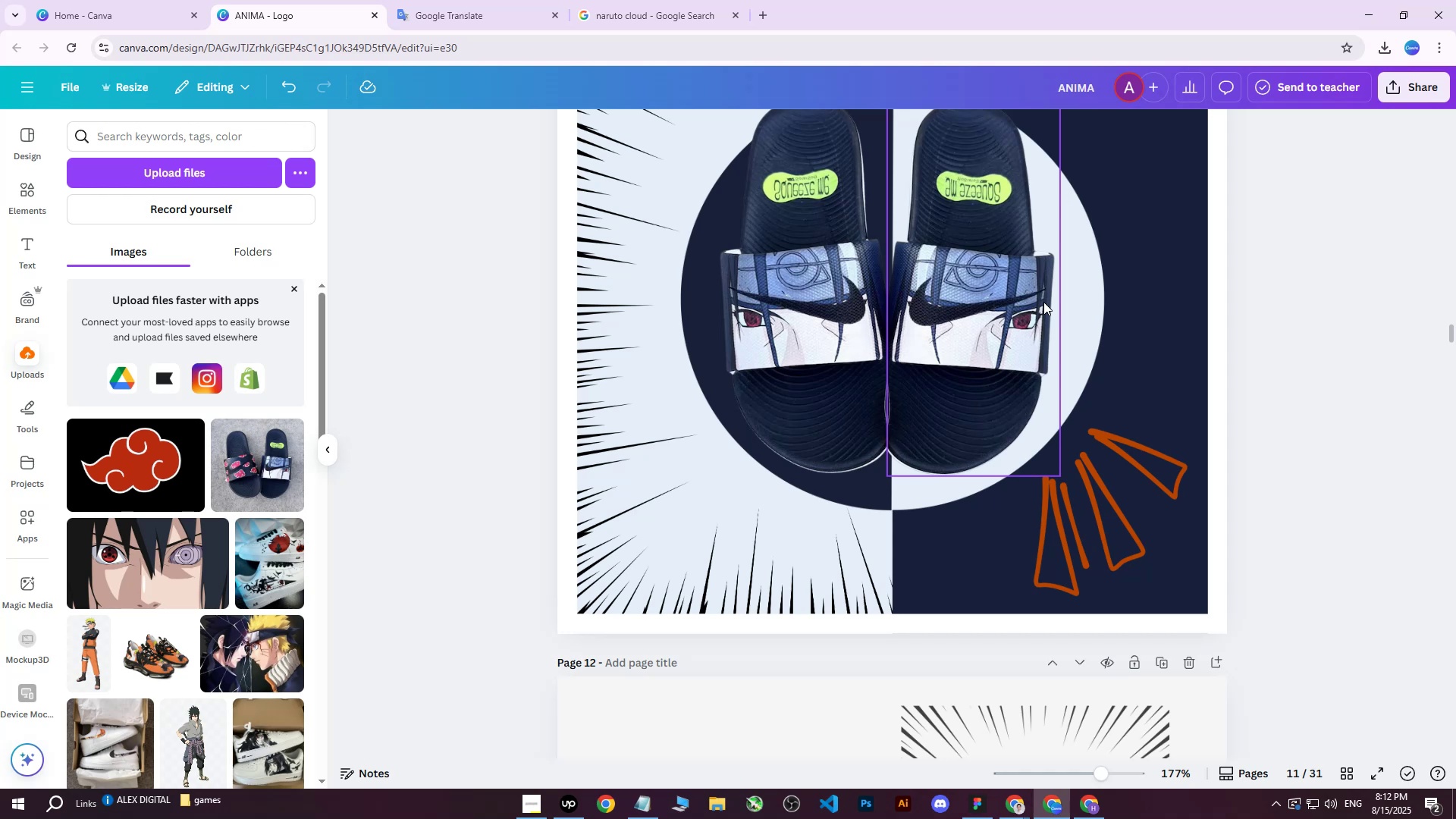 
wait(28.34)
 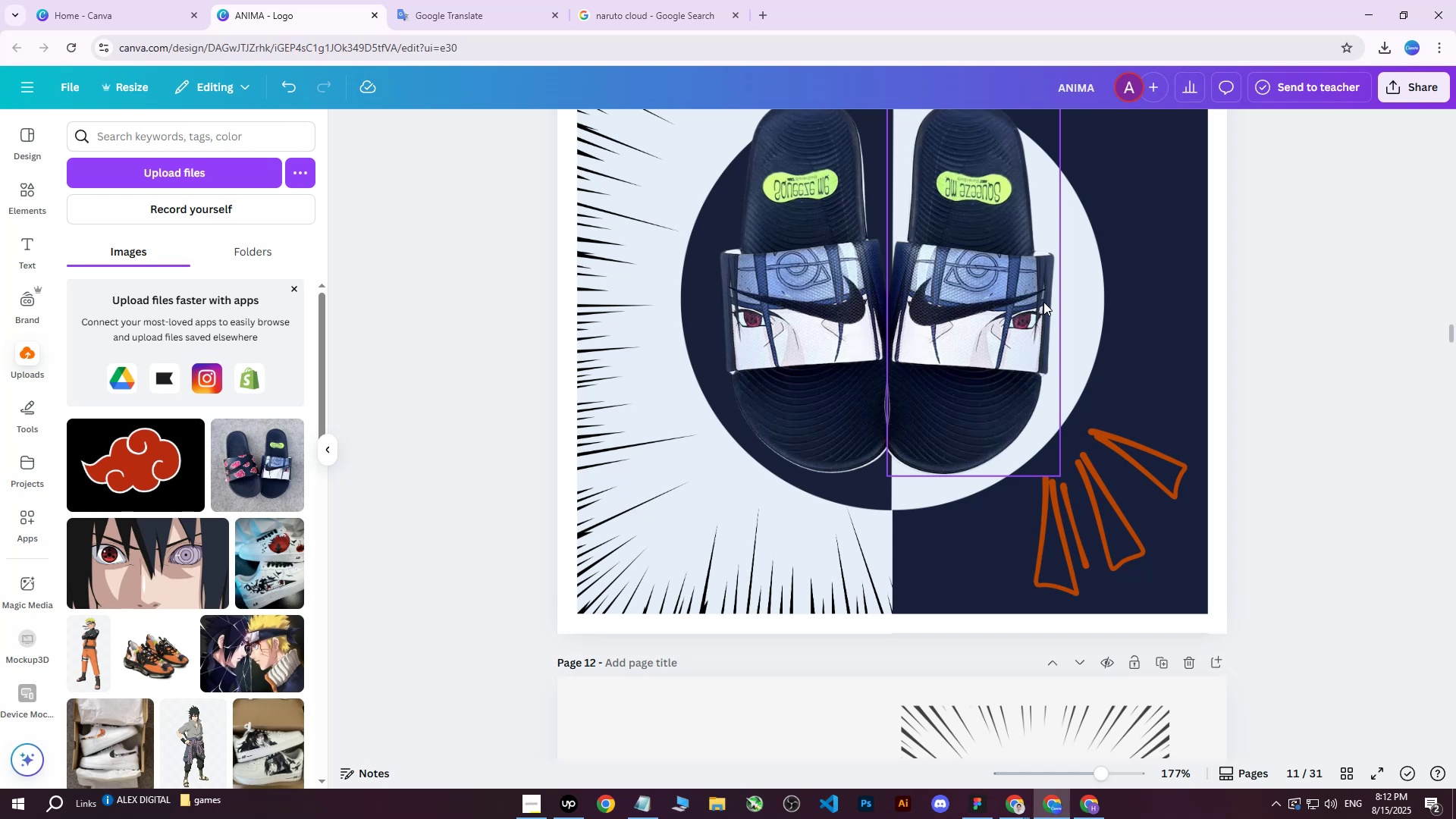 
left_click([818, 130])
 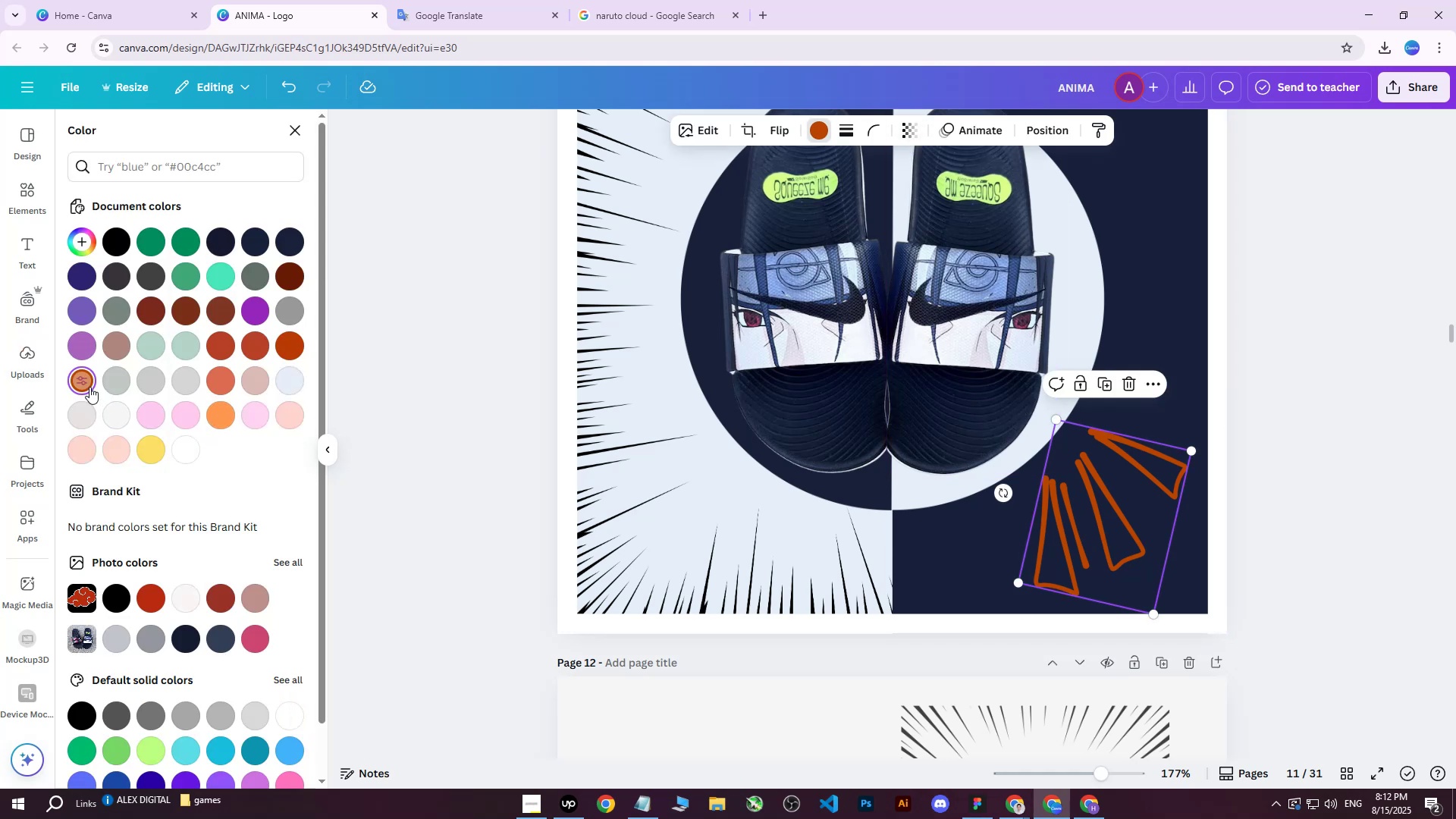 
double_click([86, 384])
 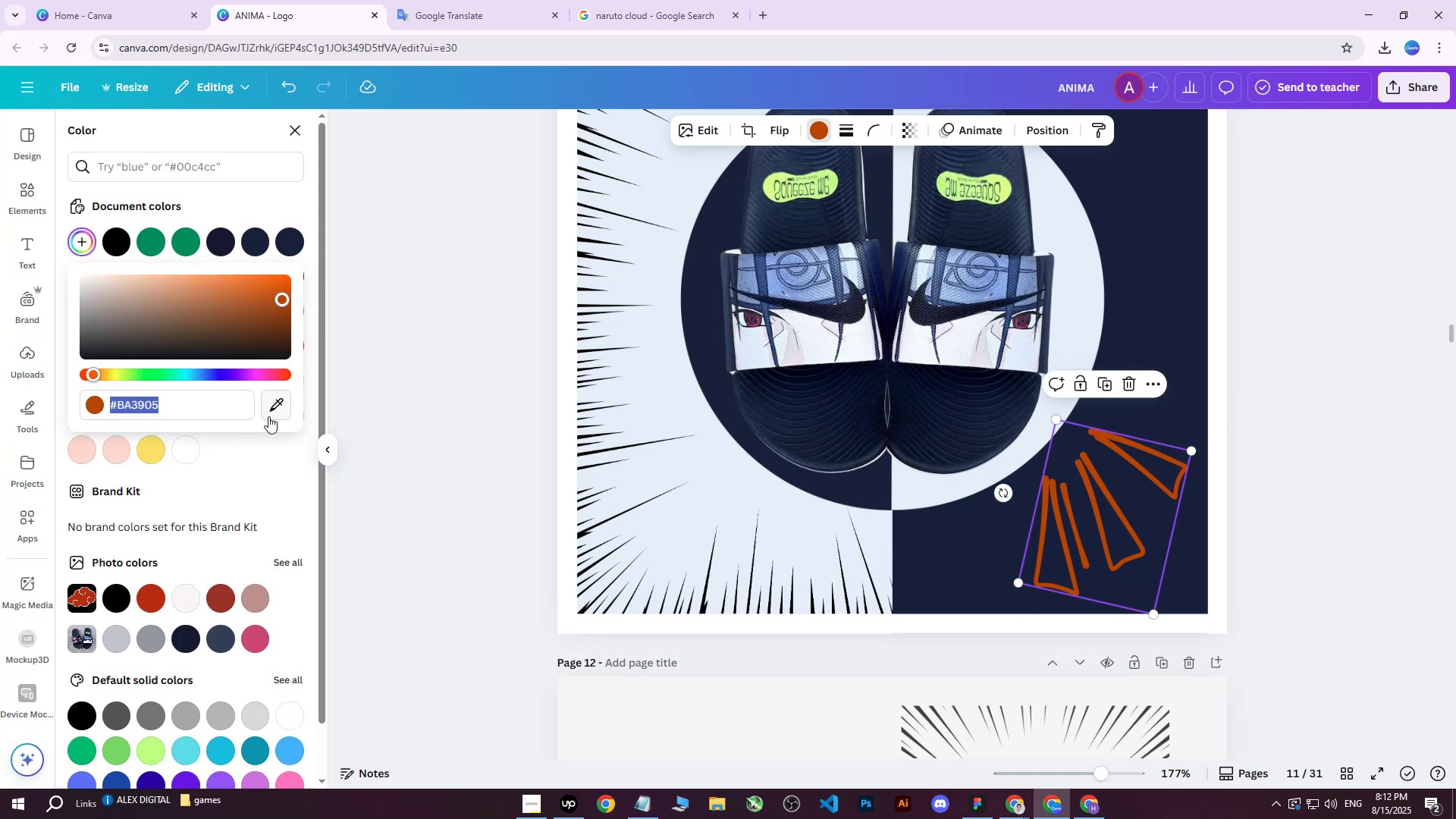 
left_click([273, 410])
 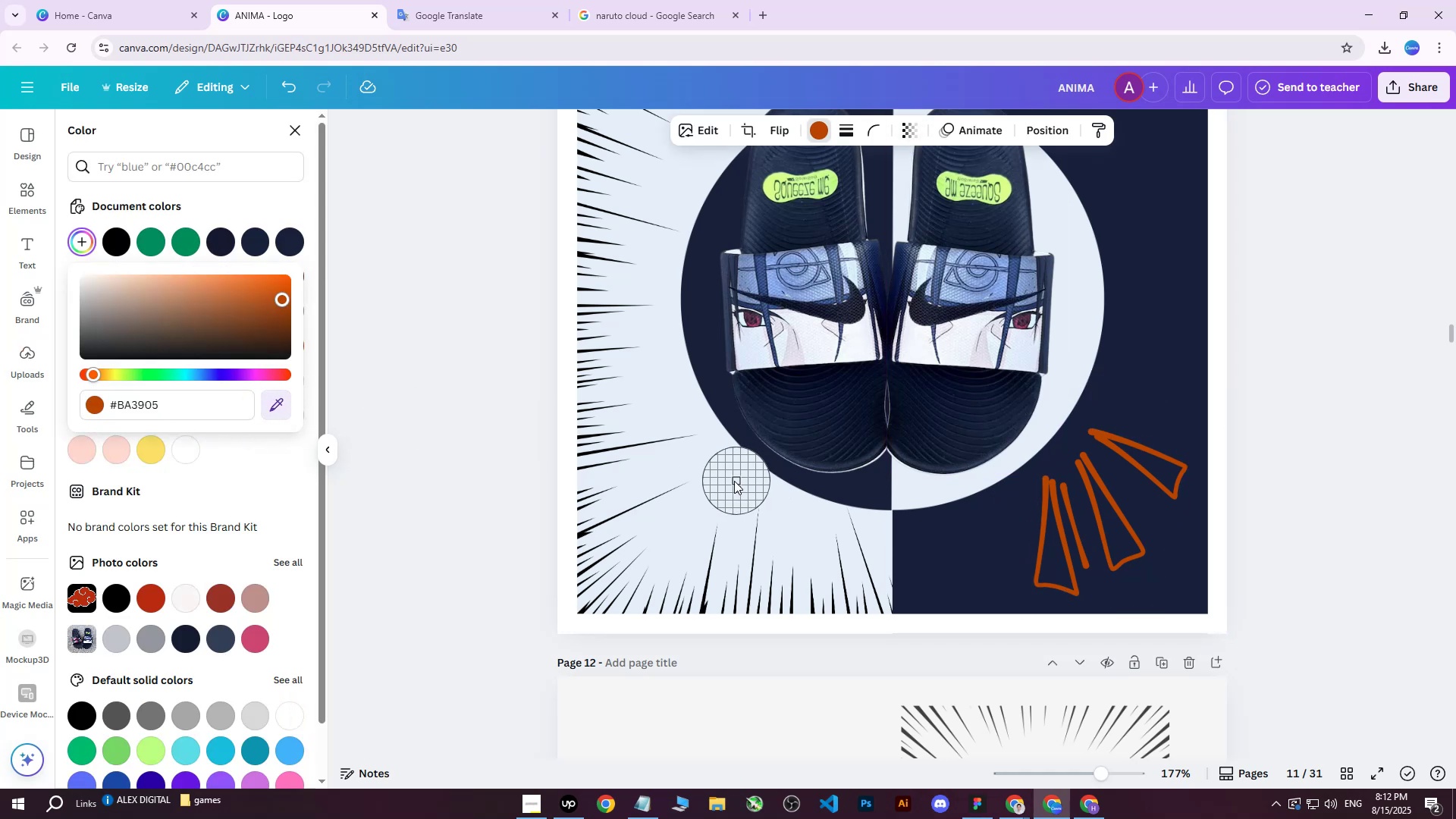 
left_click([728, 482])
 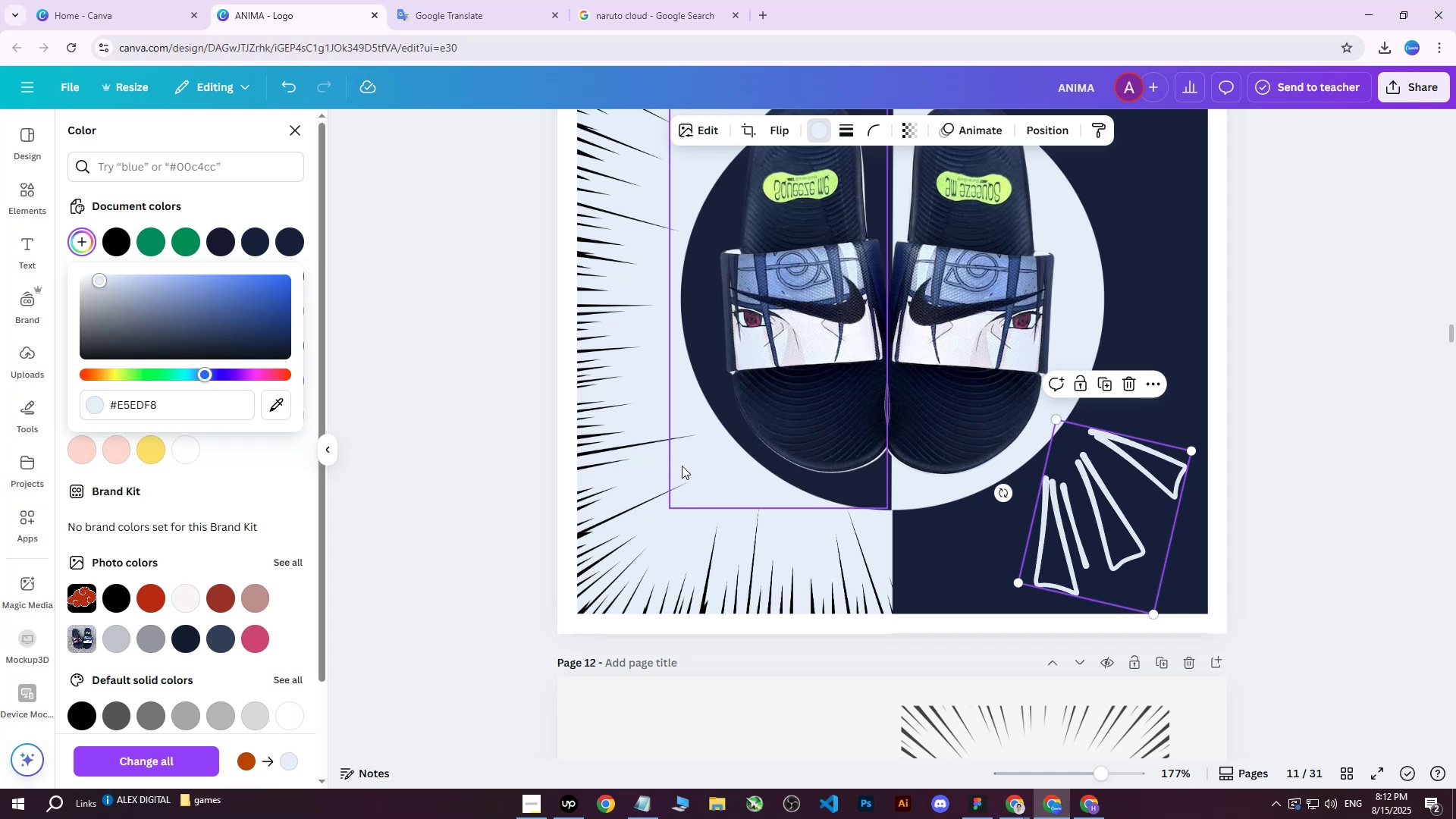 
wait(6.75)
 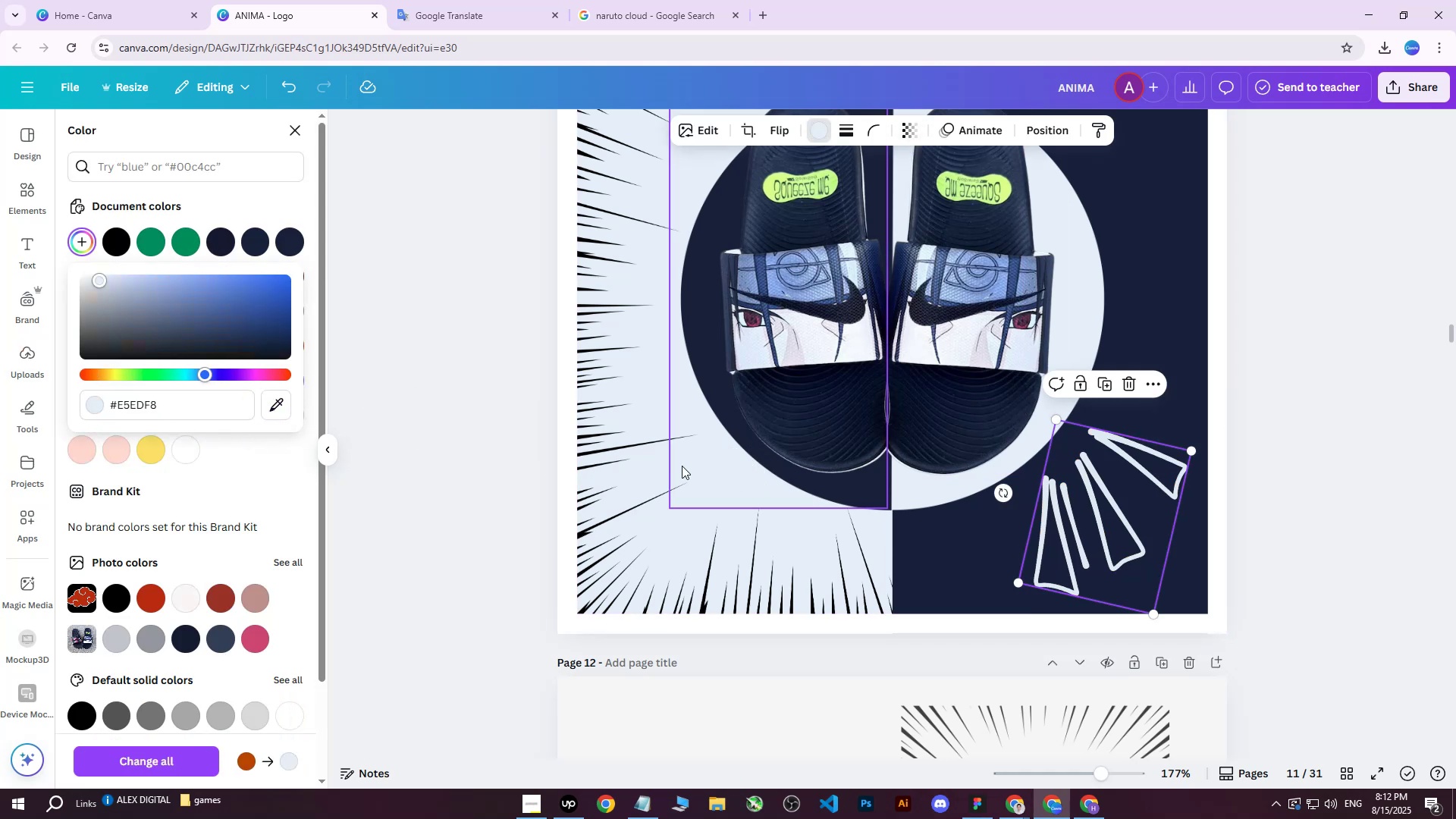 
scroll: coordinate [893, 506], scroll_direction: up, amount: 2.0
 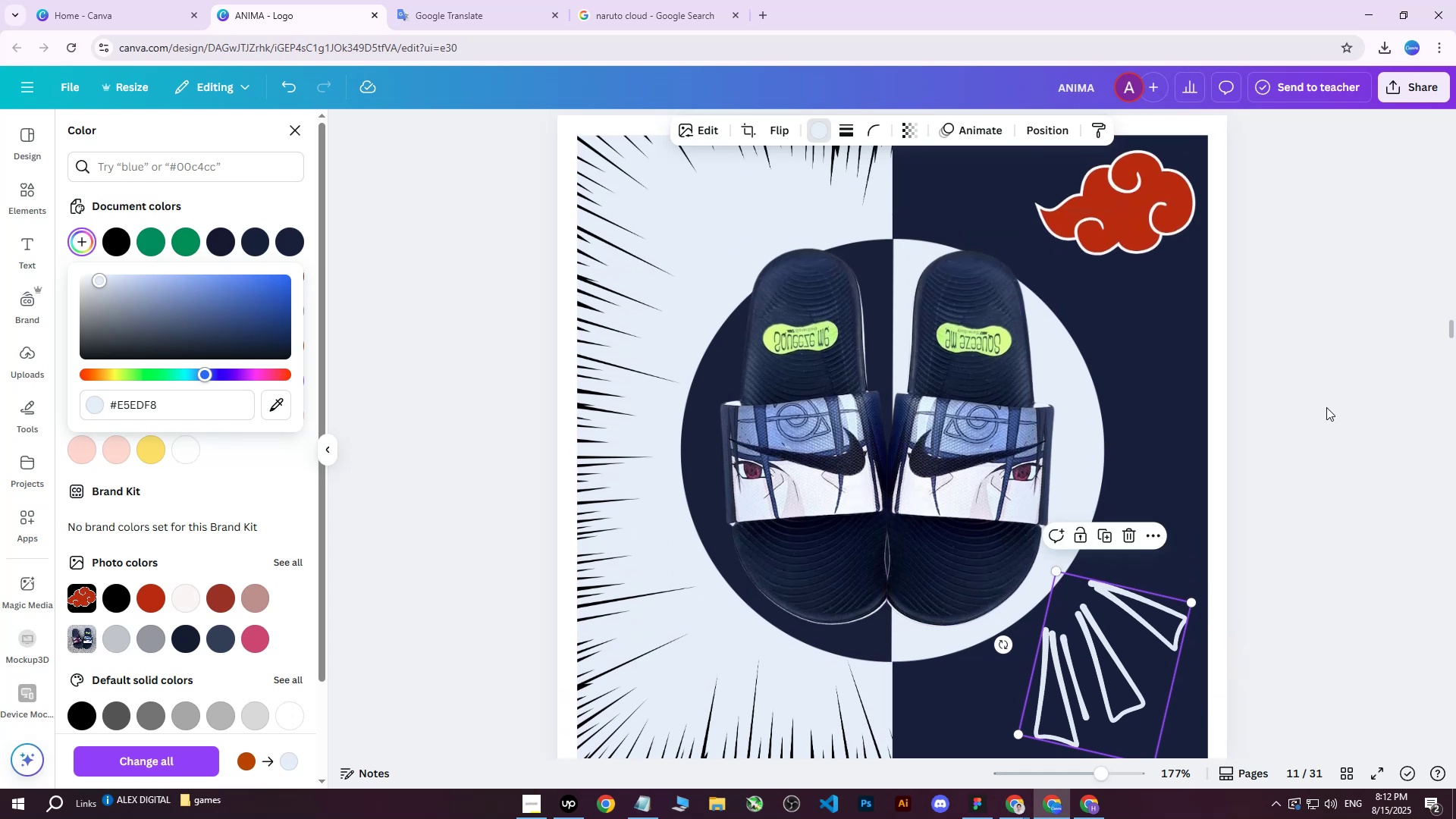 
left_click([1327, 405])
 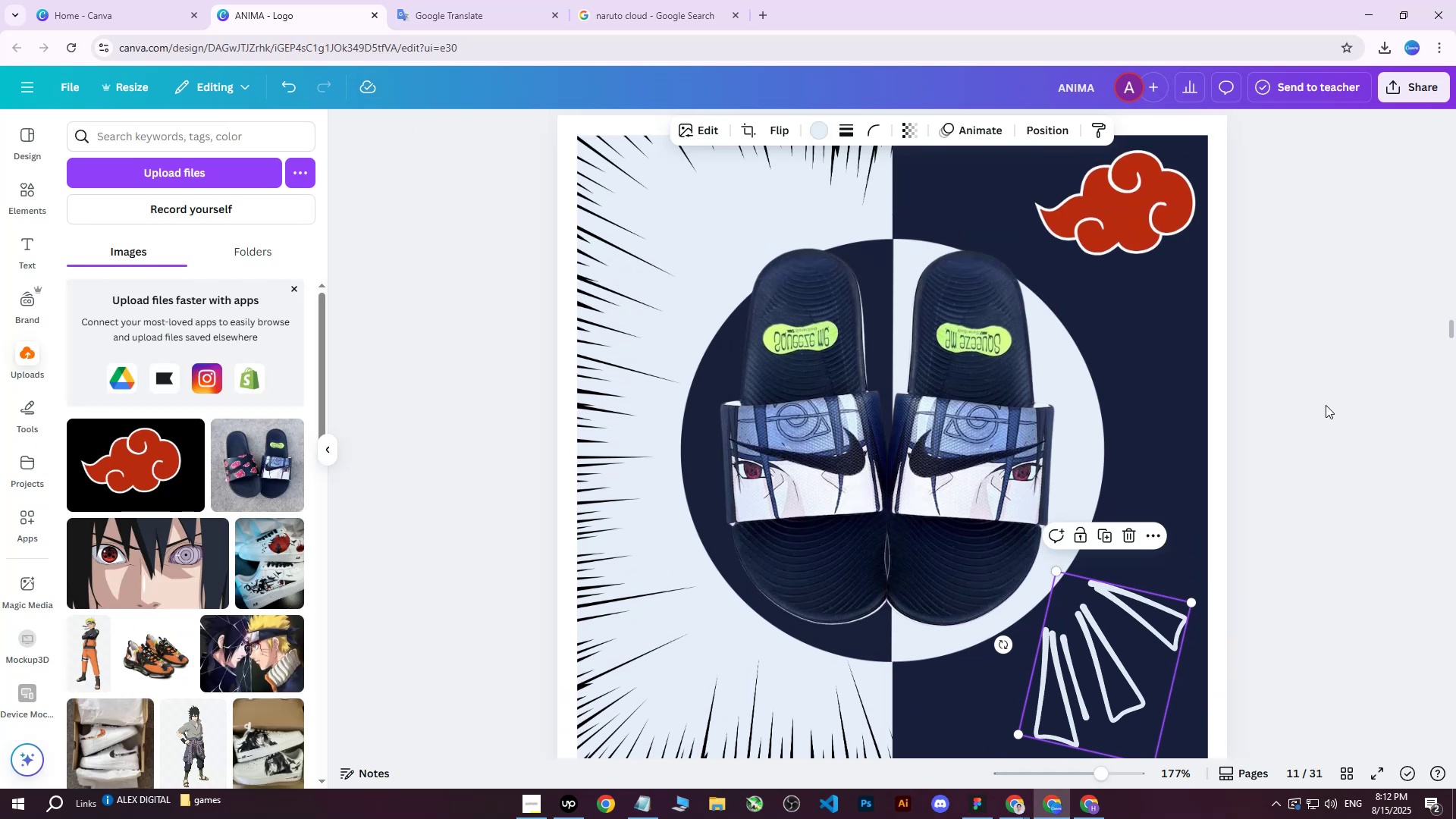 
scroll: coordinate [1325, 405], scroll_direction: up, amount: 1.0
 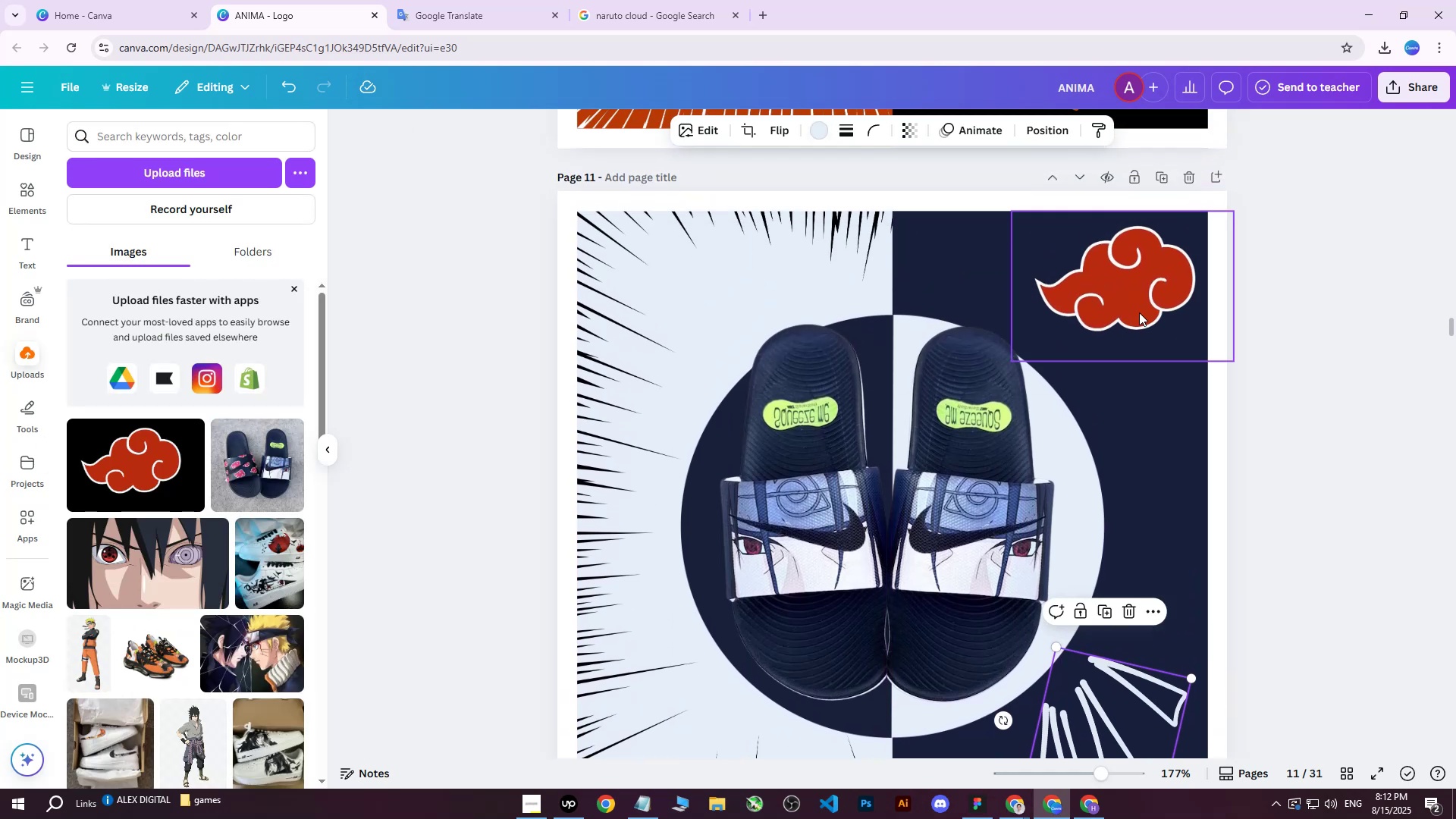 
left_click([1139, 312])
 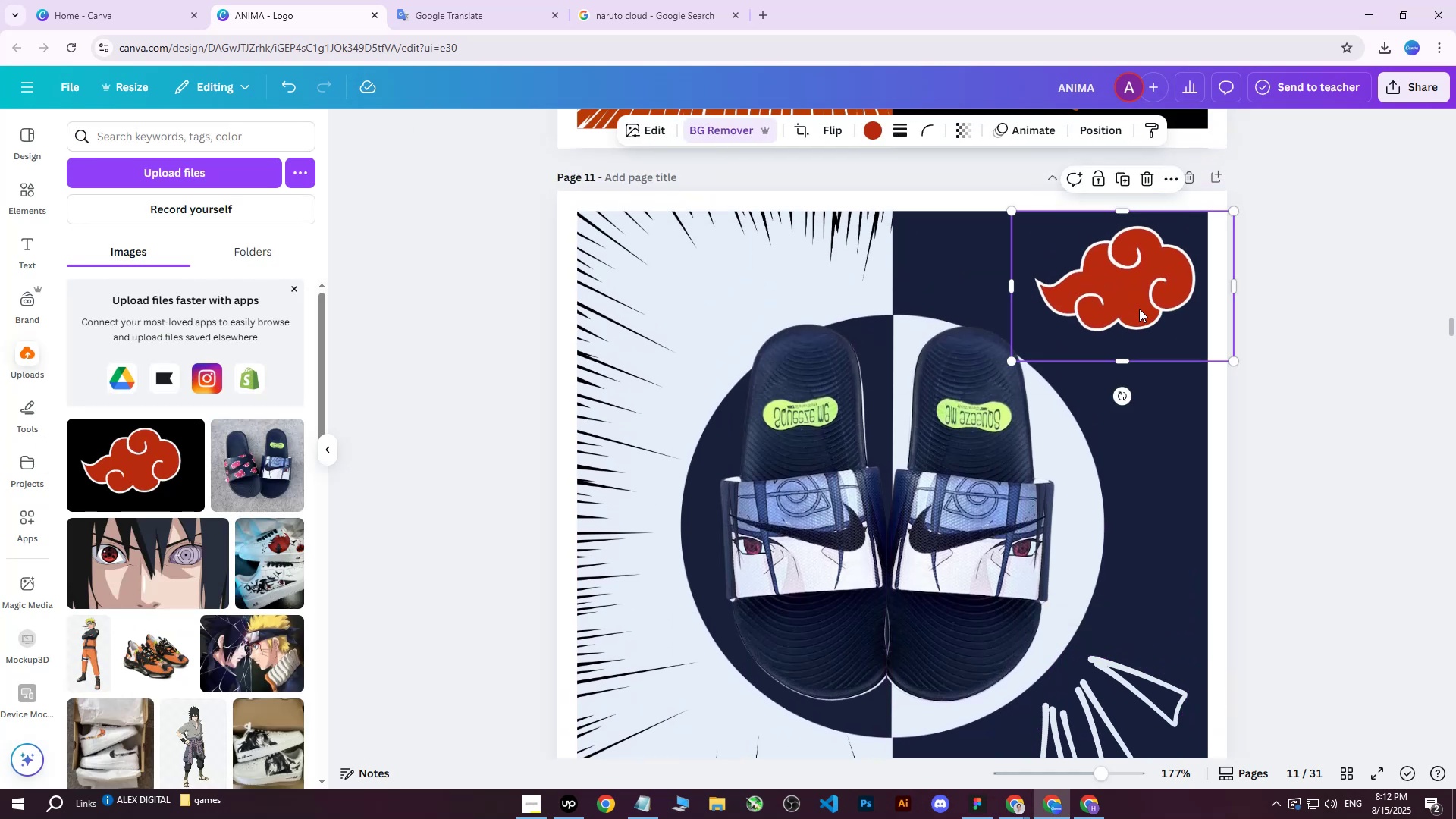 
left_click_drag(start_coordinate=[1138, 308], to_coordinate=[1117, 327])
 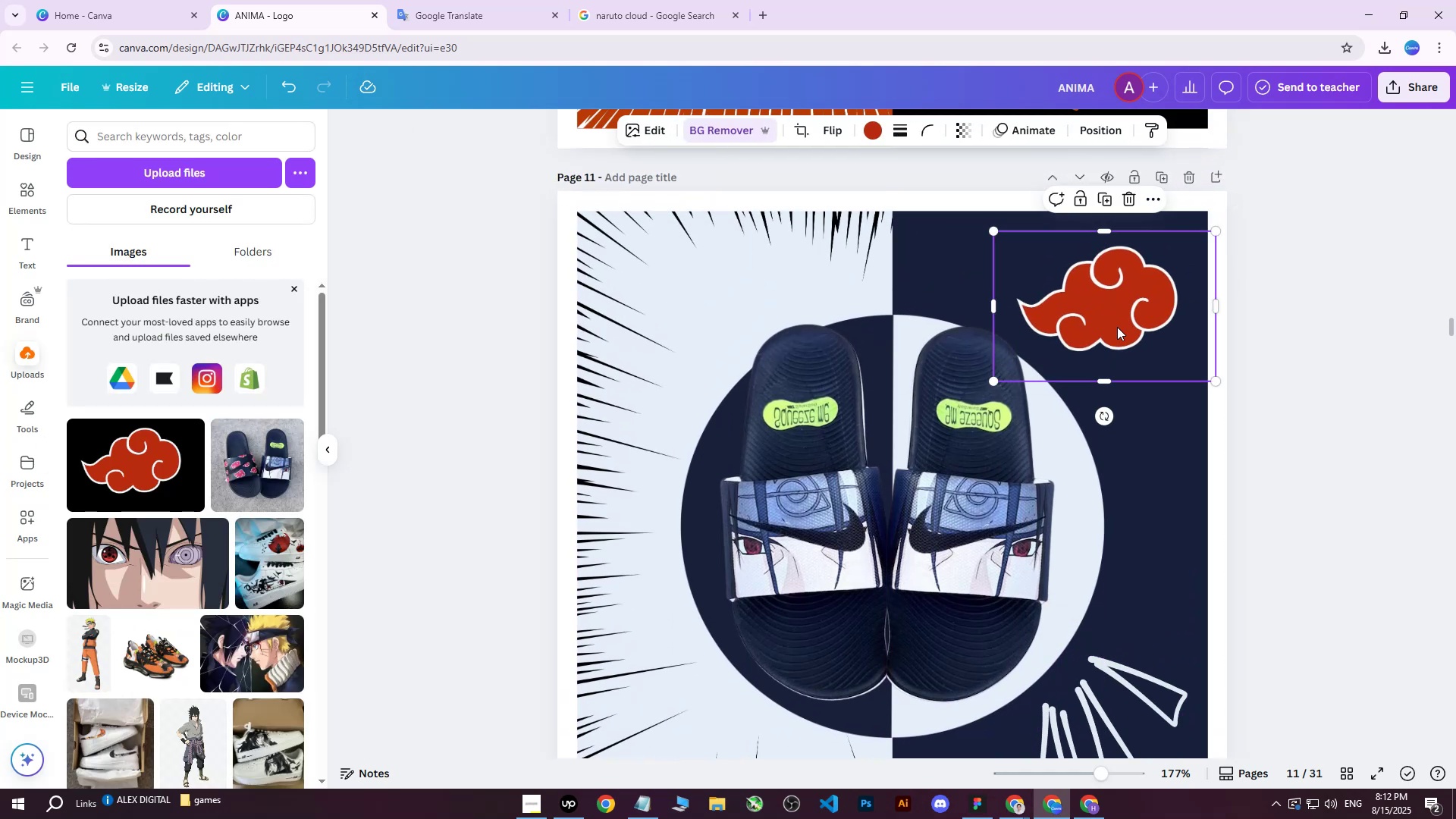 
key(Delete)
 